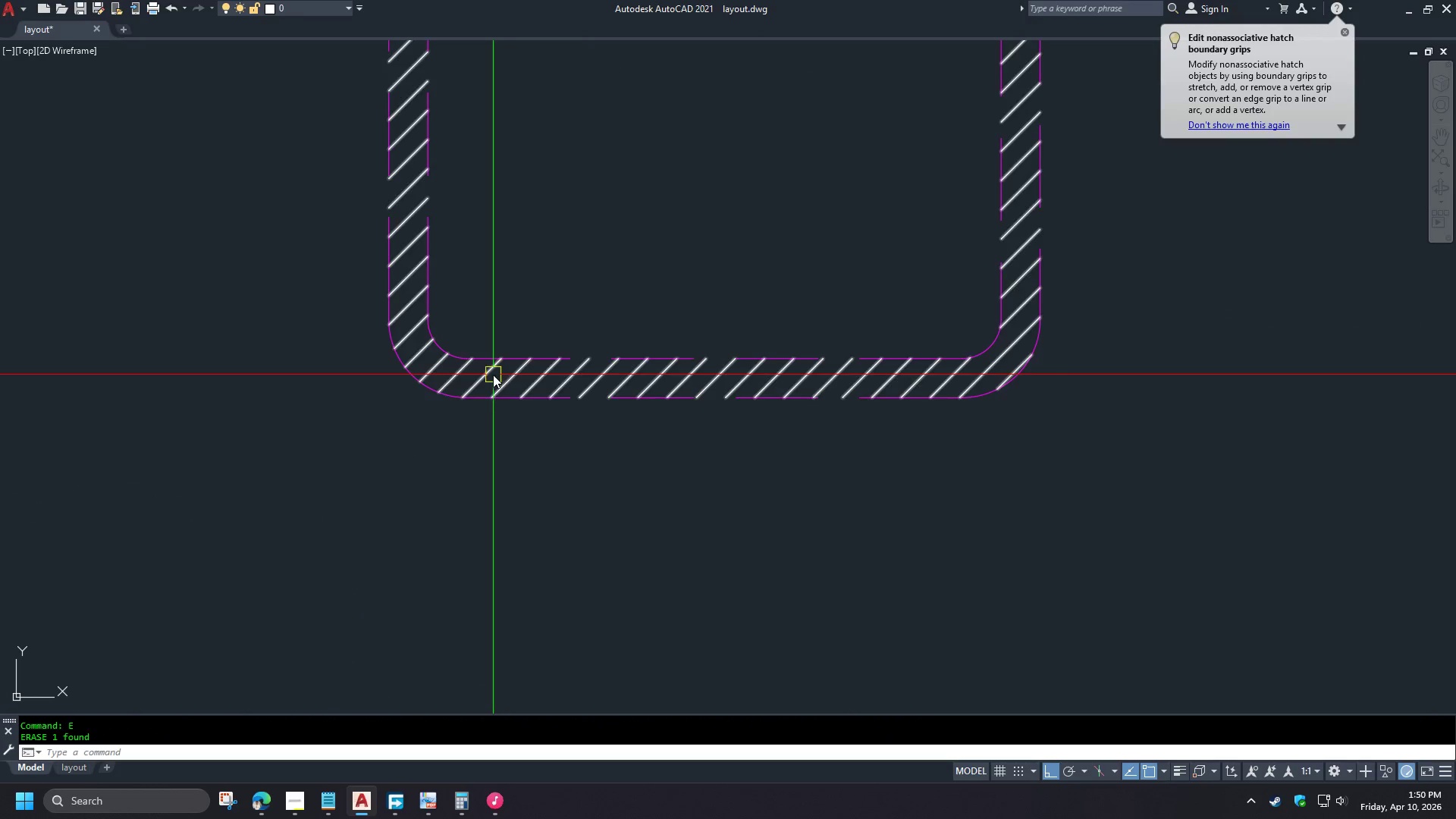 
left_click([493, 375])
 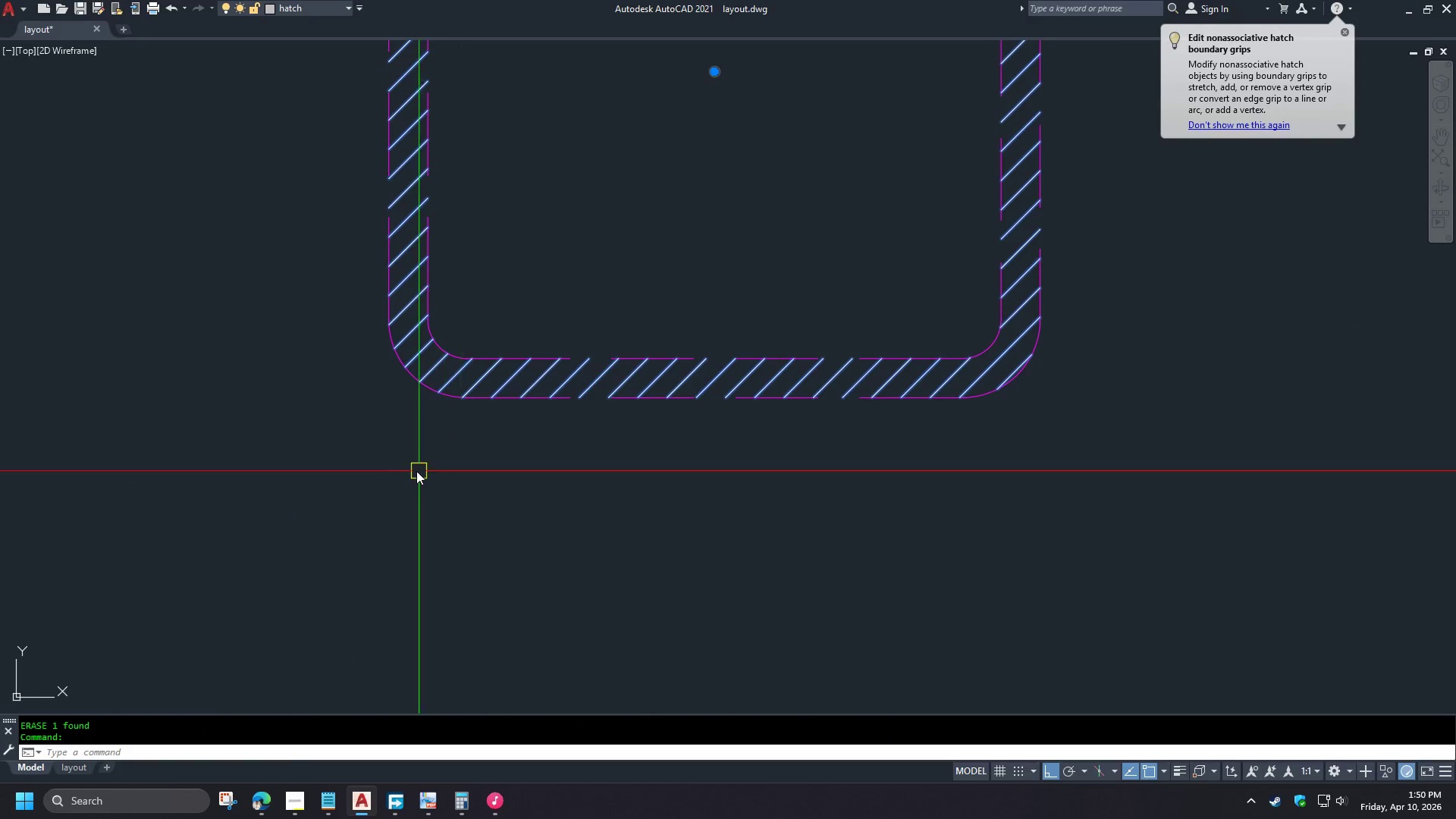 
scroll: coordinate [361, 485], scroll_direction: down, amount: 2.0
 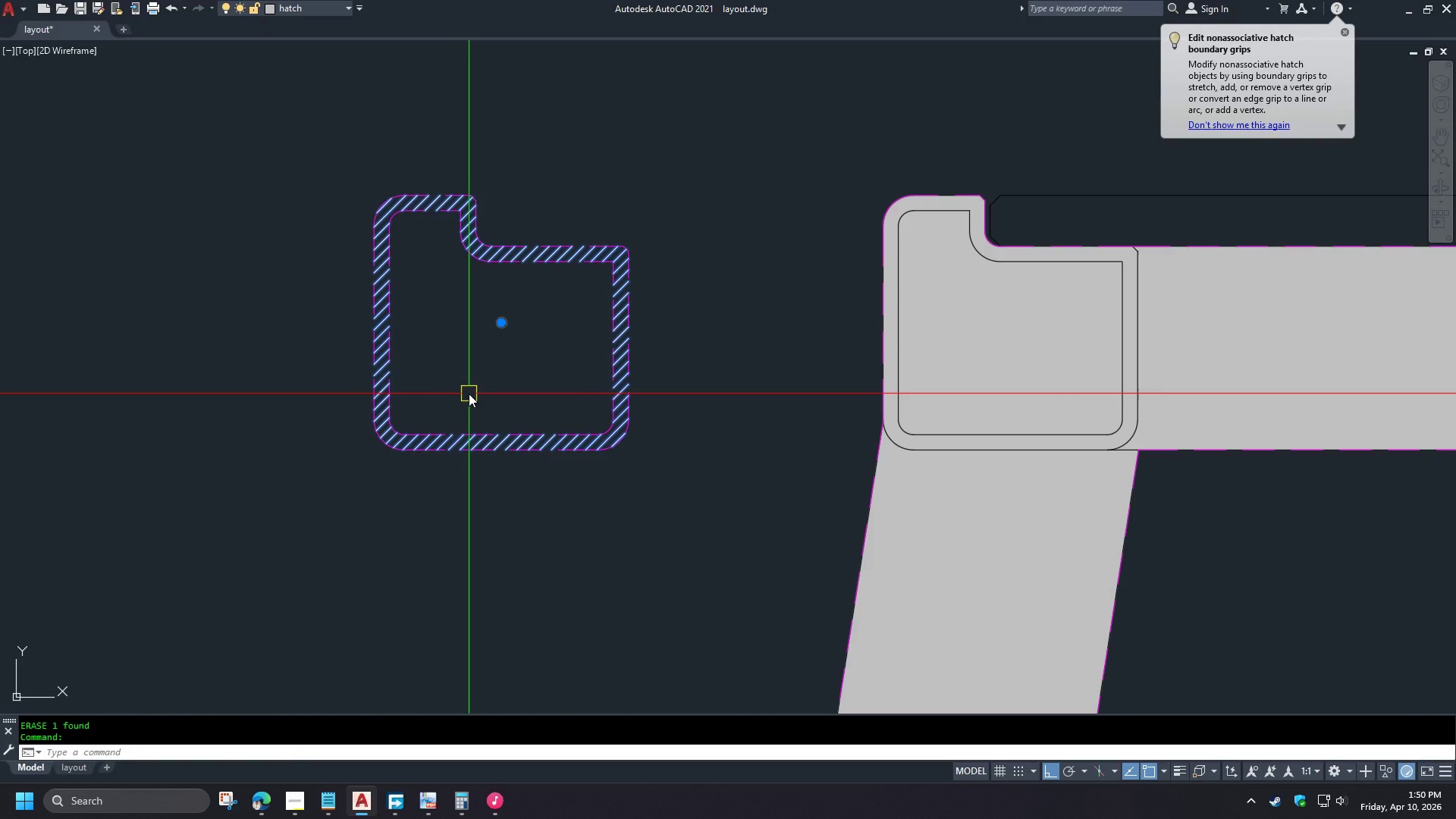 
type(co )
 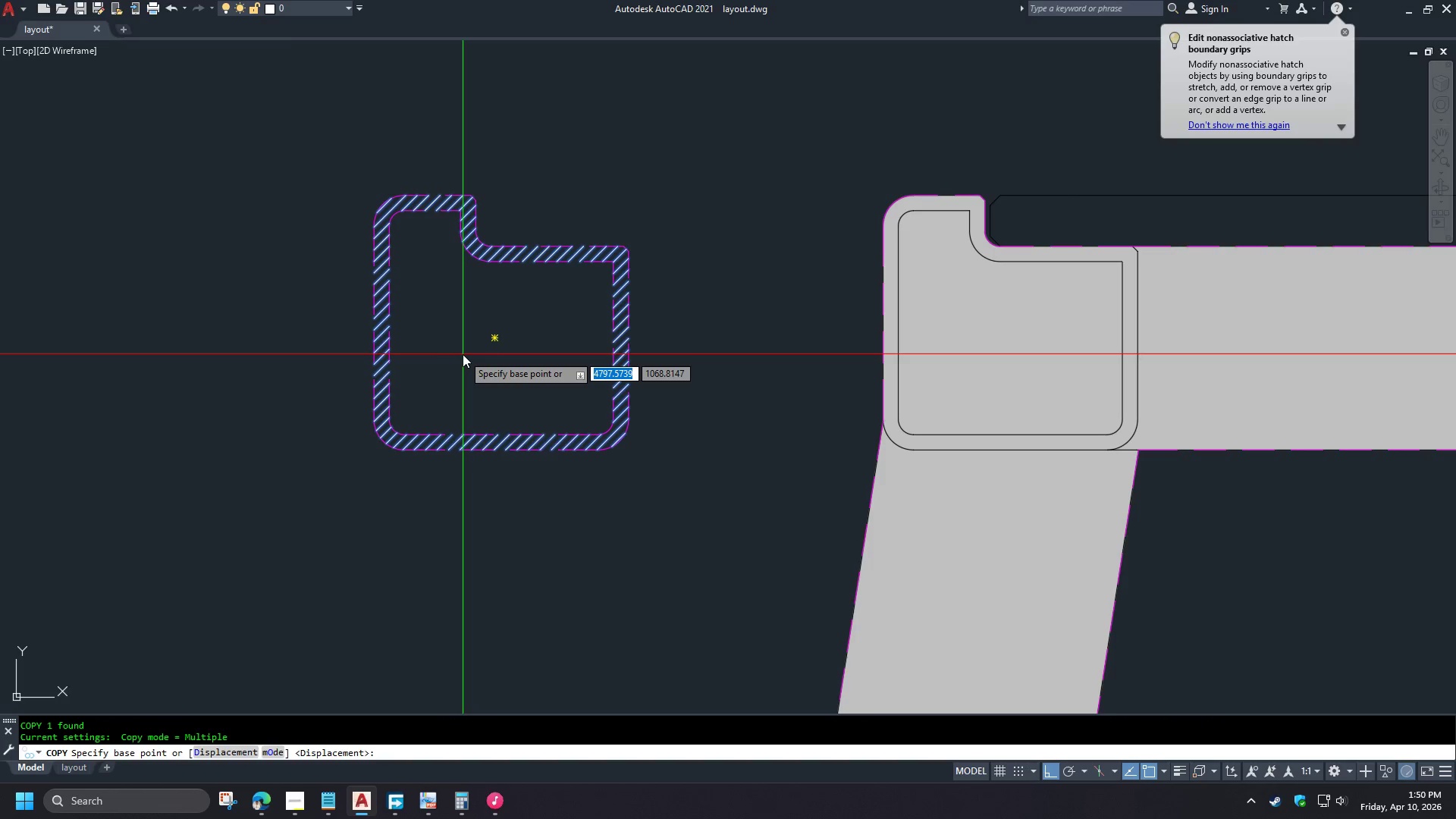 
type(cen)
 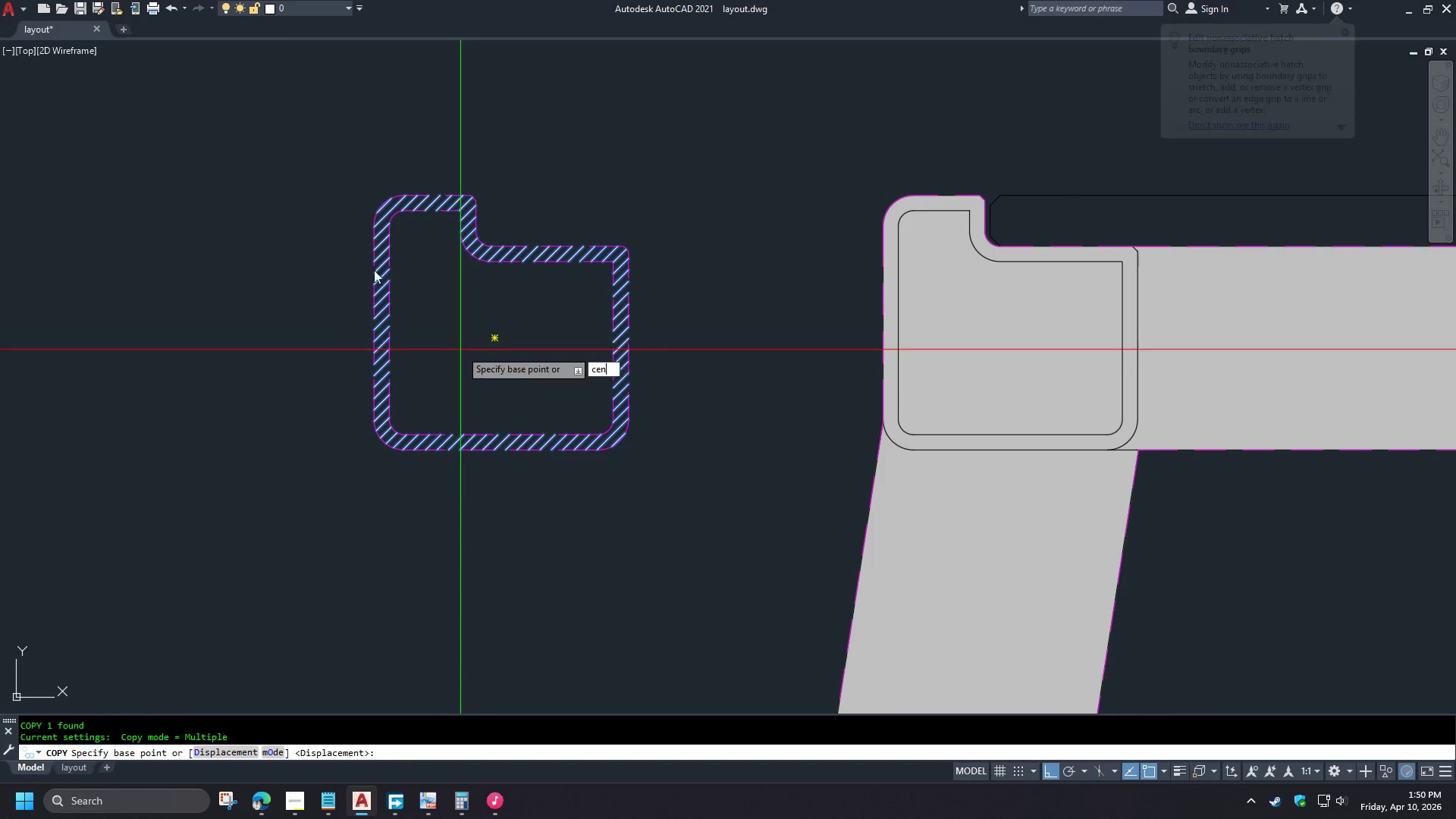 
key(Space)
 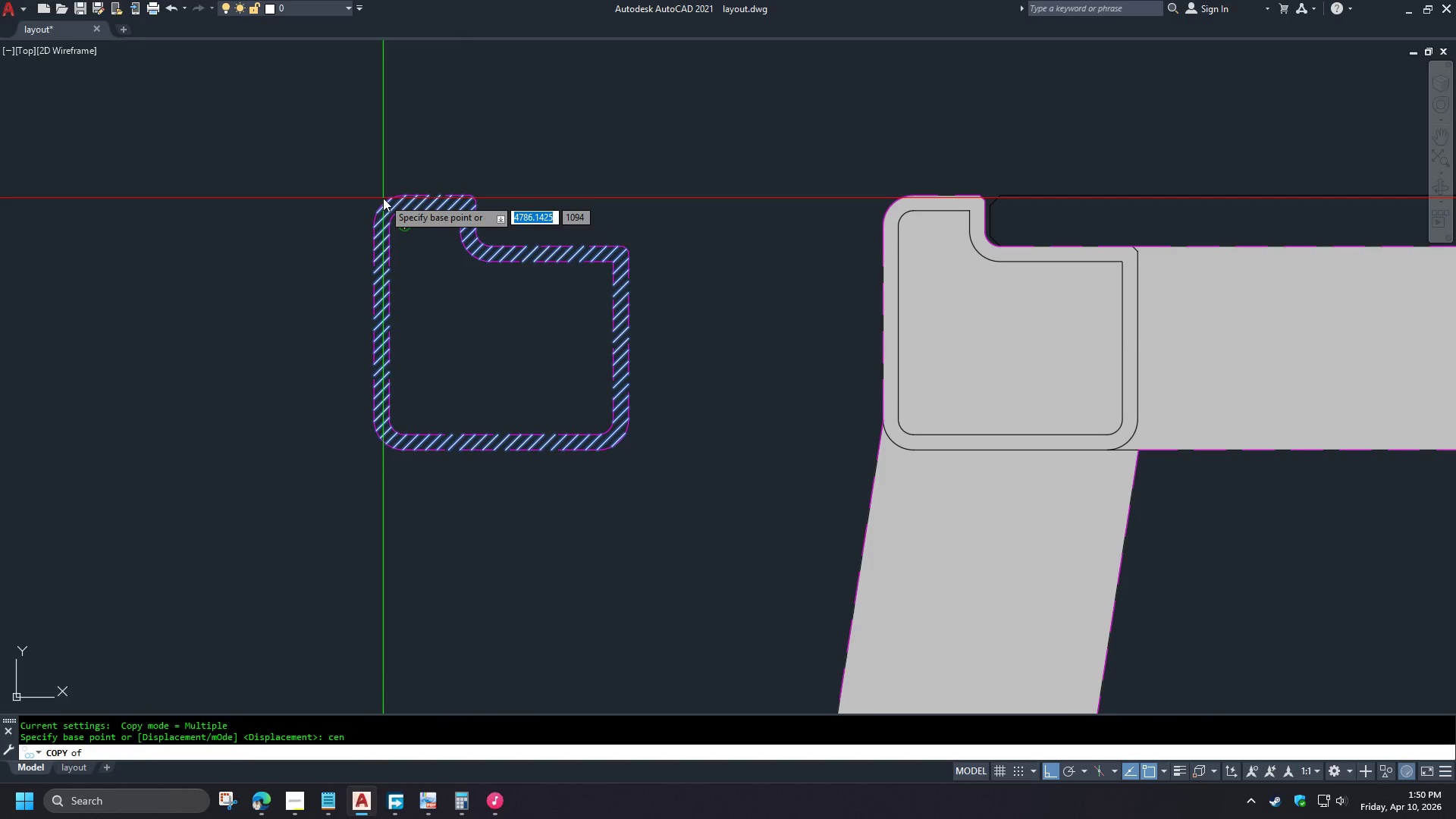 
left_click([383, 198])
 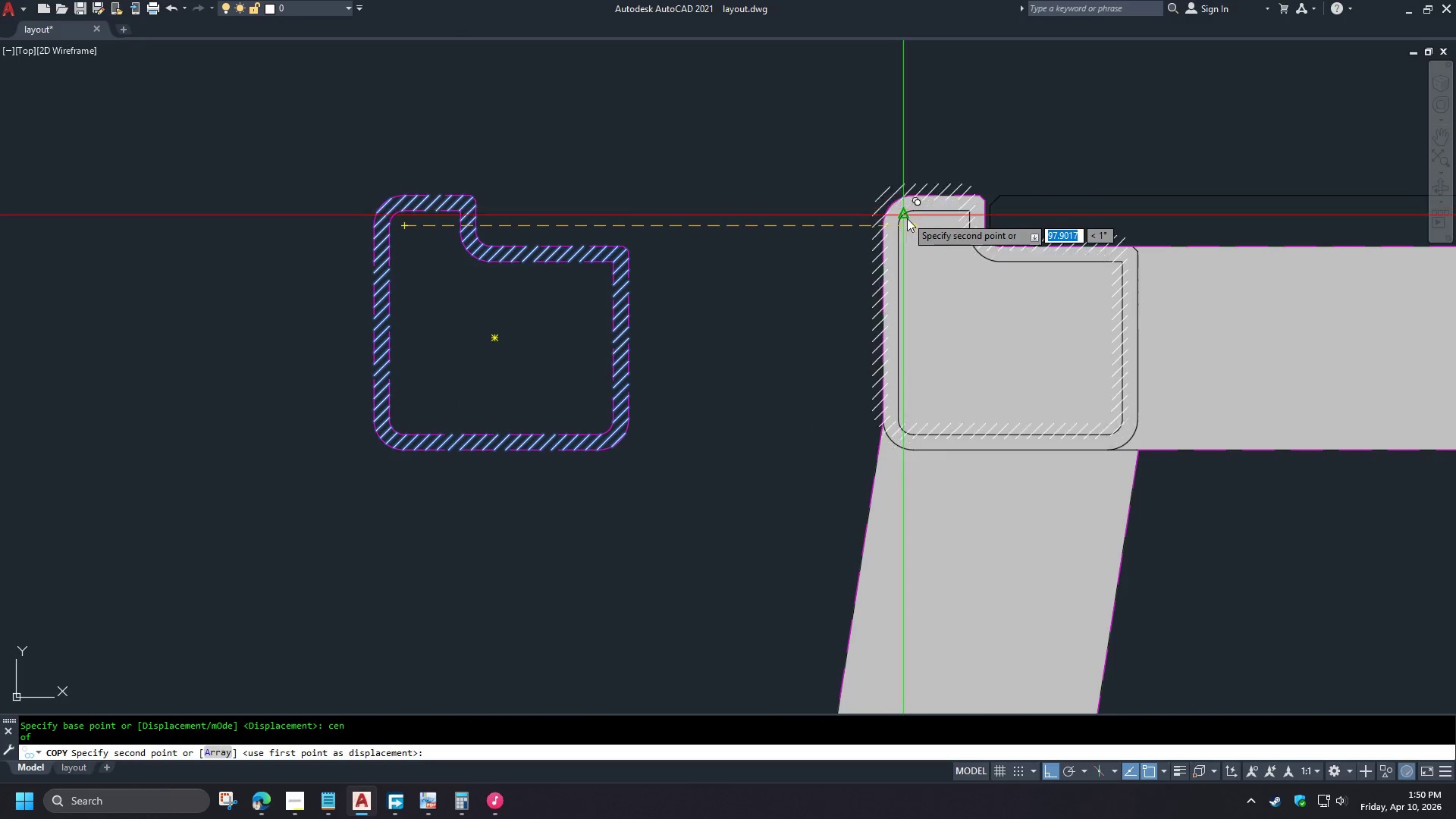 
left_click([915, 225])
 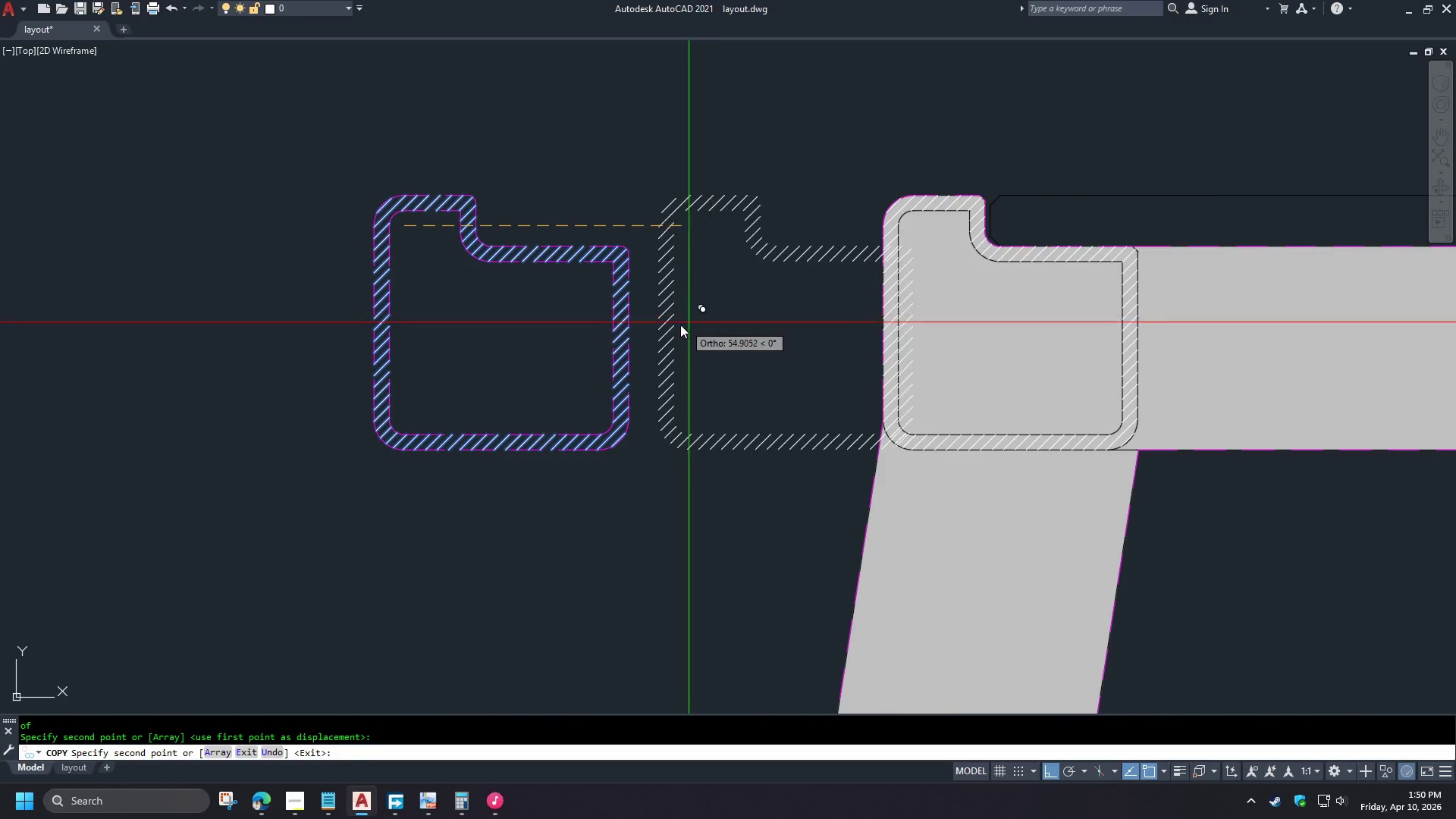 
key(Space)
 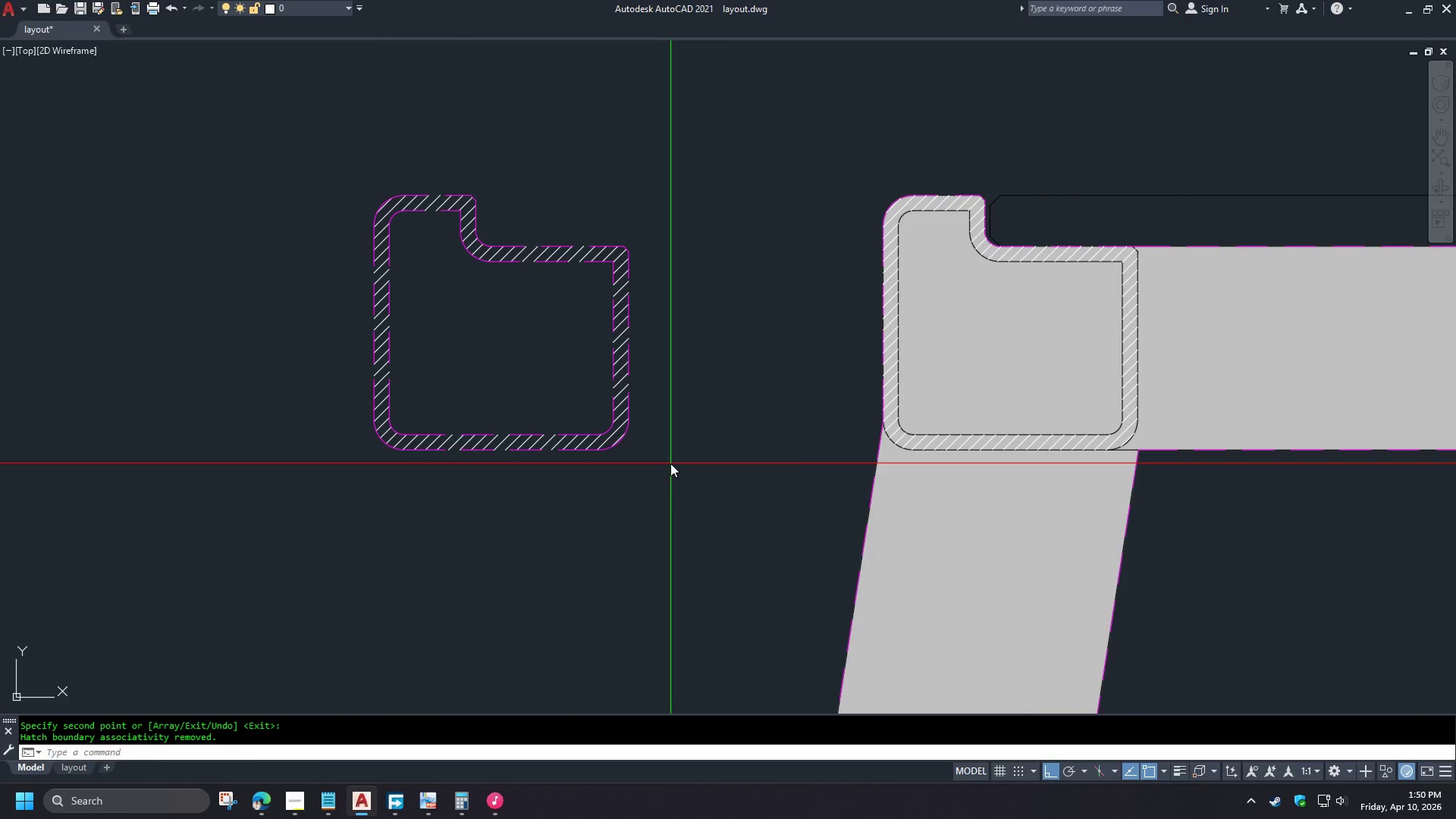 
left_click_drag(start_coordinate=[479, 348], to_coordinate=[463, 344])
 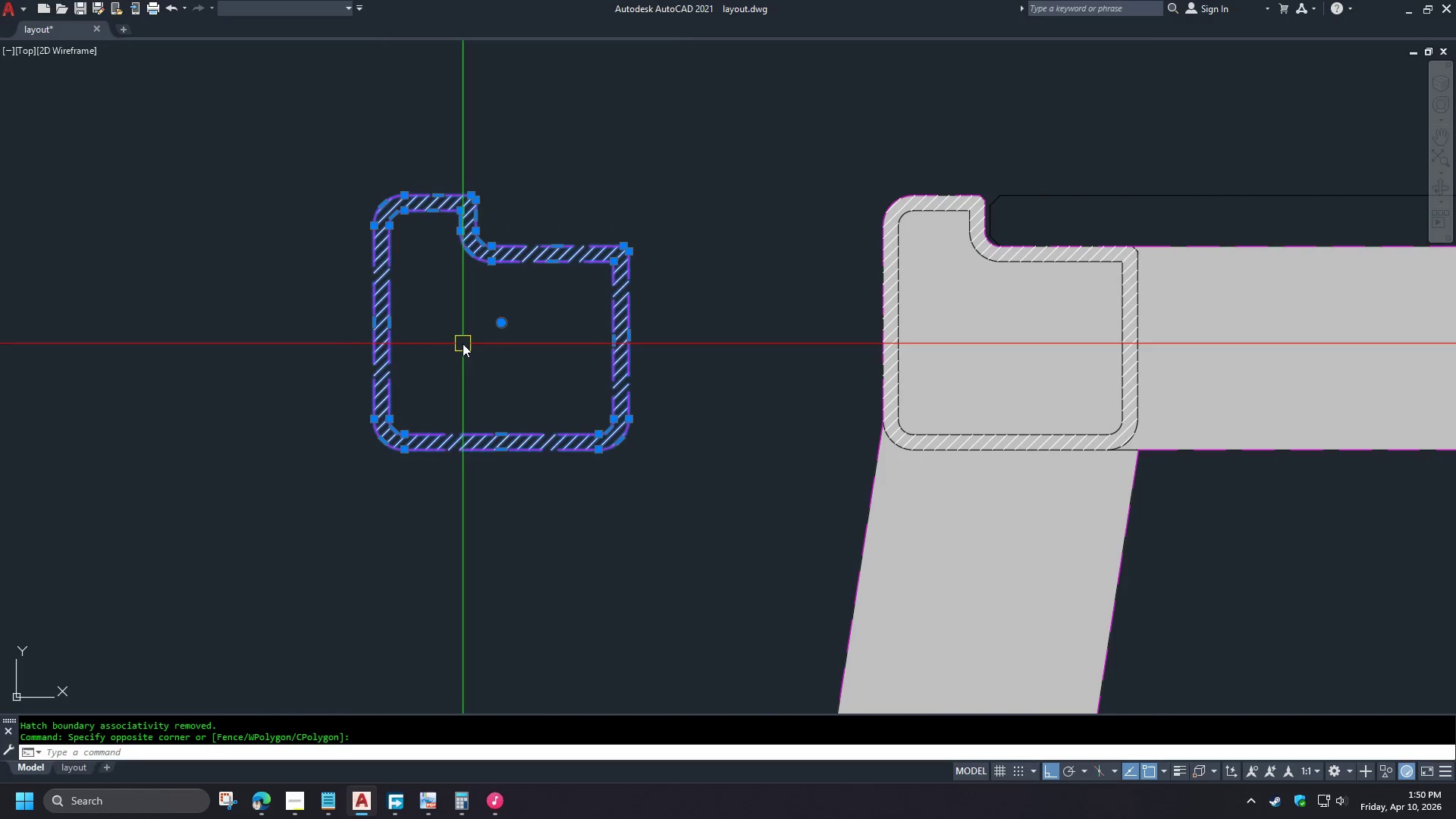 
key(E)
 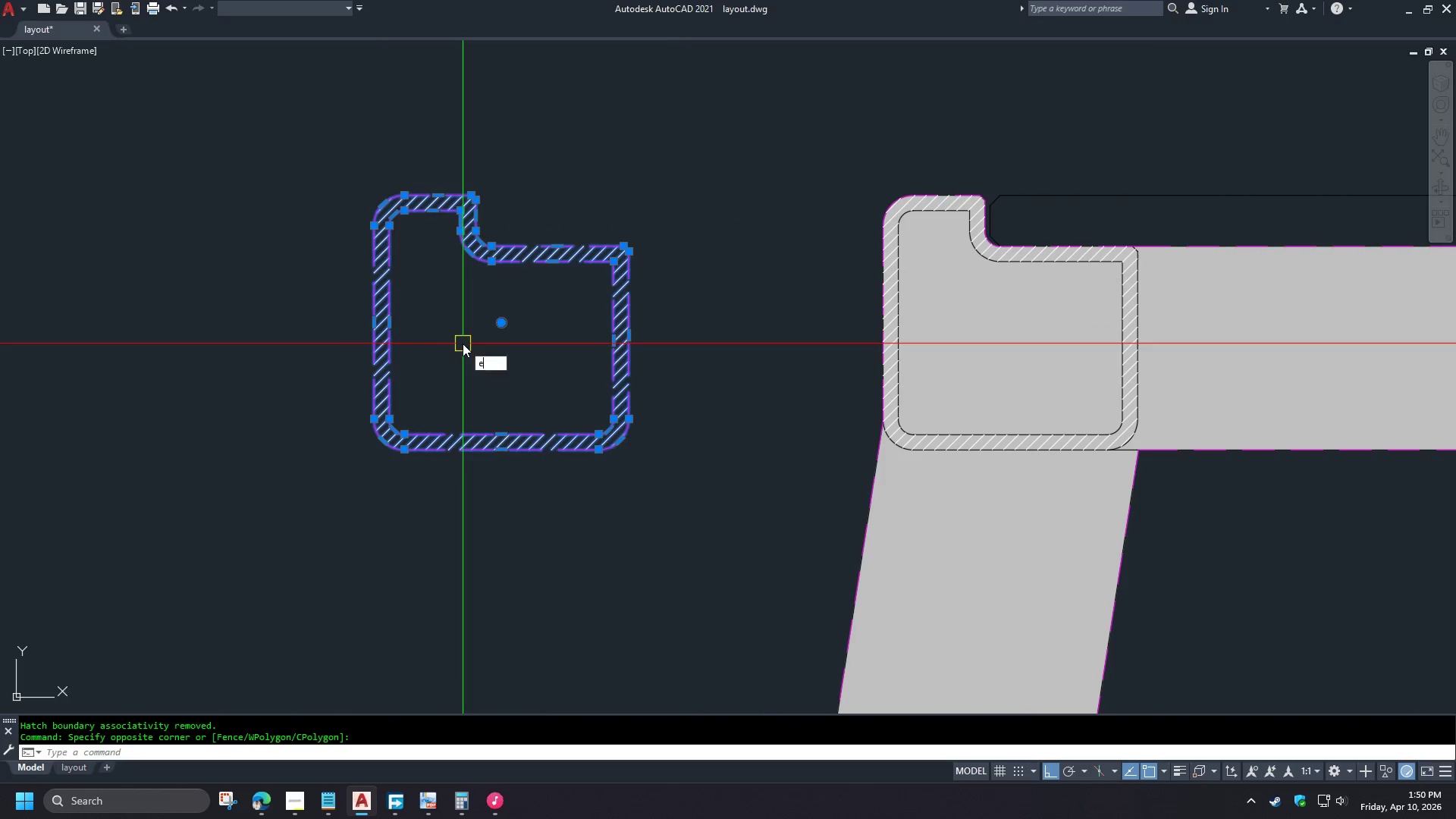 
key(Space)
 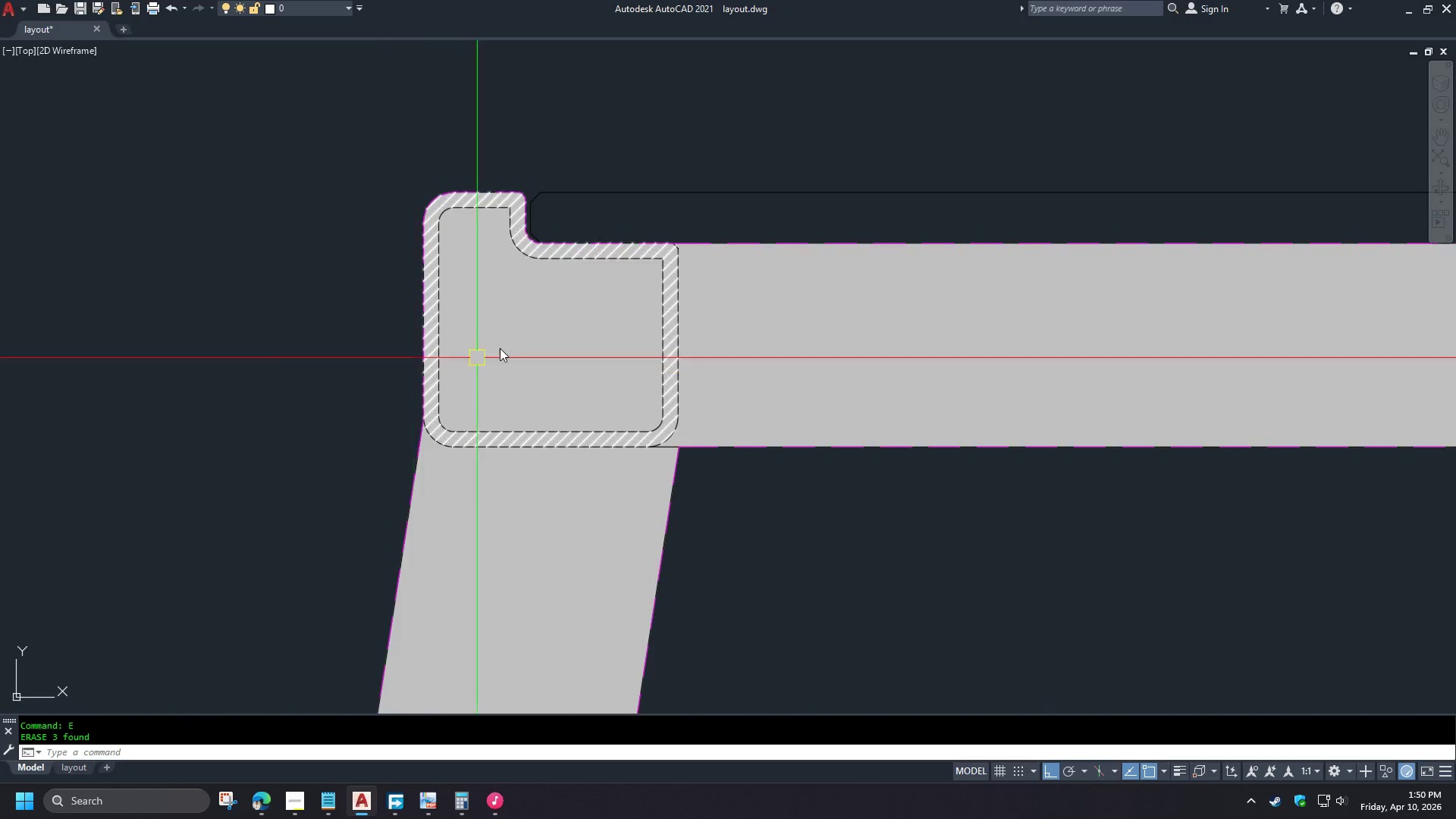 
scroll: coordinate [602, 277], scroll_direction: up, amount: 2.0
 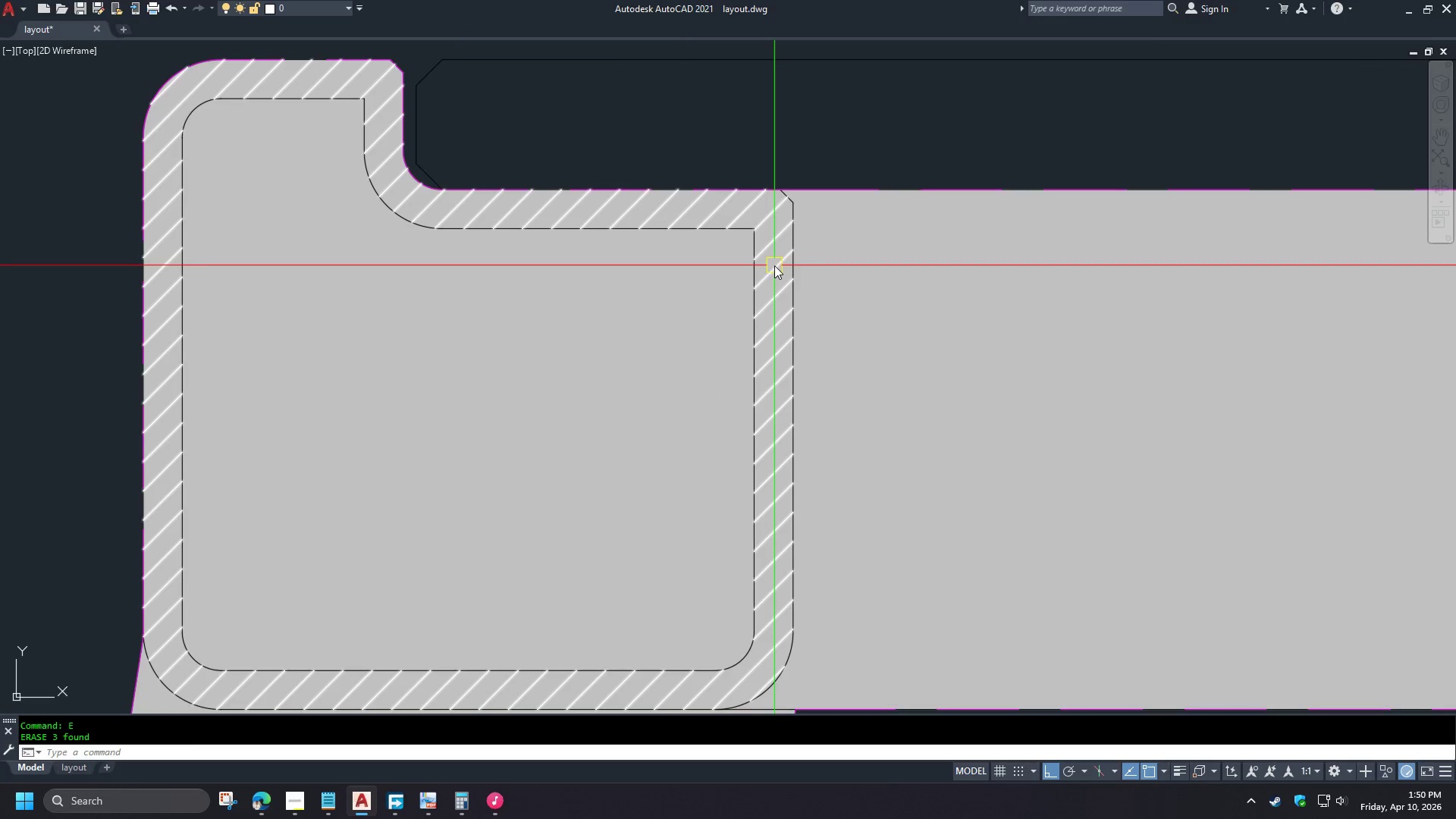 
left_click([774, 265])
 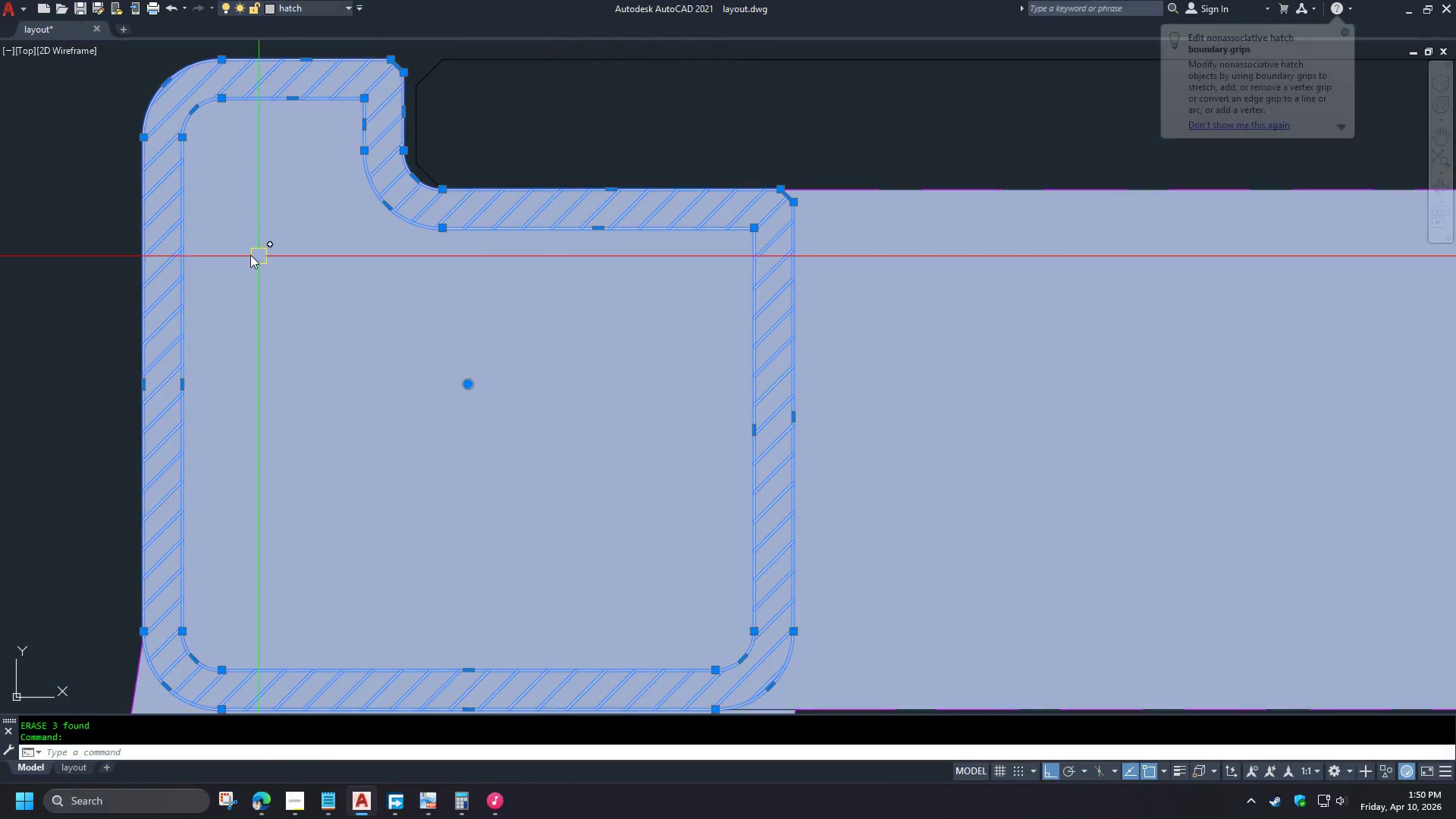 
scroll: coordinate [350, 180], scroll_direction: down, amount: 9.0
 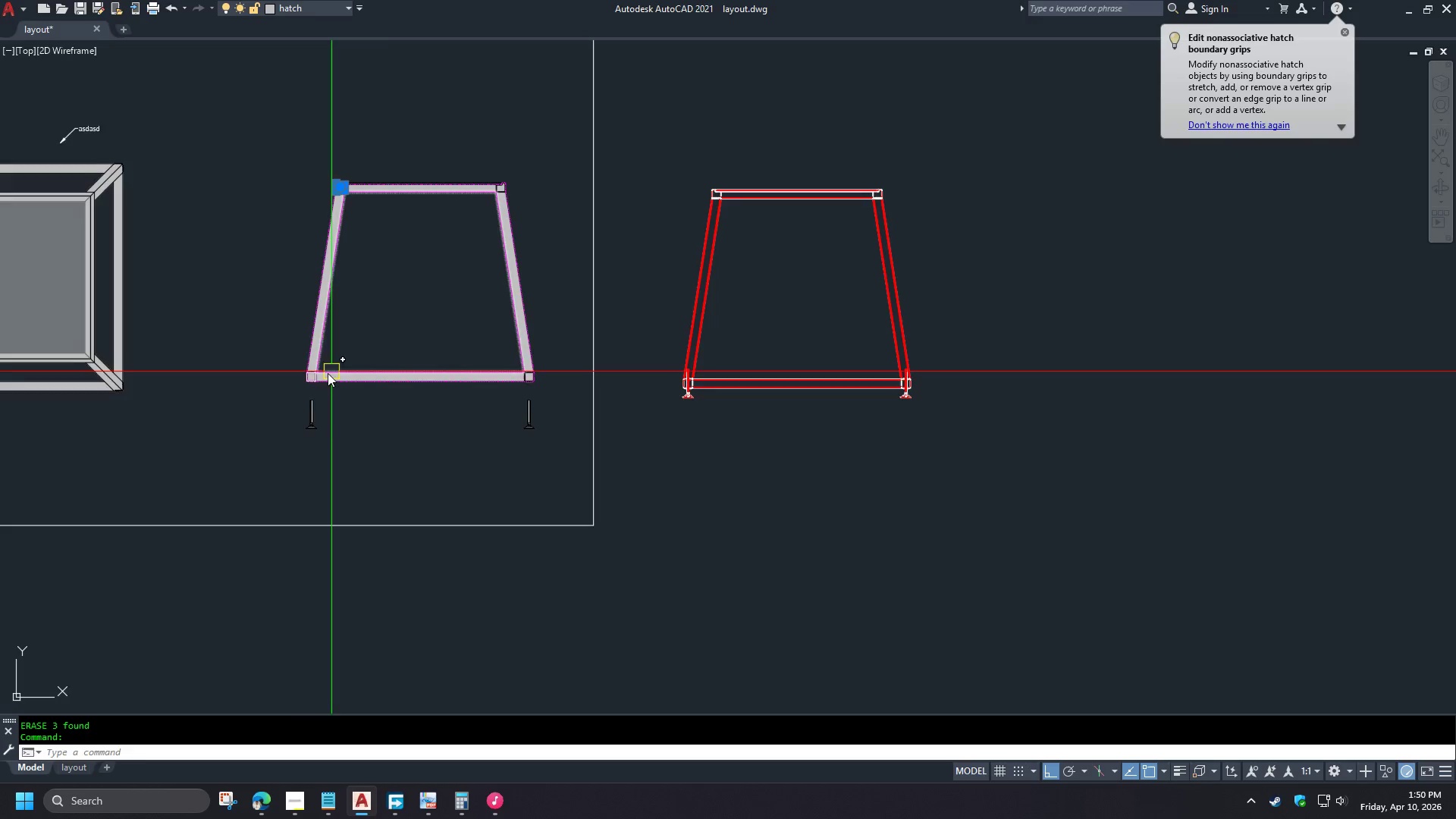 
scroll: coordinate [297, 342], scroll_direction: up, amount: 19.0
 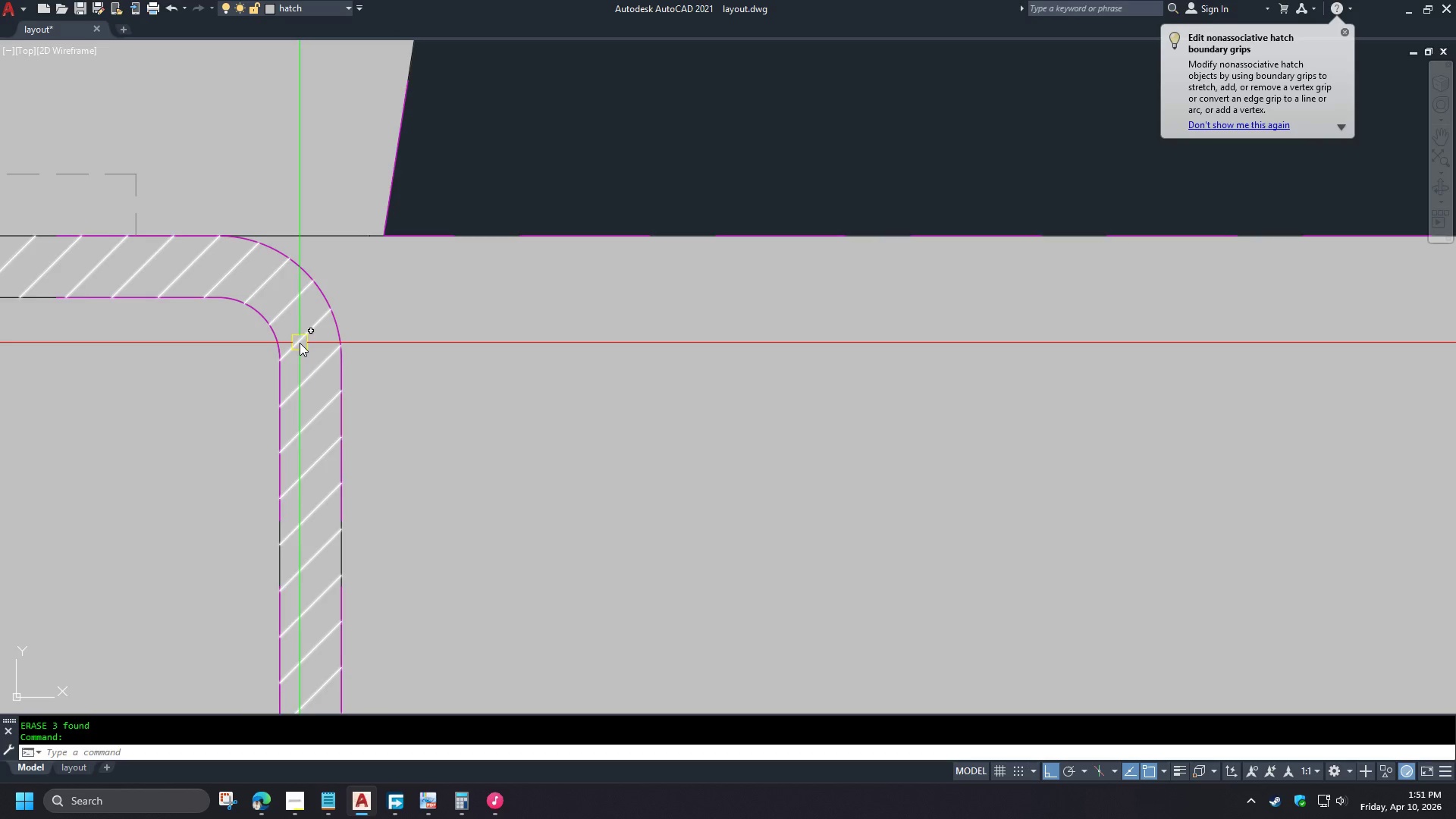 
left_click([300, 343])
 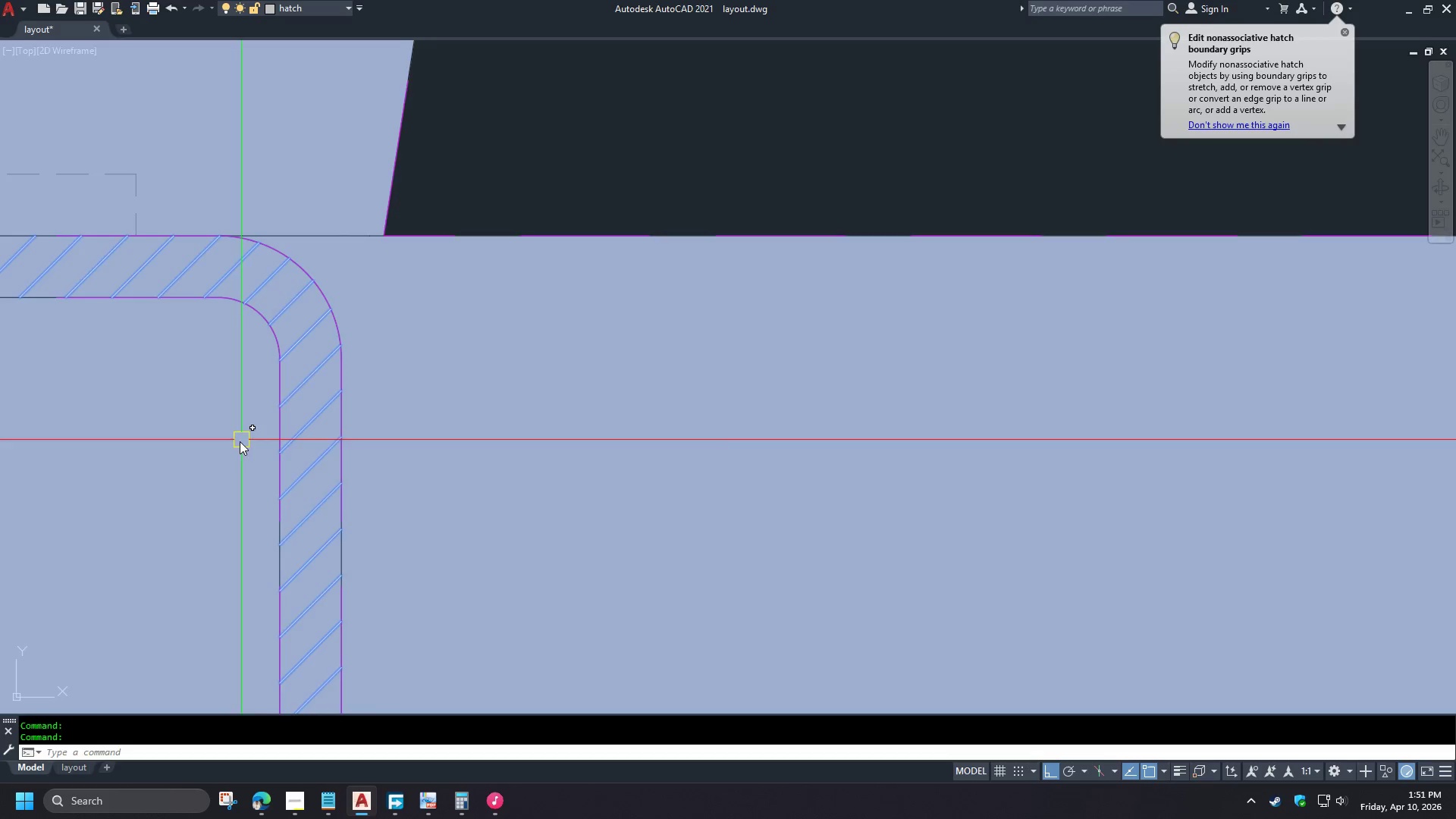 
scroll: coordinate [483, 447], scroll_direction: down, amount: 23.0
 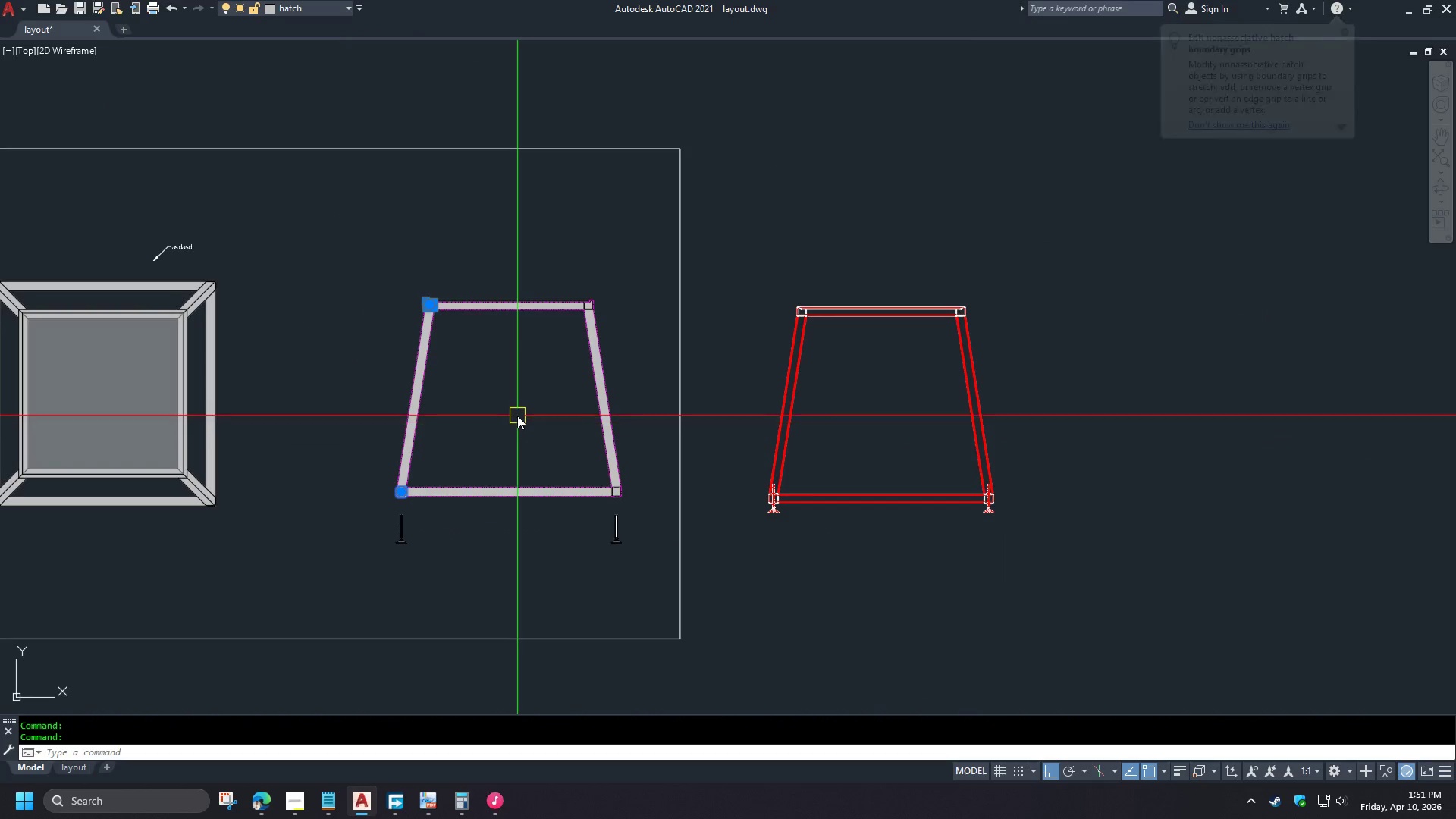 
scroll: coordinate [517, 413], scroll_direction: up, amount: 1.0
 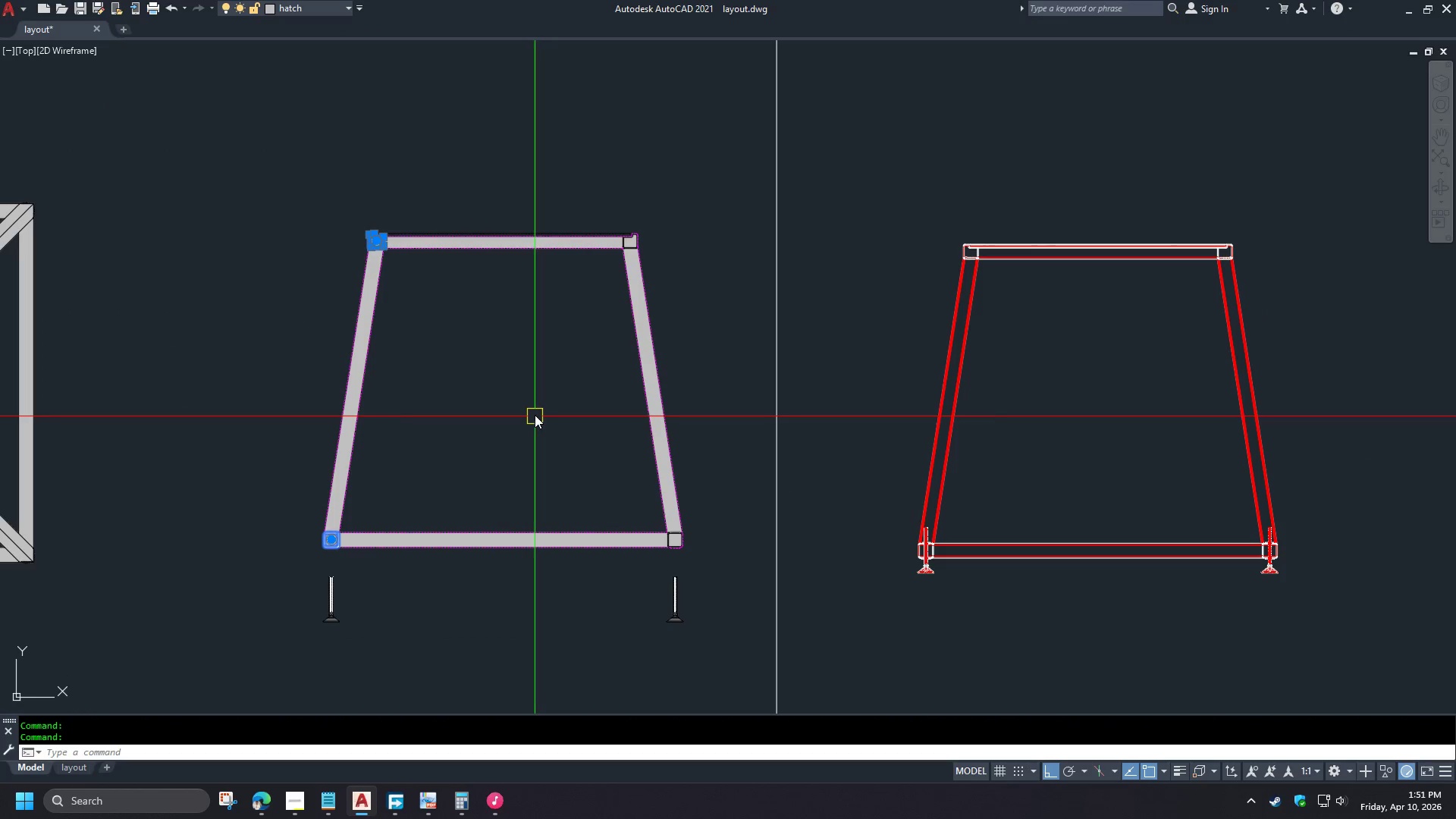 
type(mi )
 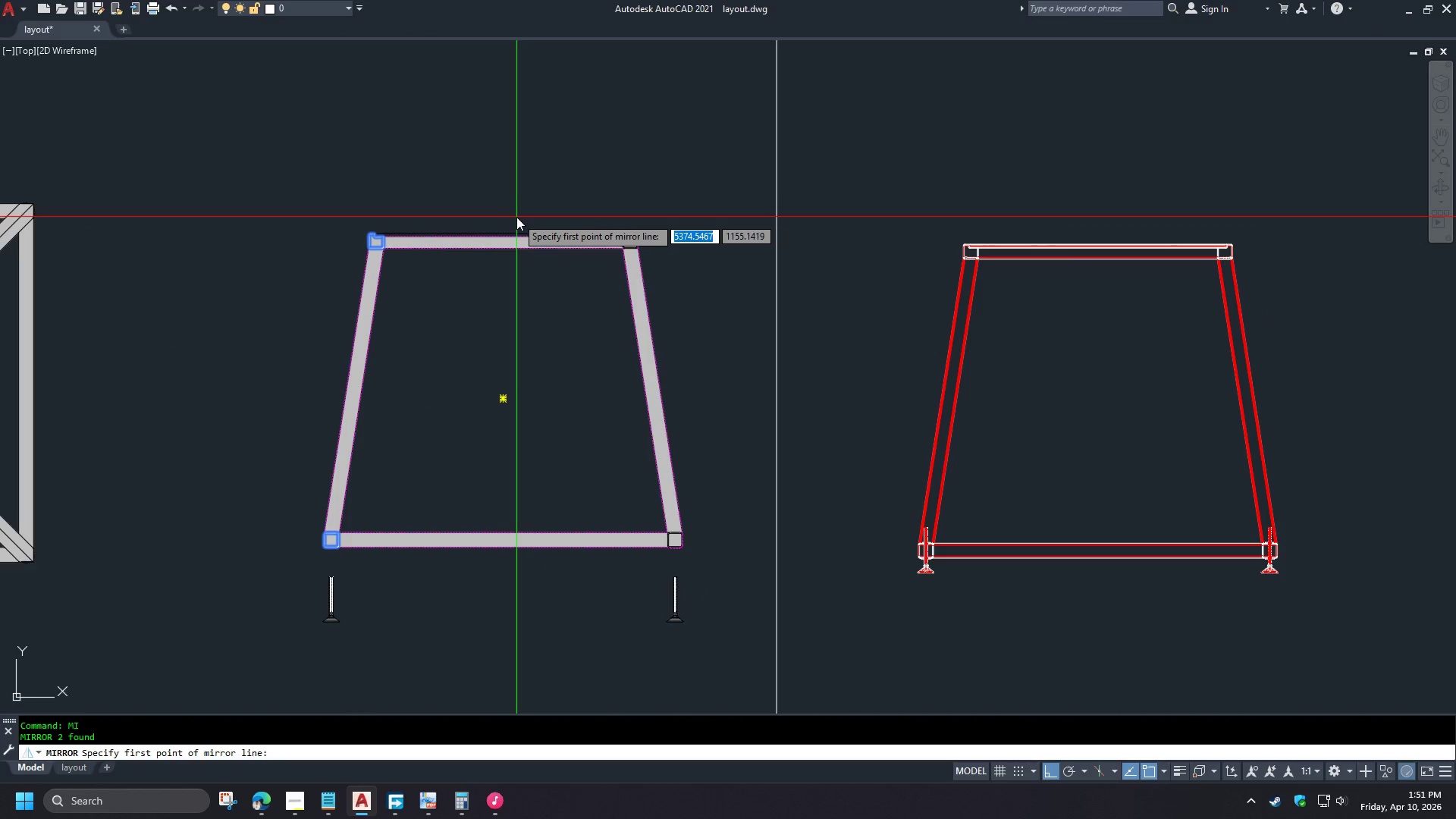 
scroll: coordinate [511, 217], scroll_direction: up, amount: 2.0
 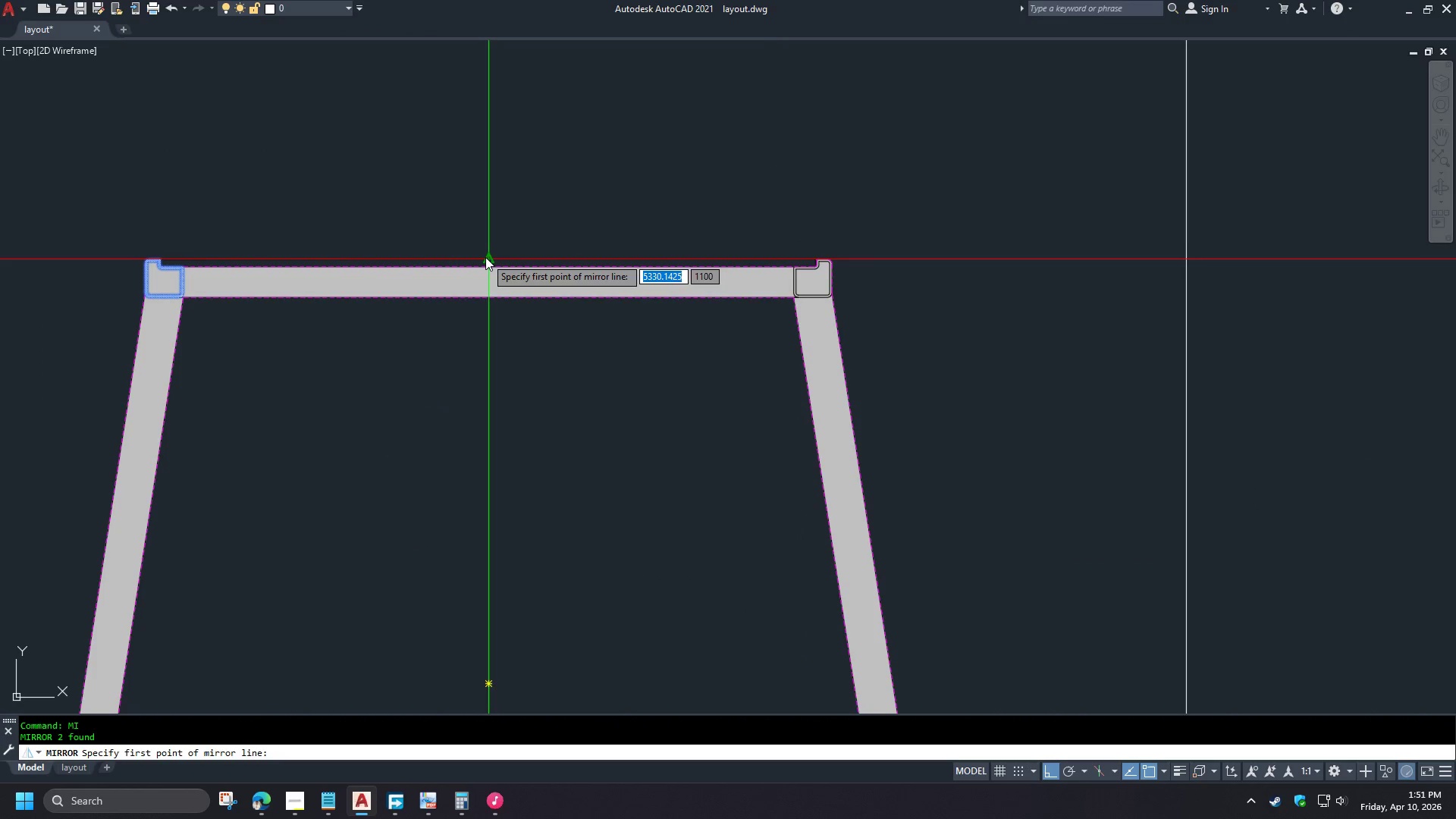 
double_click([475, 187])
 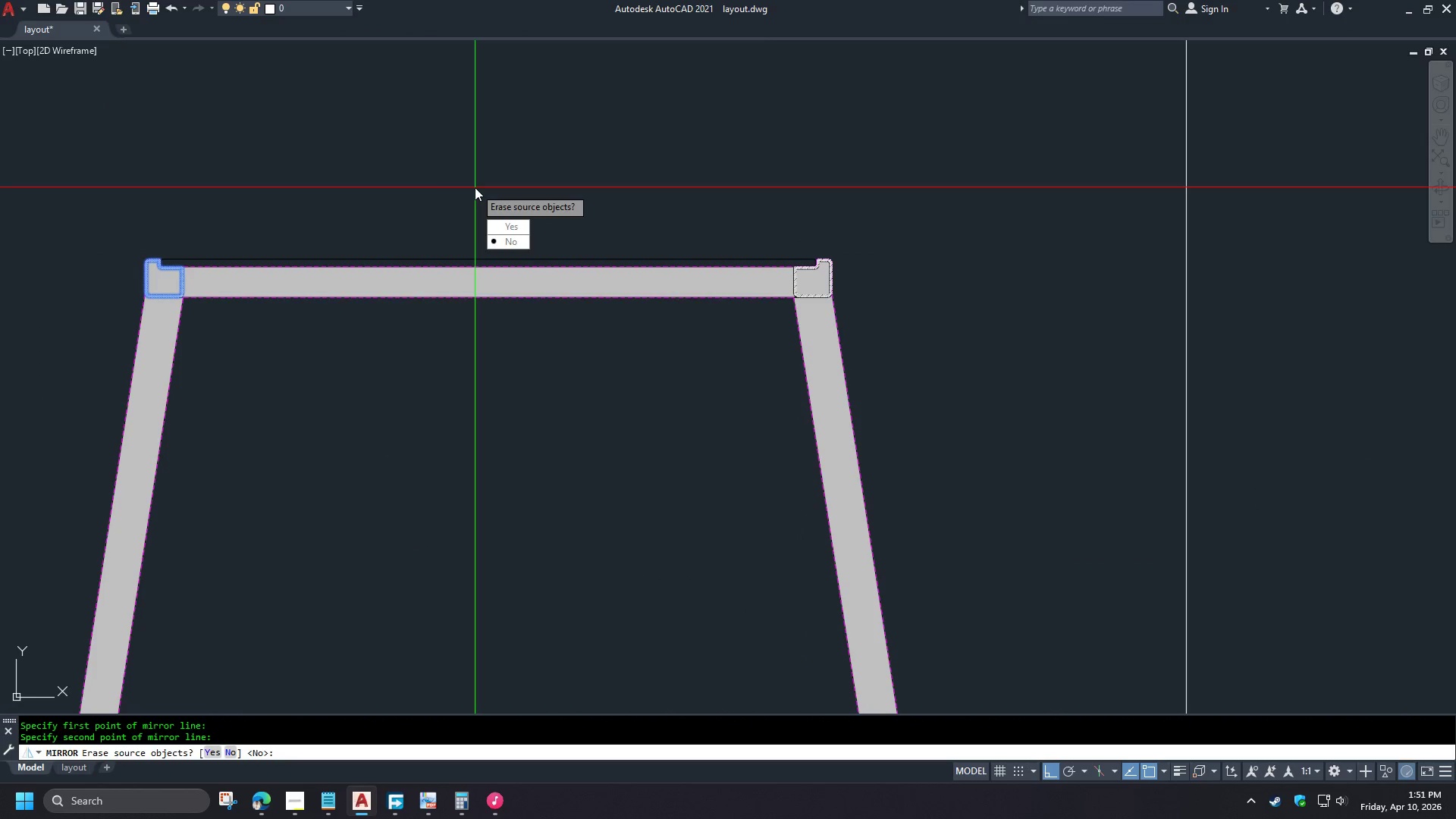 
key(Space)
 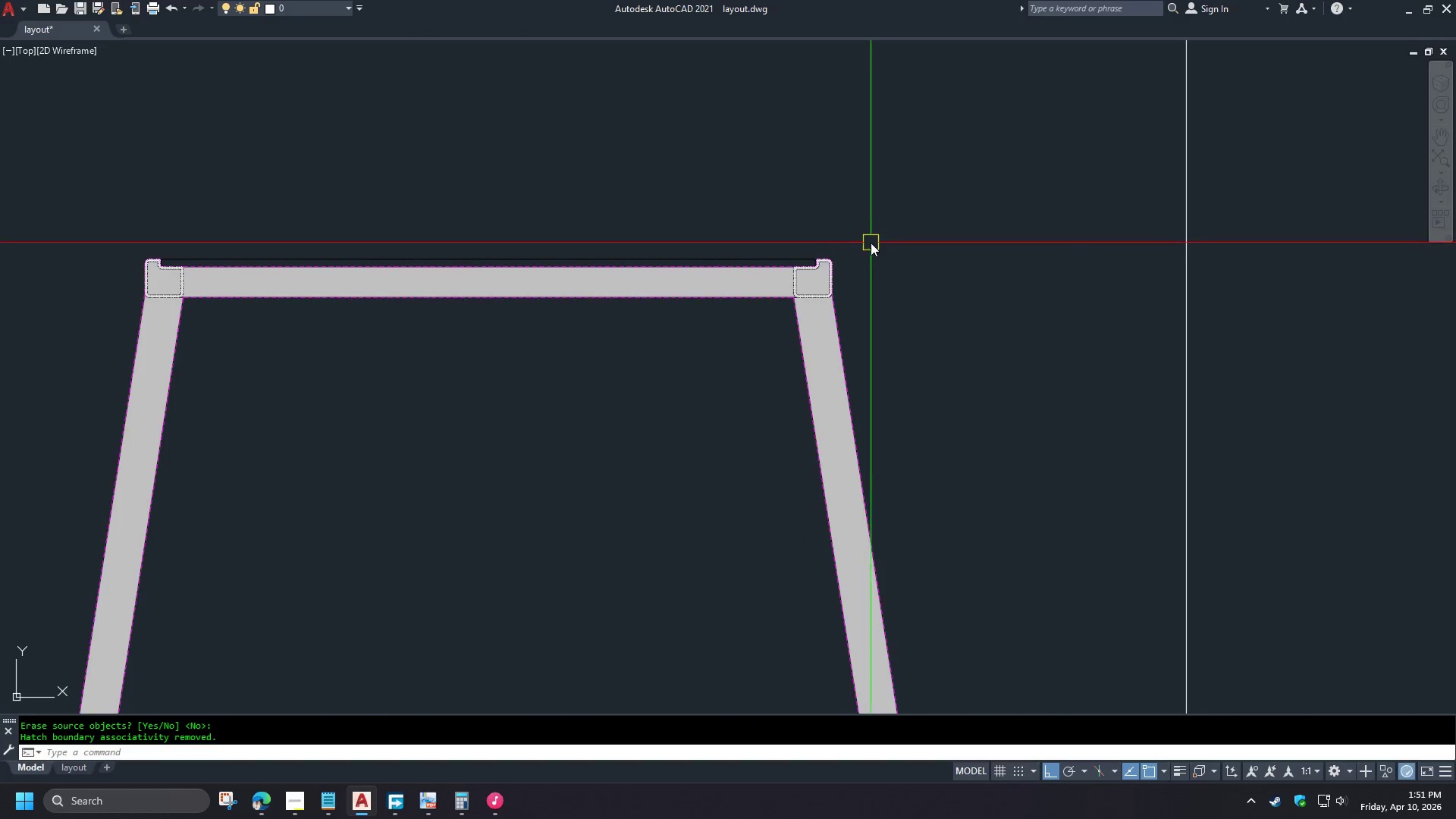 
scroll: coordinate [783, 232], scroll_direction: up, amount: 4.0
 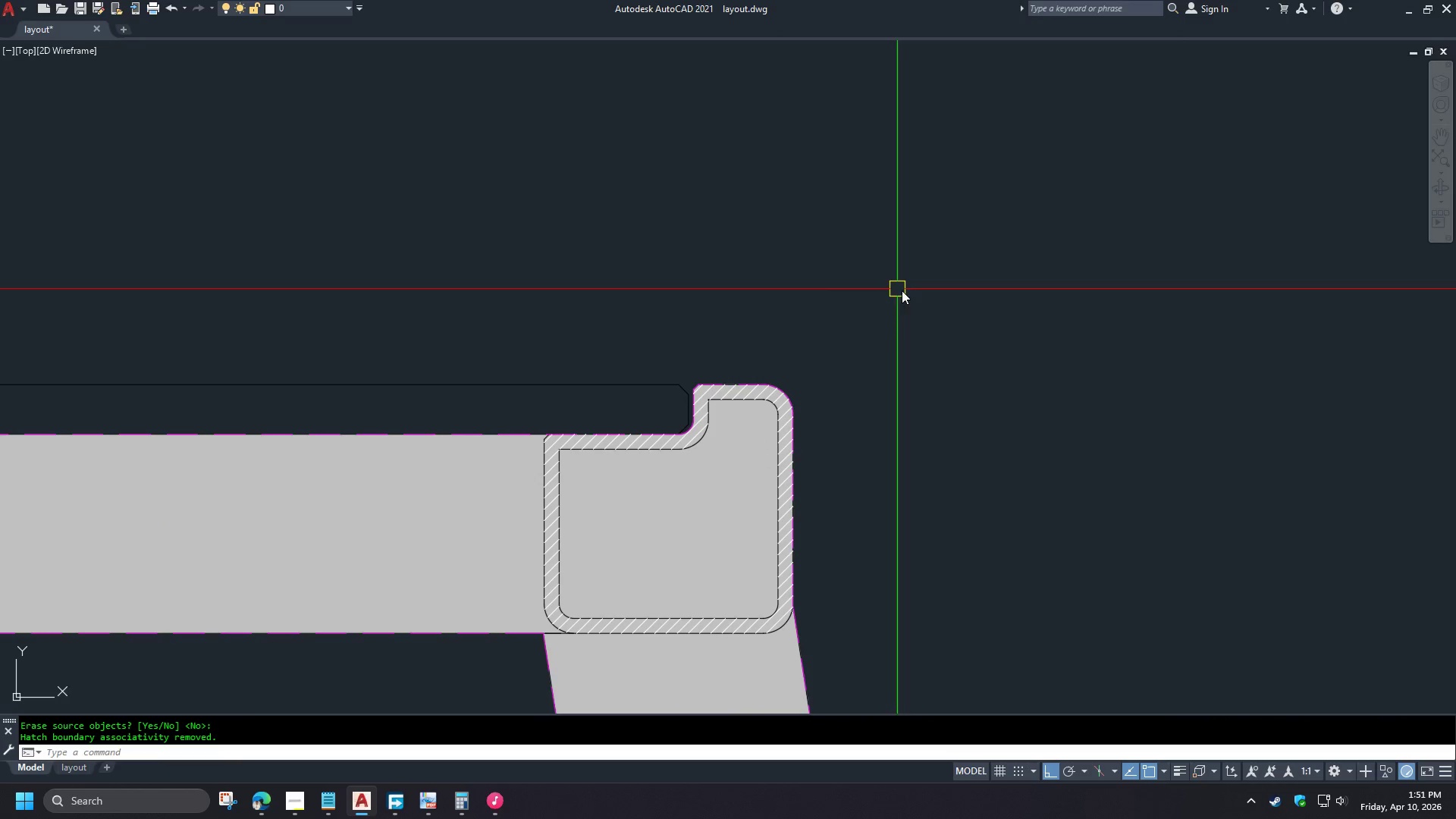 
scroll: coordinate [967, 292], scroll_direction: down, amount: 3.0
 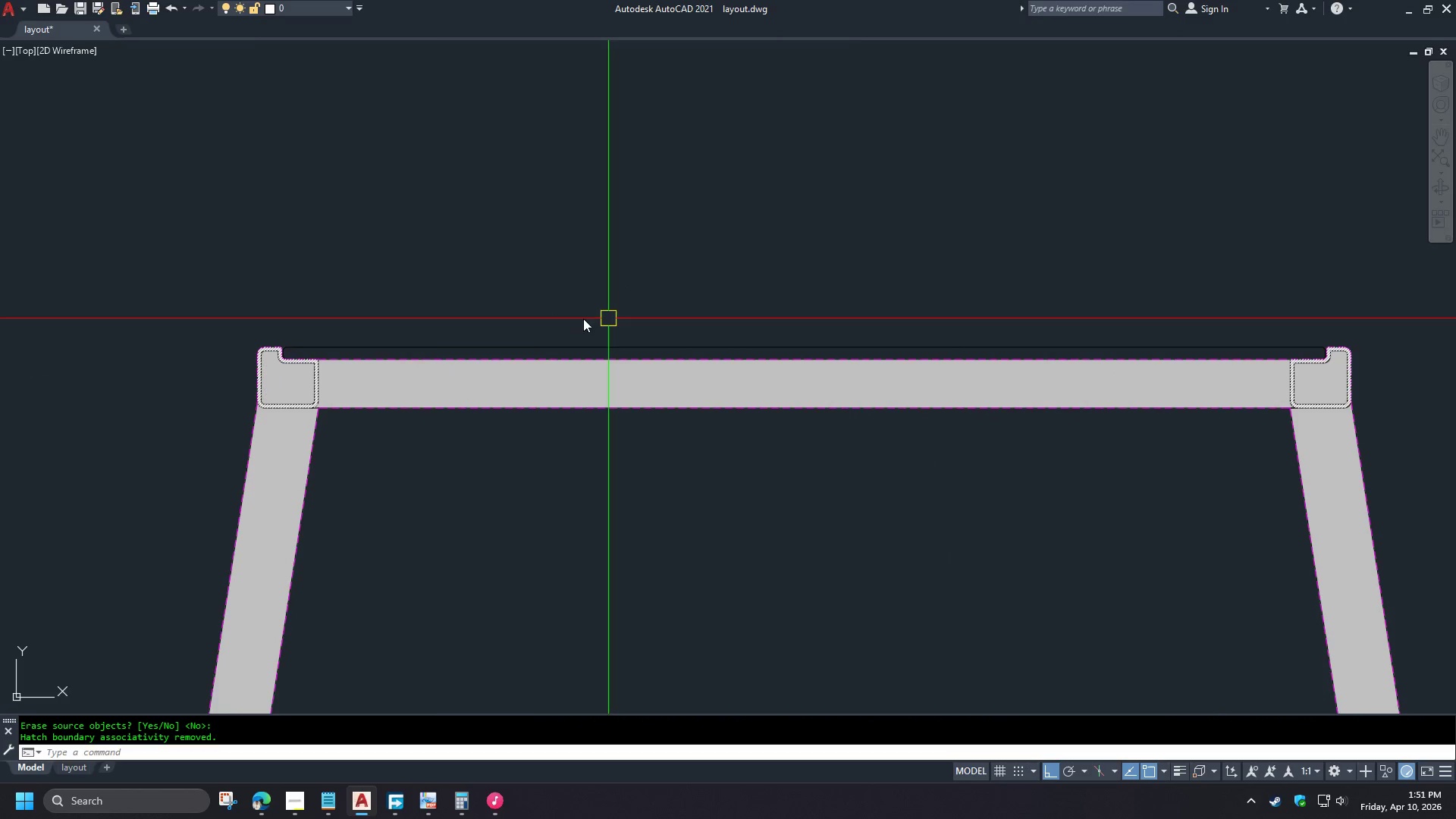 
scroll: coordinate [93, 362], scroll_direction: up, amount: 6.0
 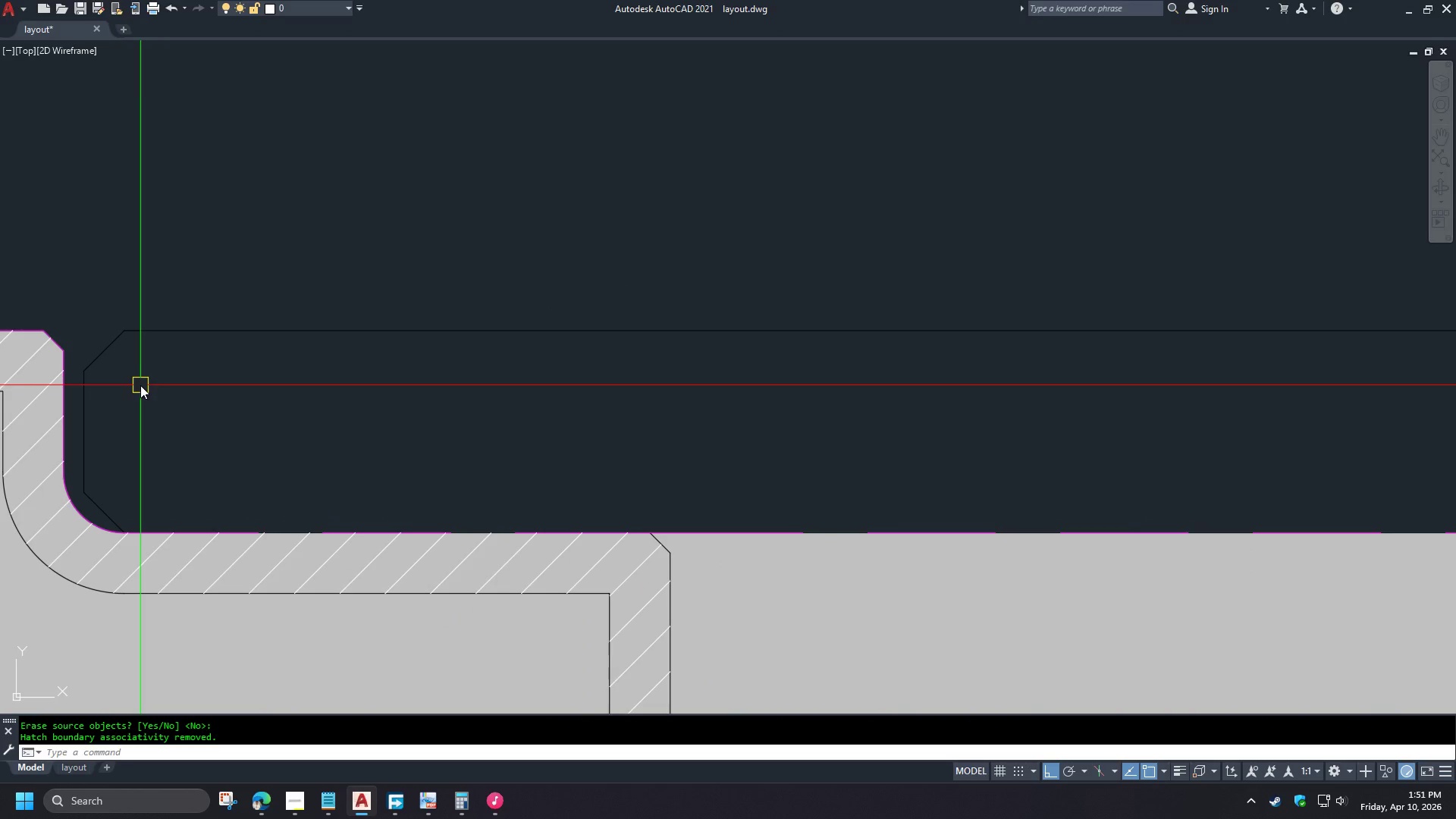 
key(H)
 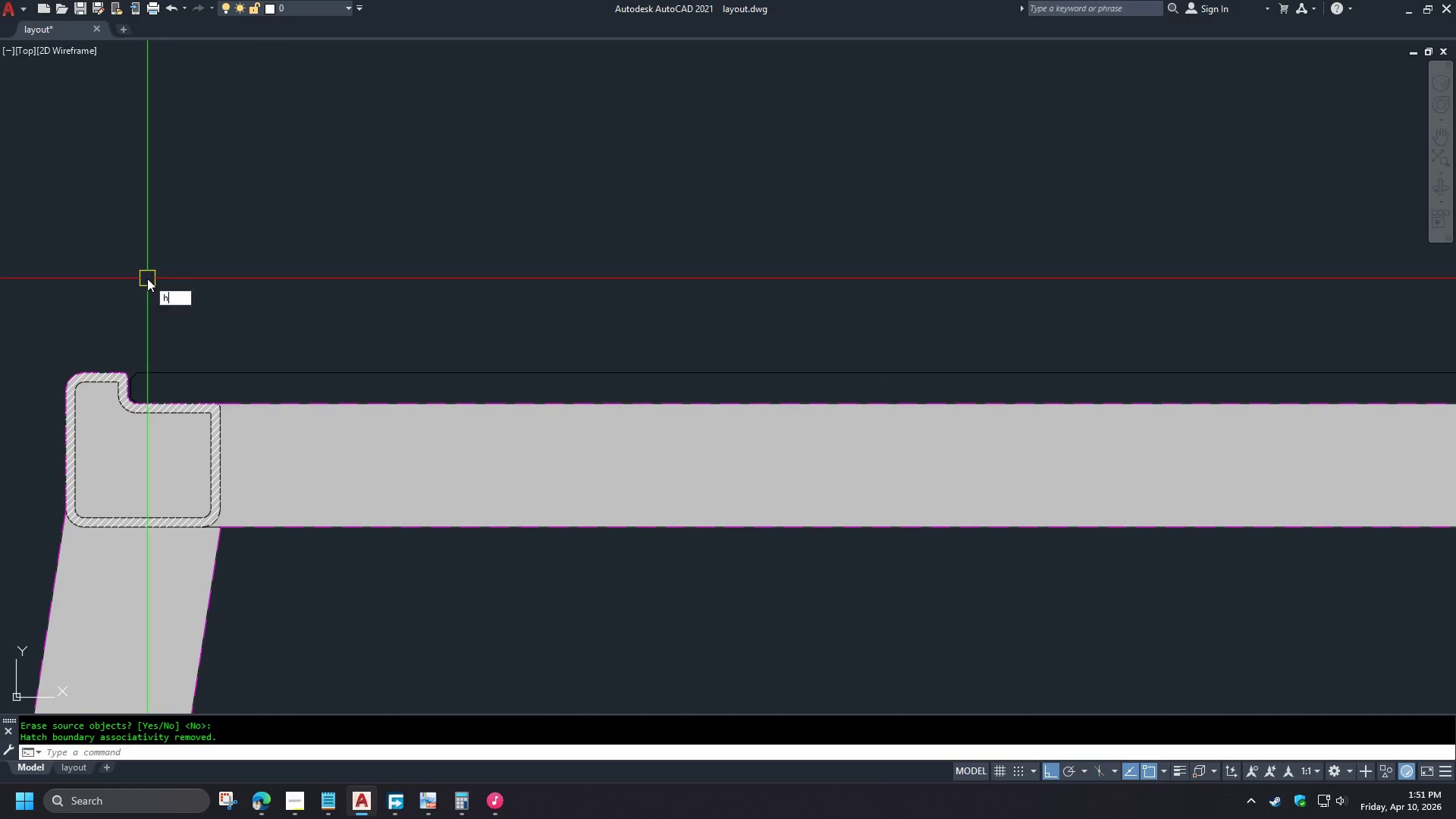 
scroll: coordinate [139, 381], scroll_direction: down, amount: 4.0
 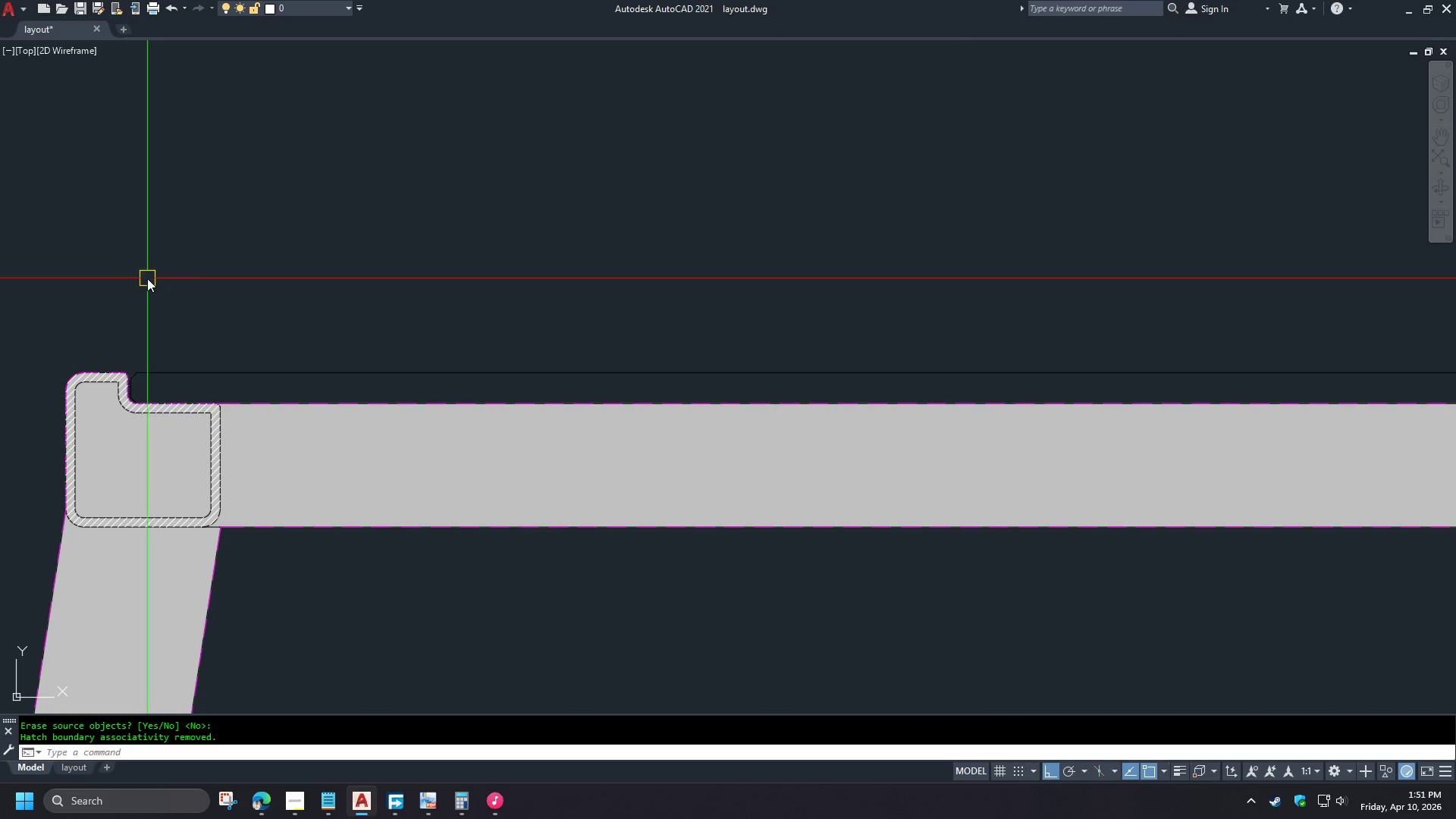 
key(Space)
 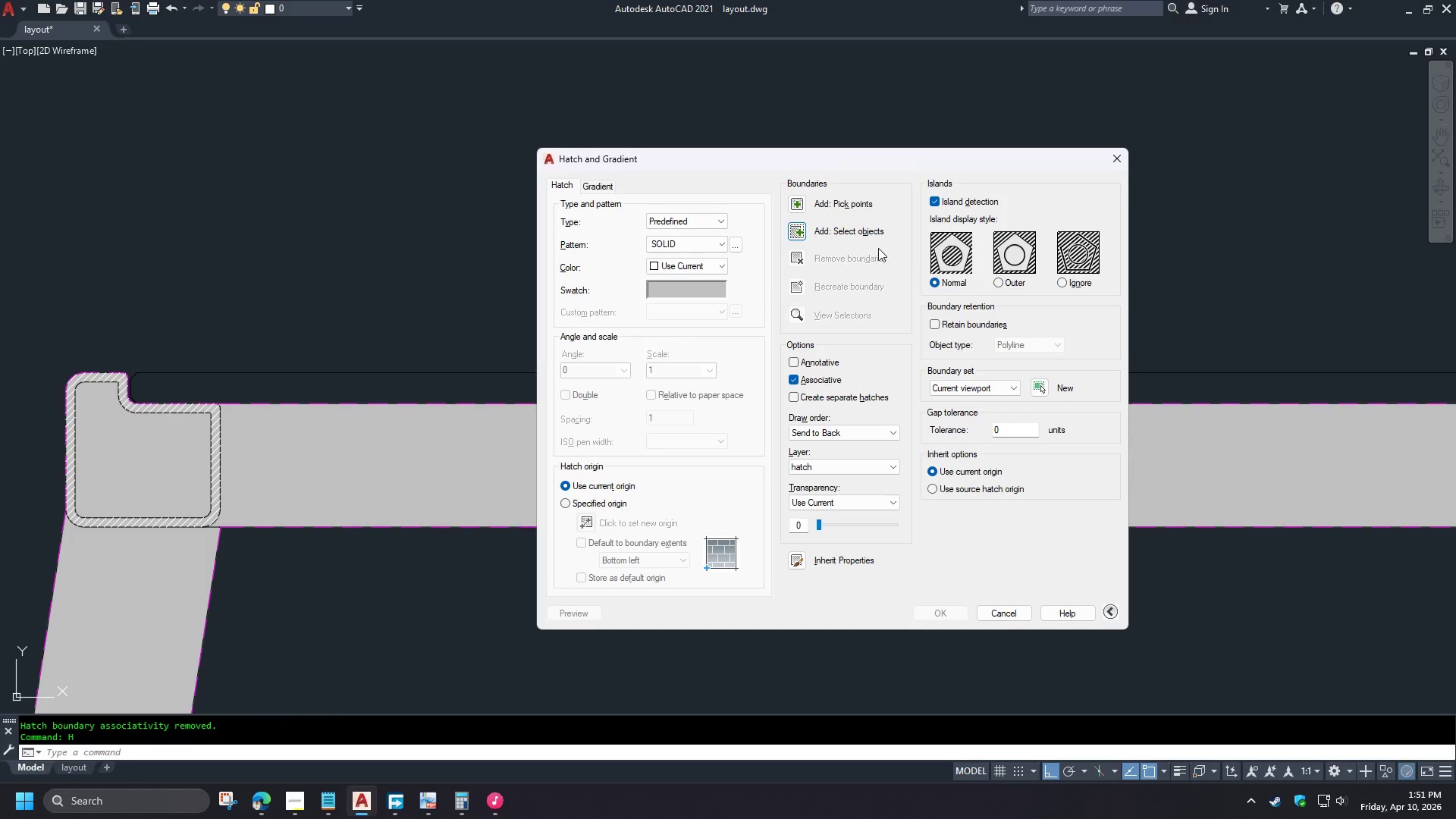 
left_click([803, 204])
 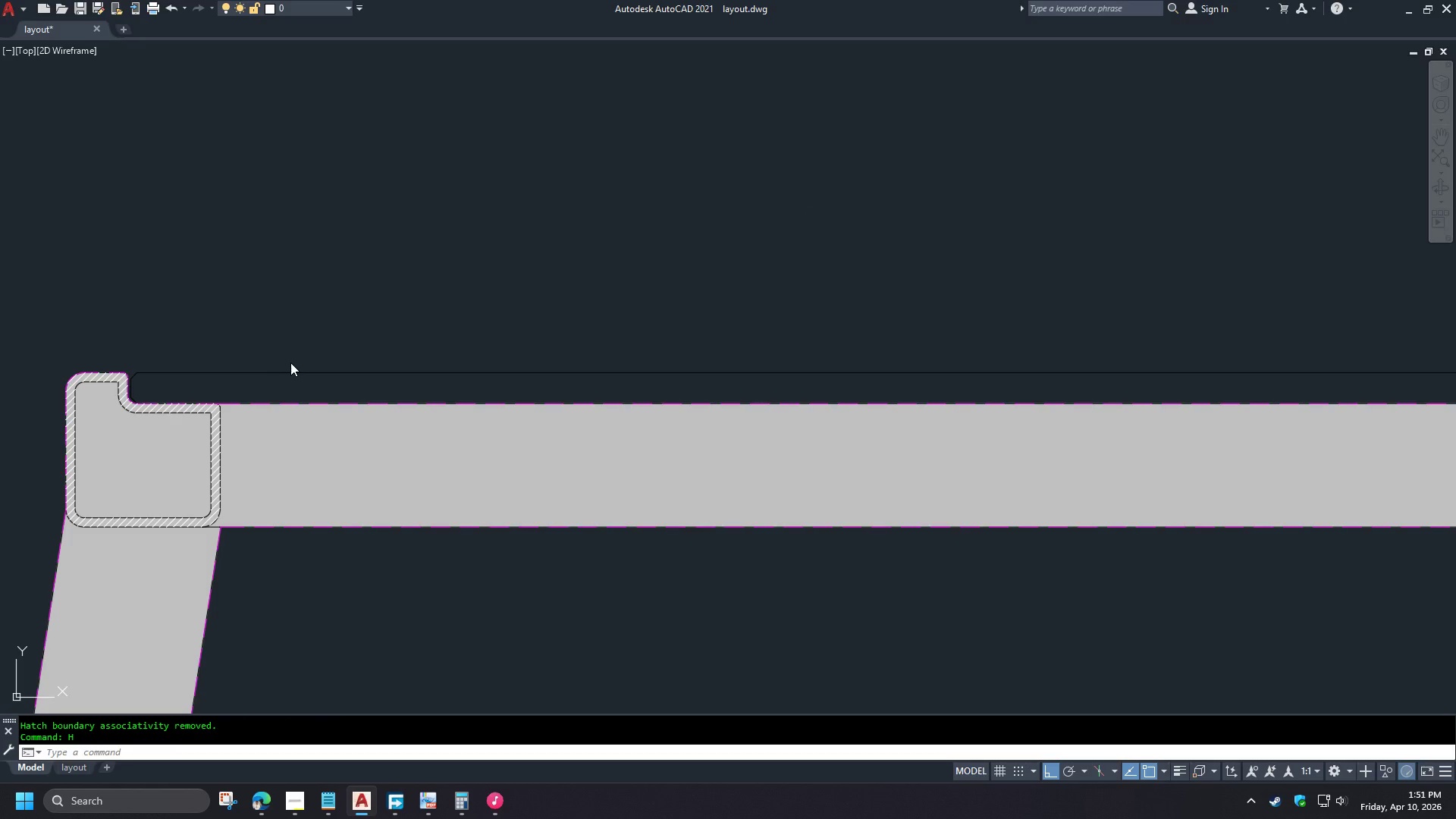 
scroll: coordinate [310, 358], scroll_direction: down, amount: 2.0
 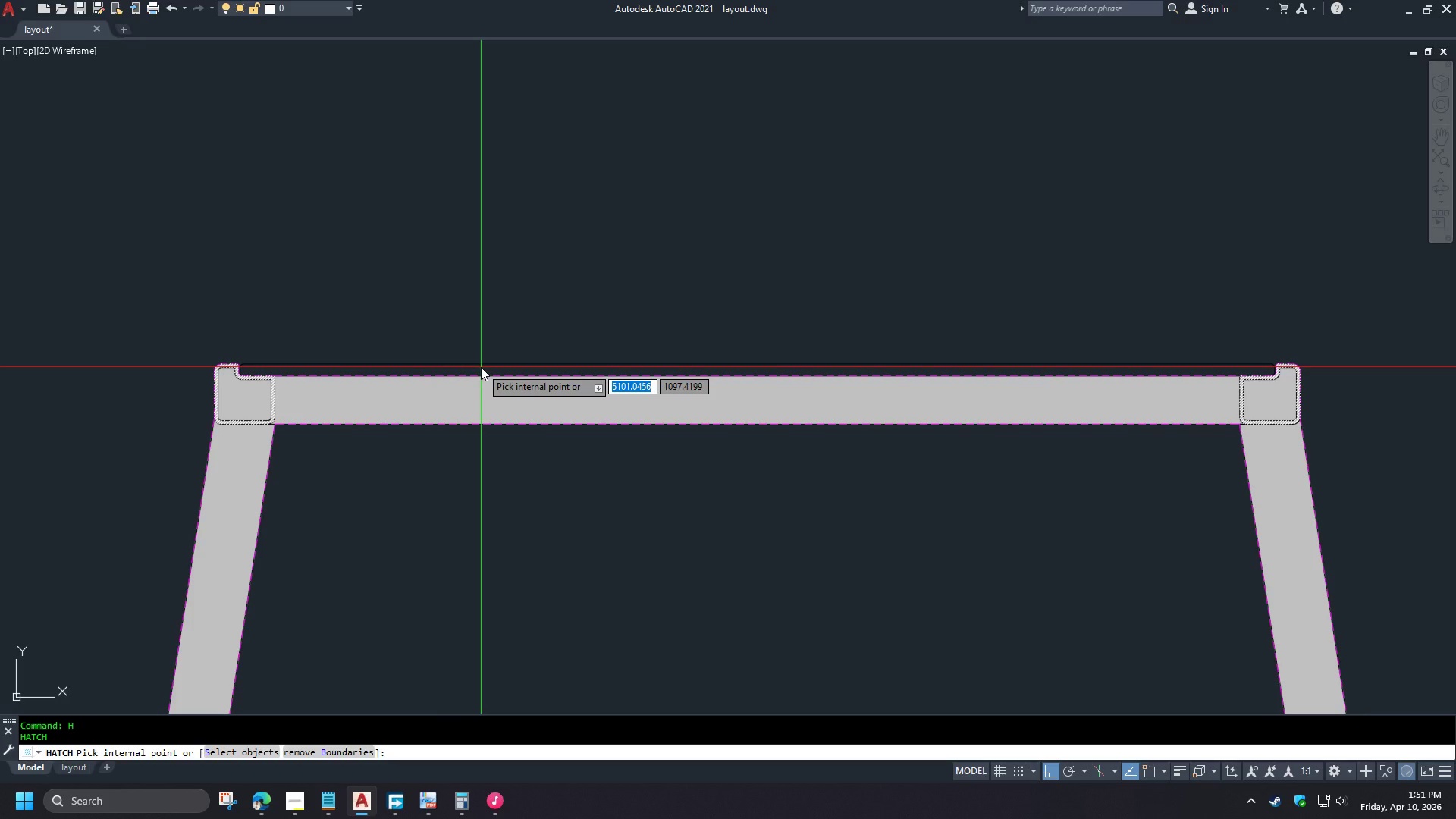 
left_click([481, 367])
 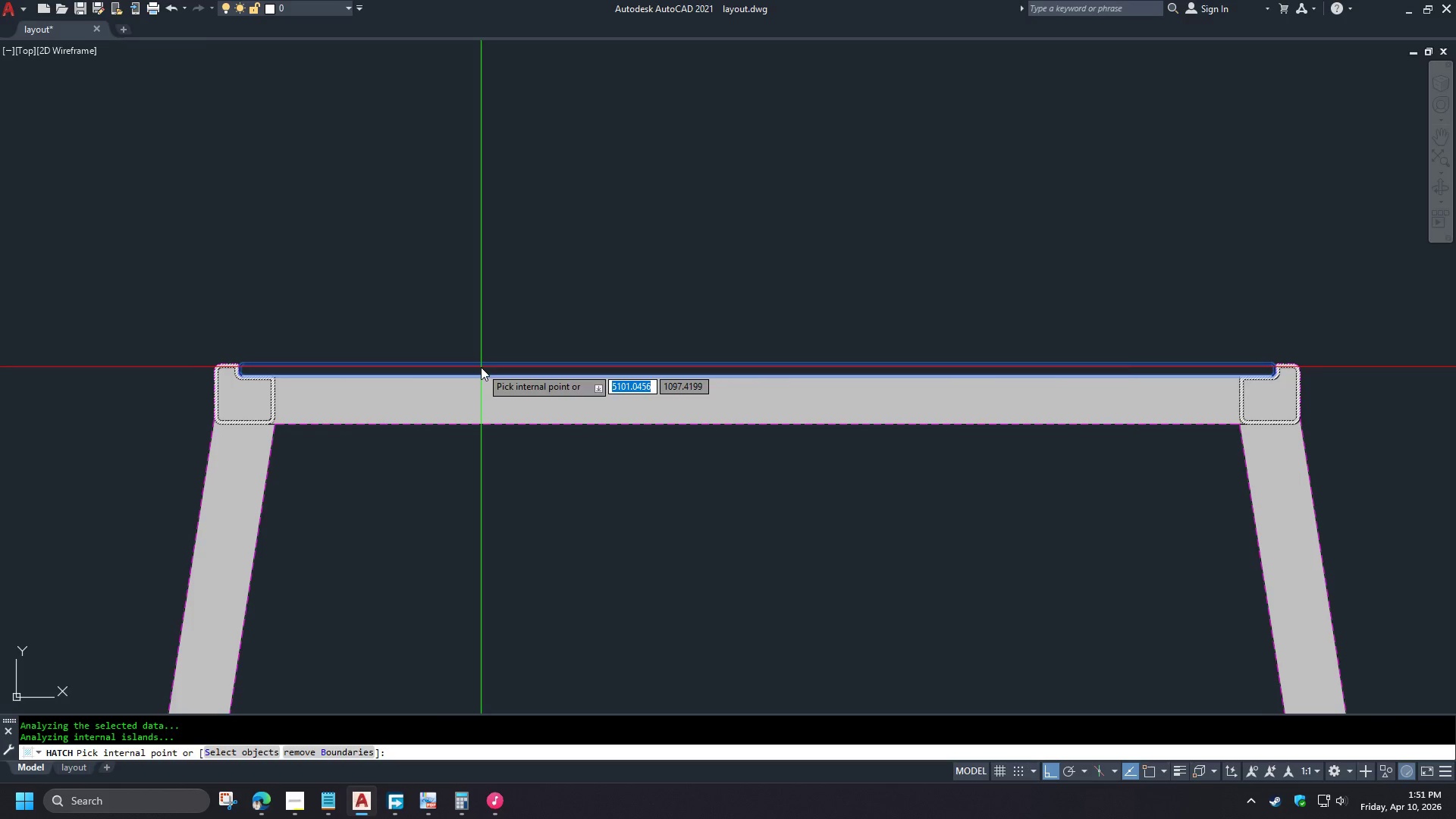 
key(Space)
 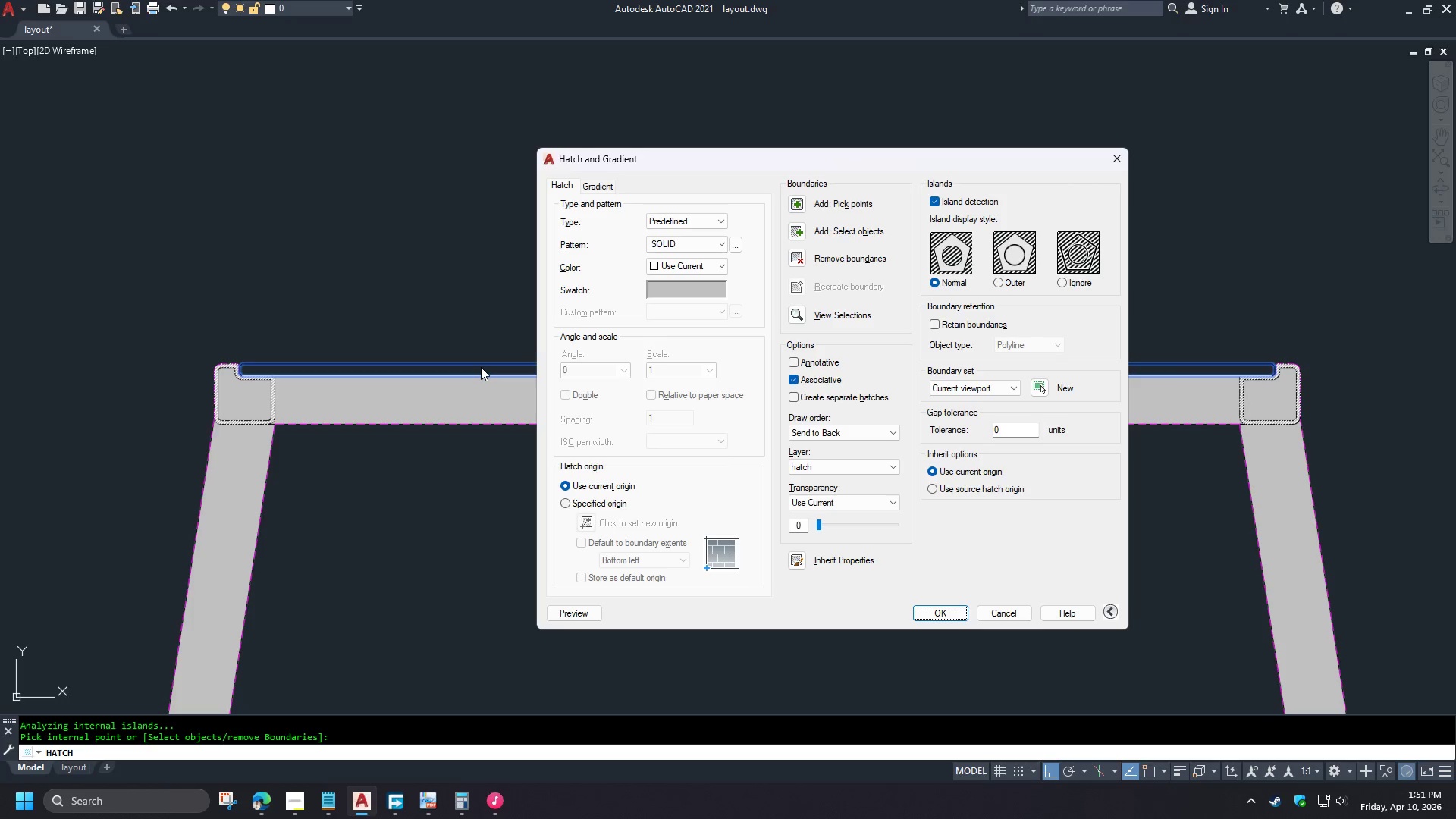 
key(Space)
 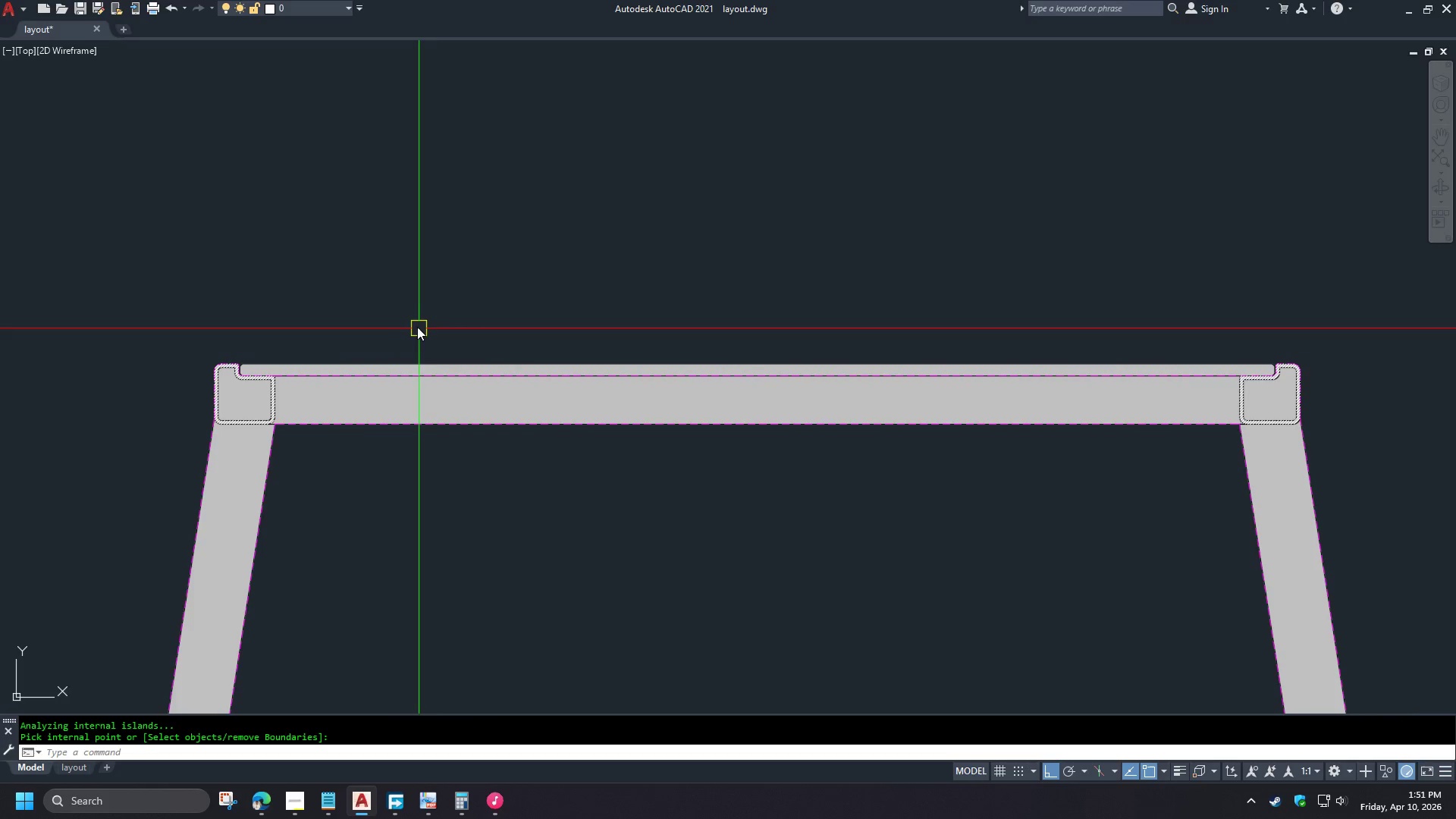 
scroll: coordinate [590, 217], scroll_direction: down, amount: 5.0
 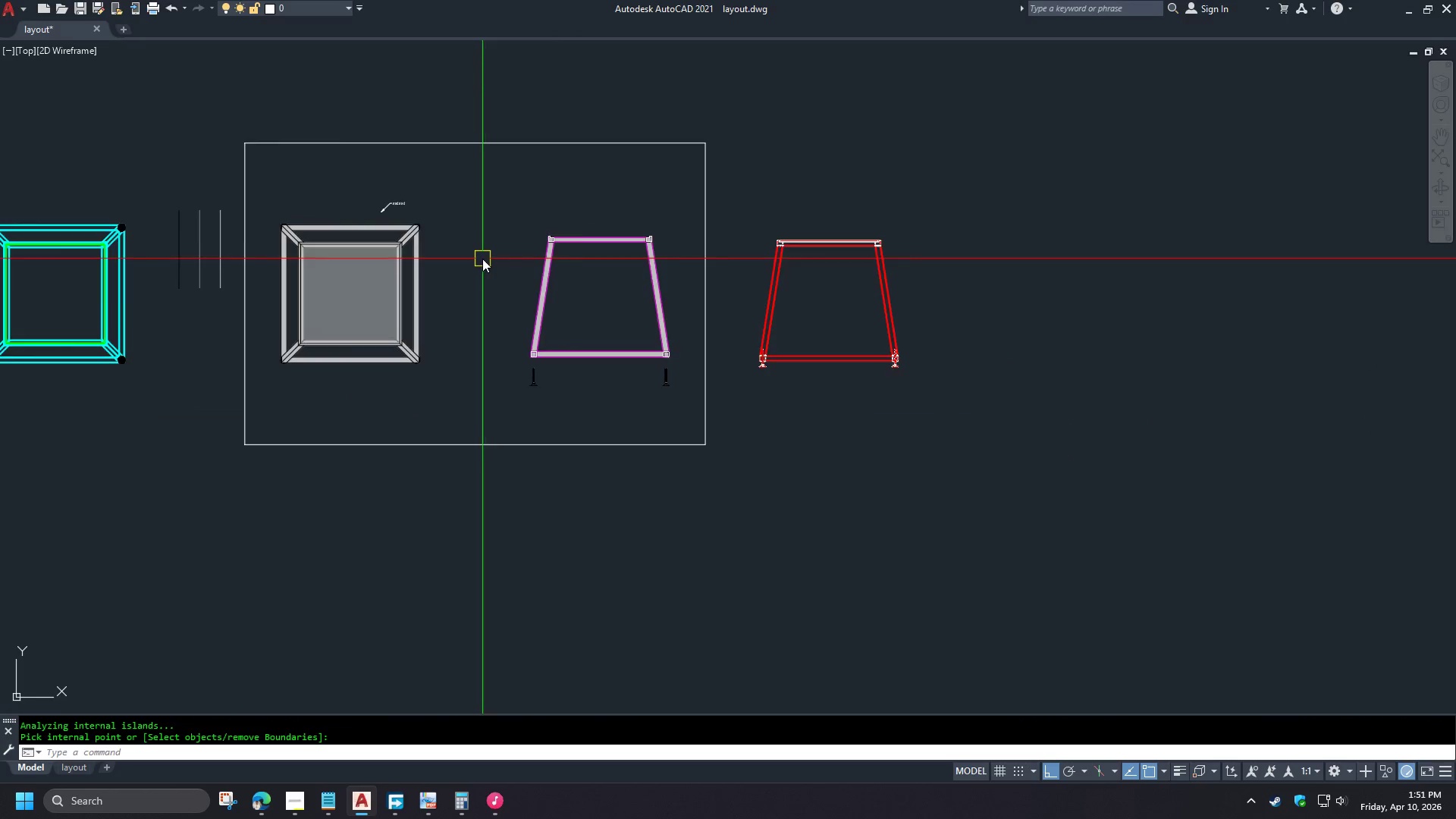 
scroll: coordinate [444, 422], scroll_direction: up, amount: 7.0
 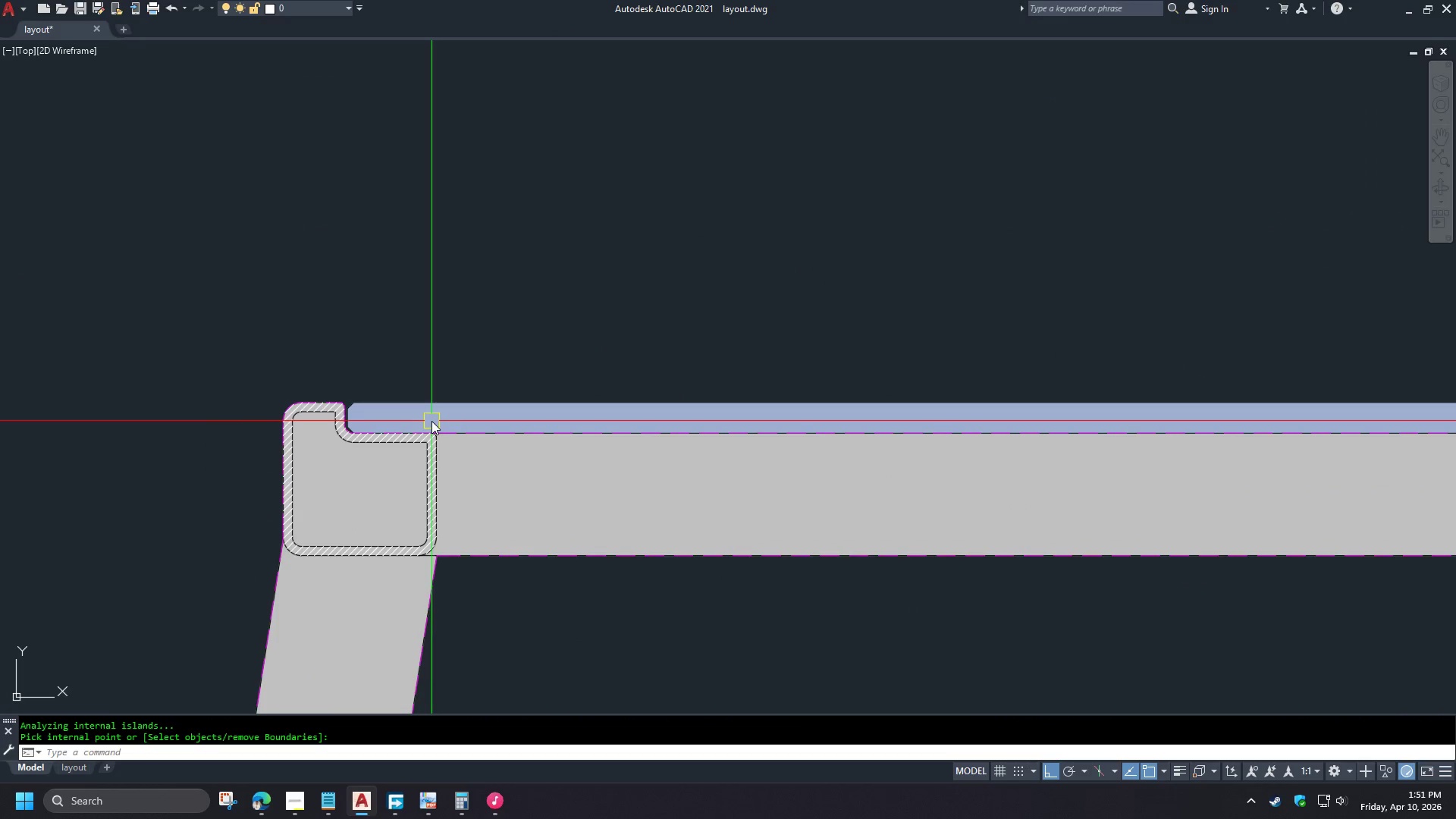 
left_click([431, 421])
 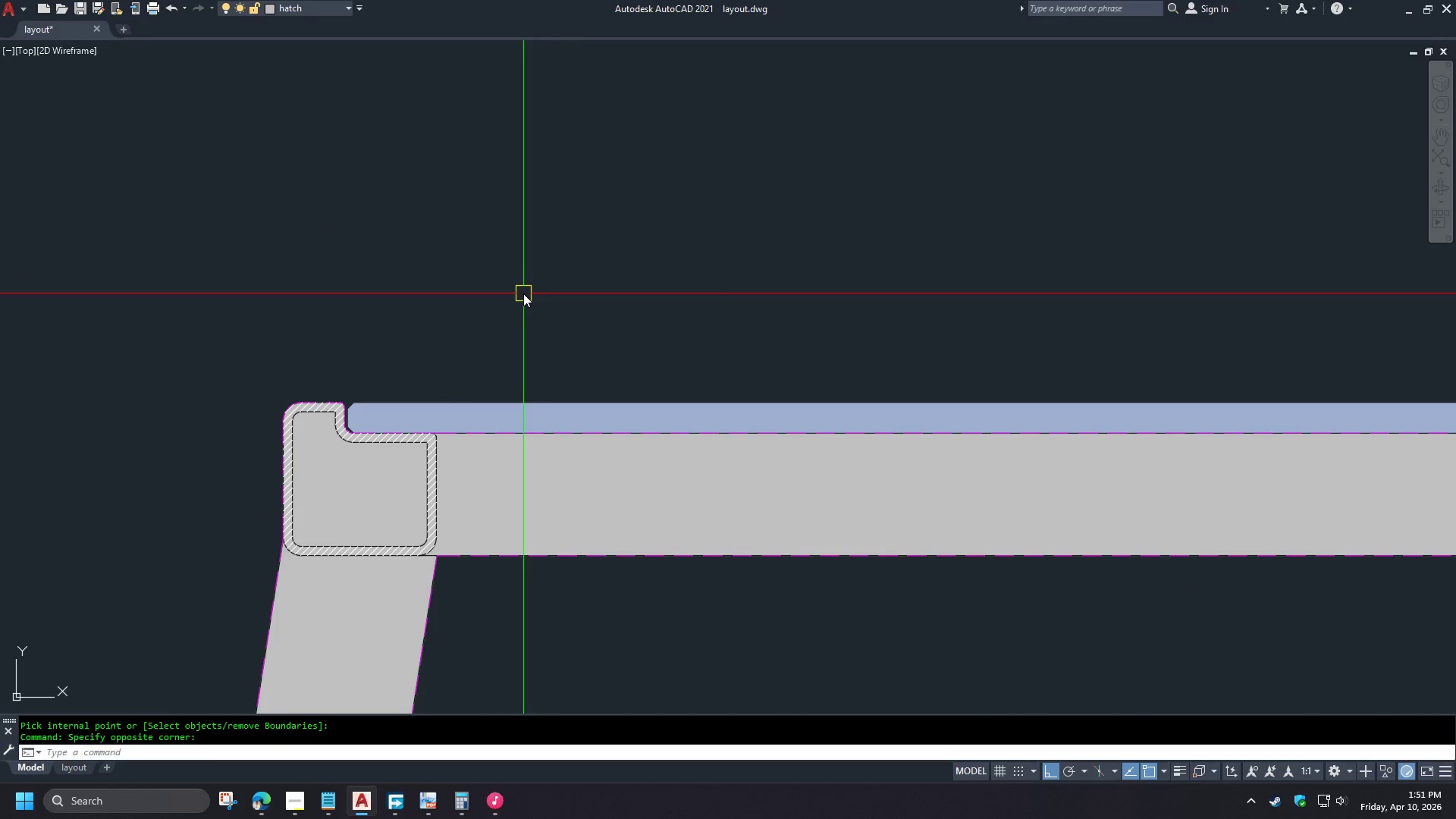 
key(Control+1)
 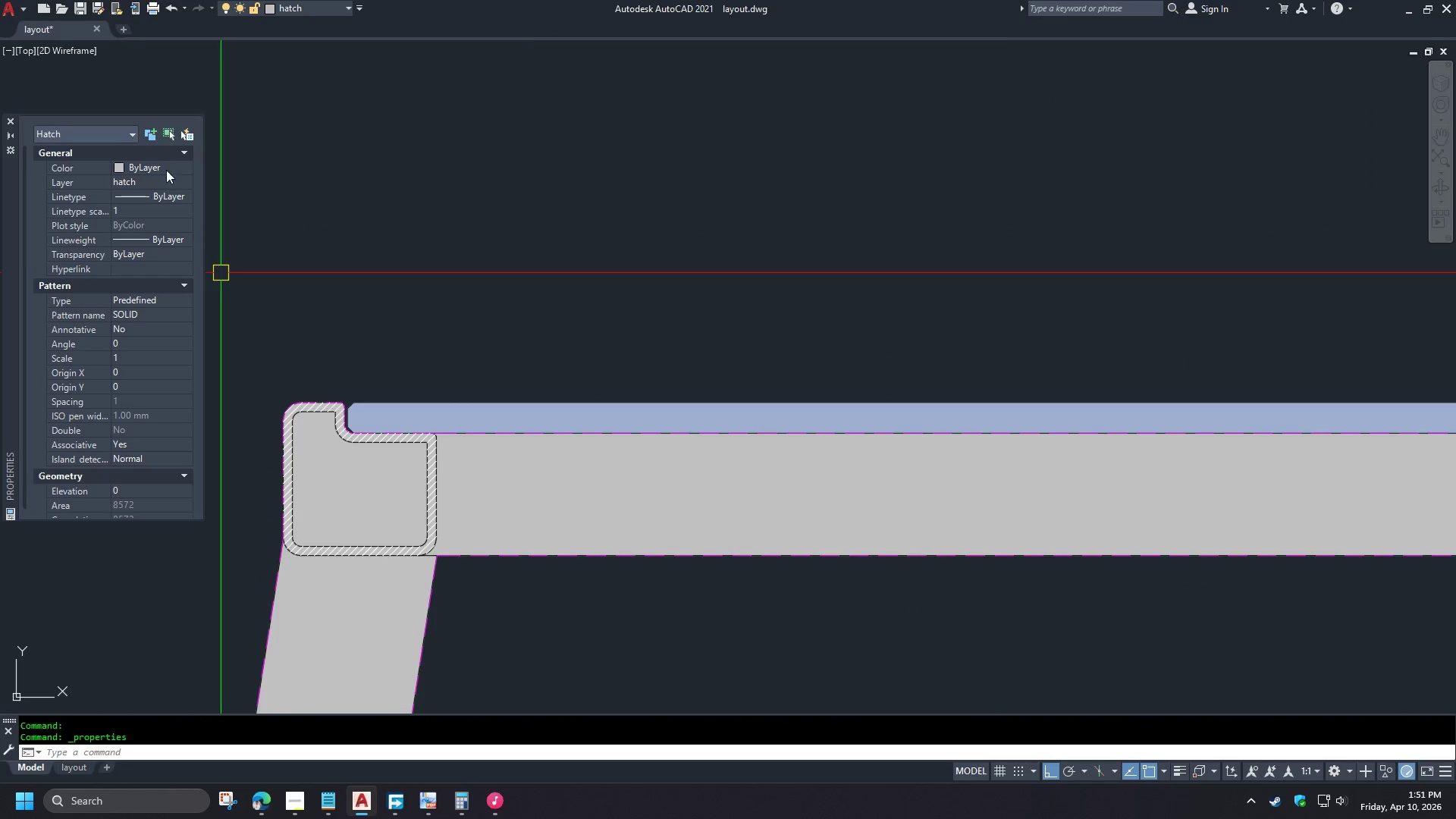 
double_click([165, 164])
 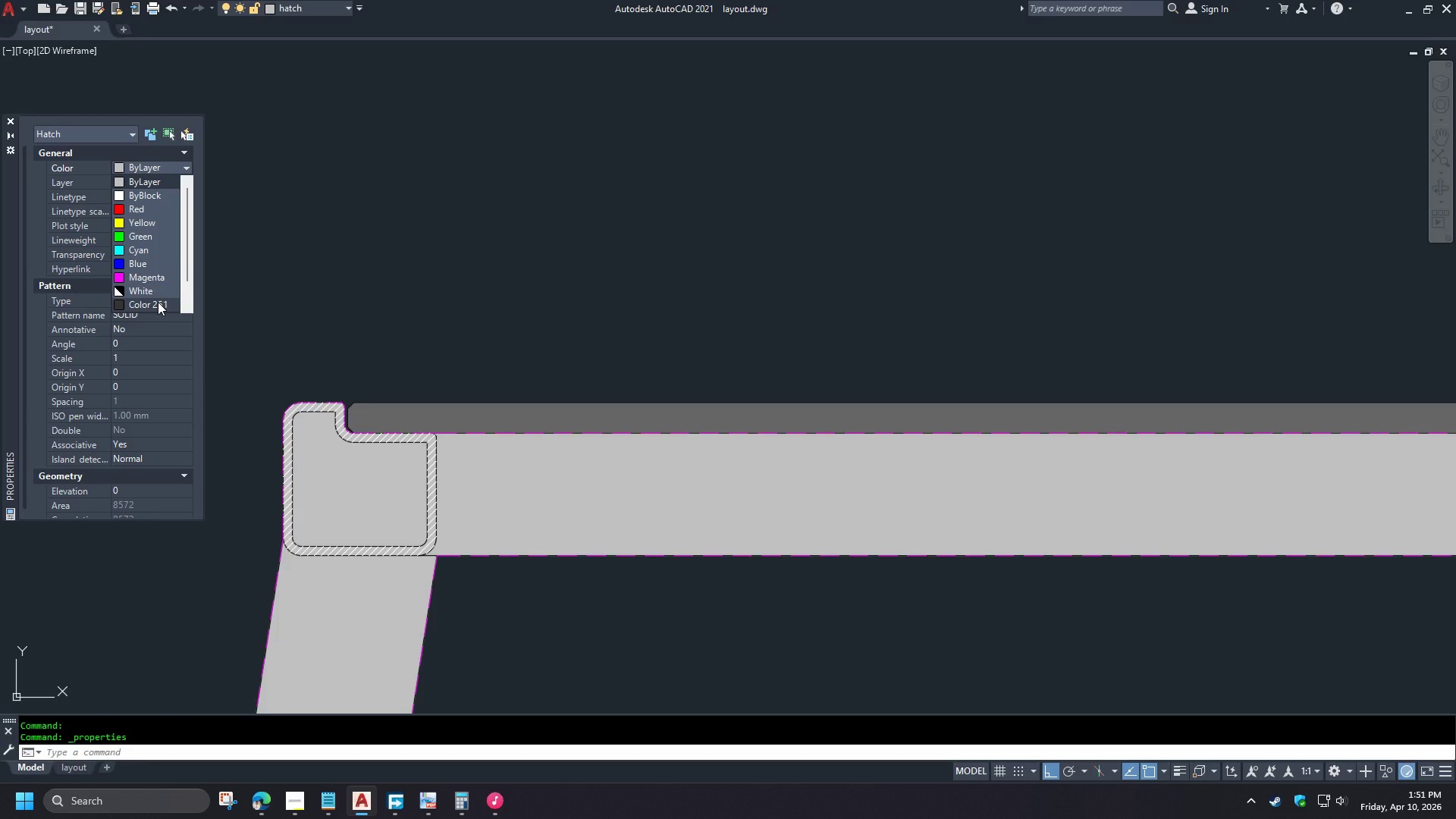 
left_click([158, 302])
 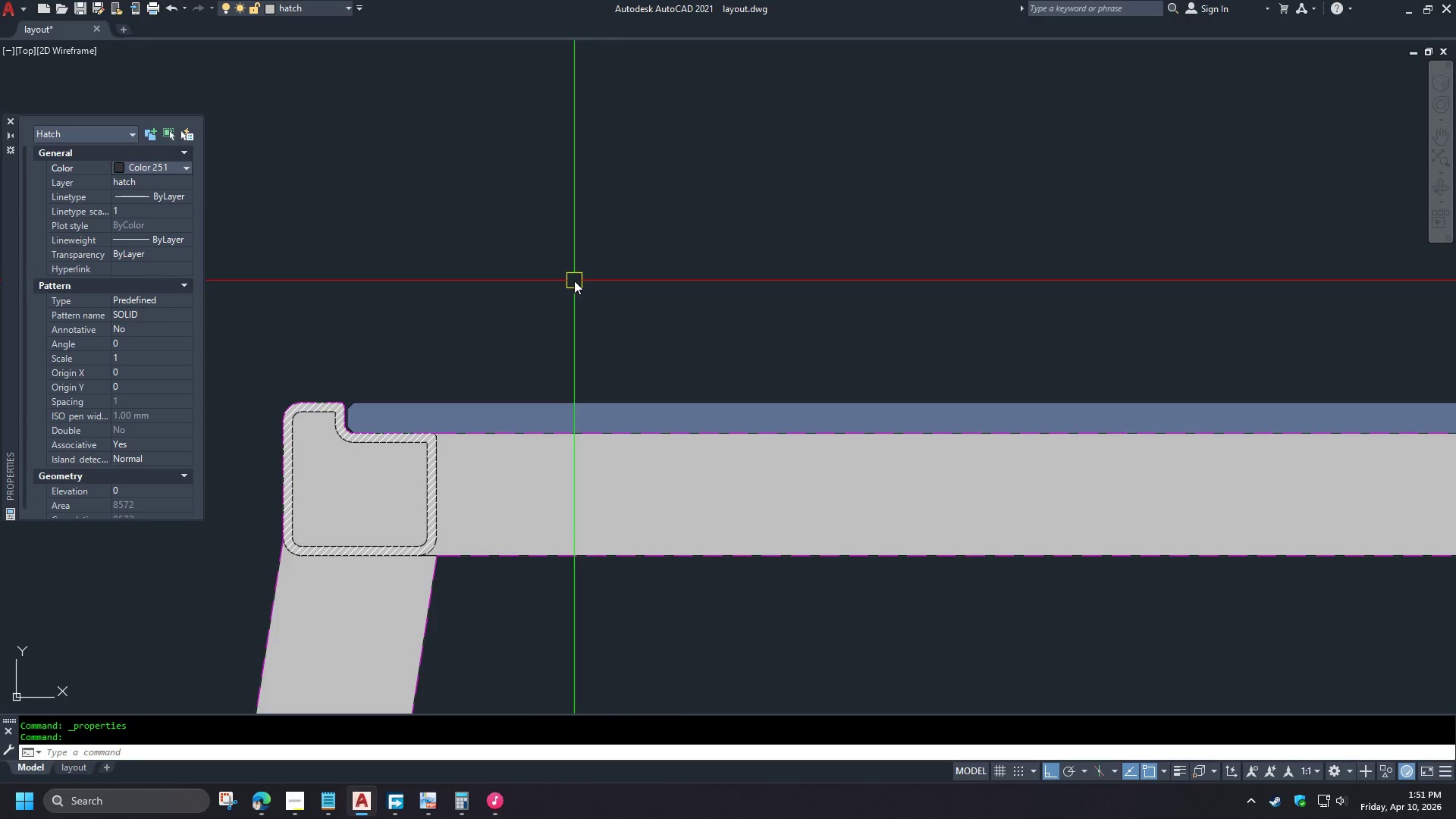 
key(Escape)
 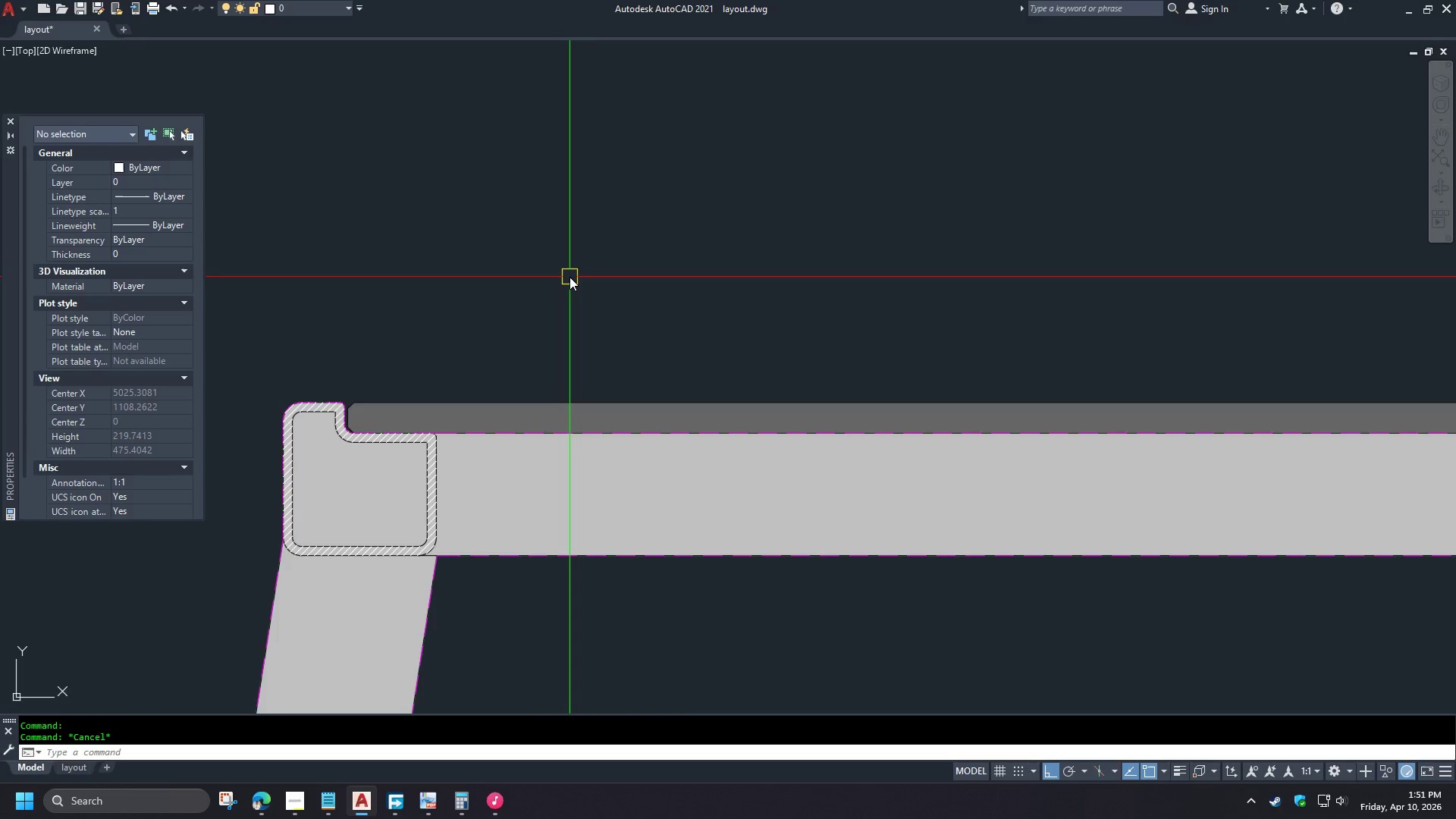 
key(Control+ControlLeft)
 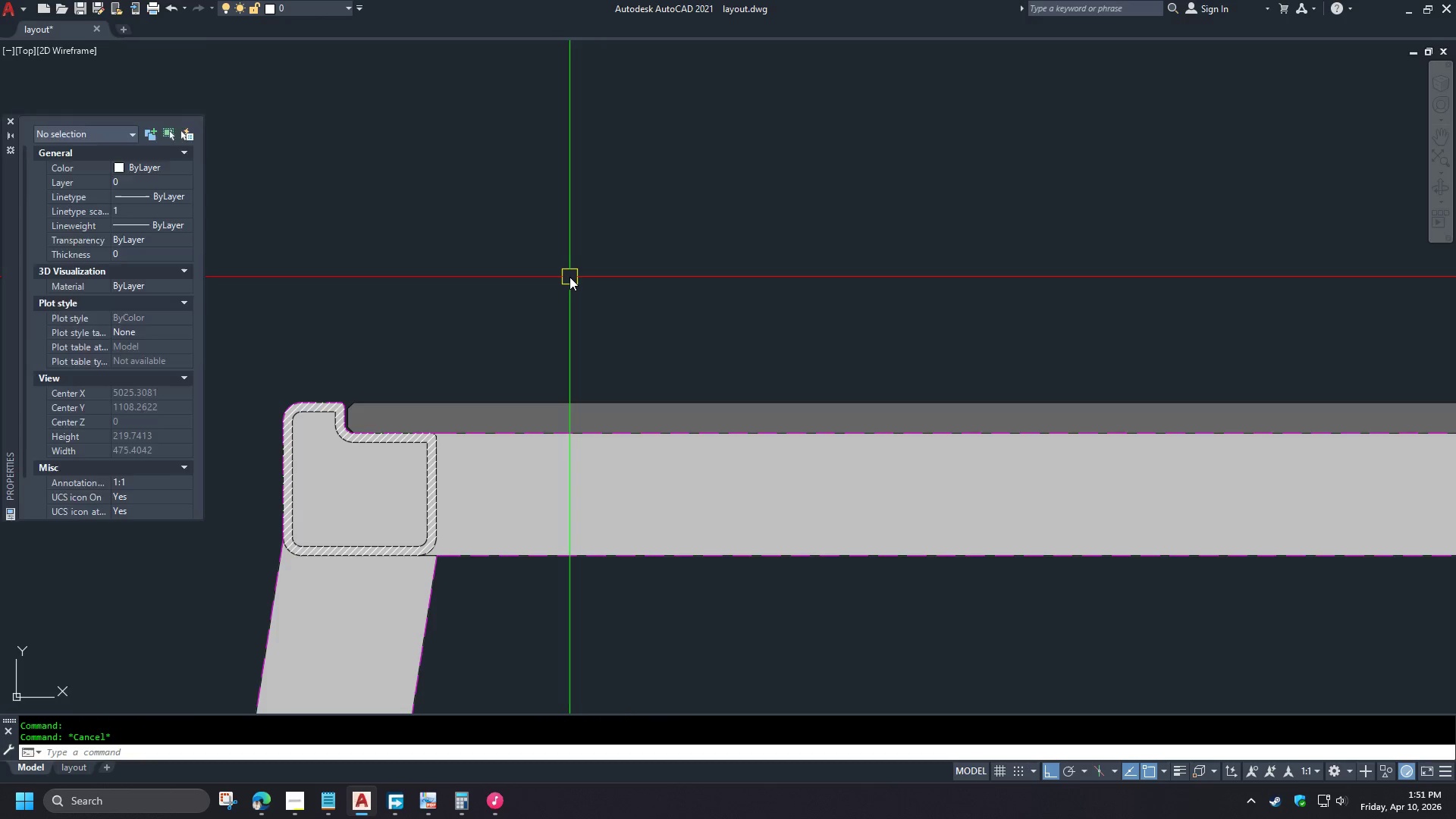 
key(Control+1)
 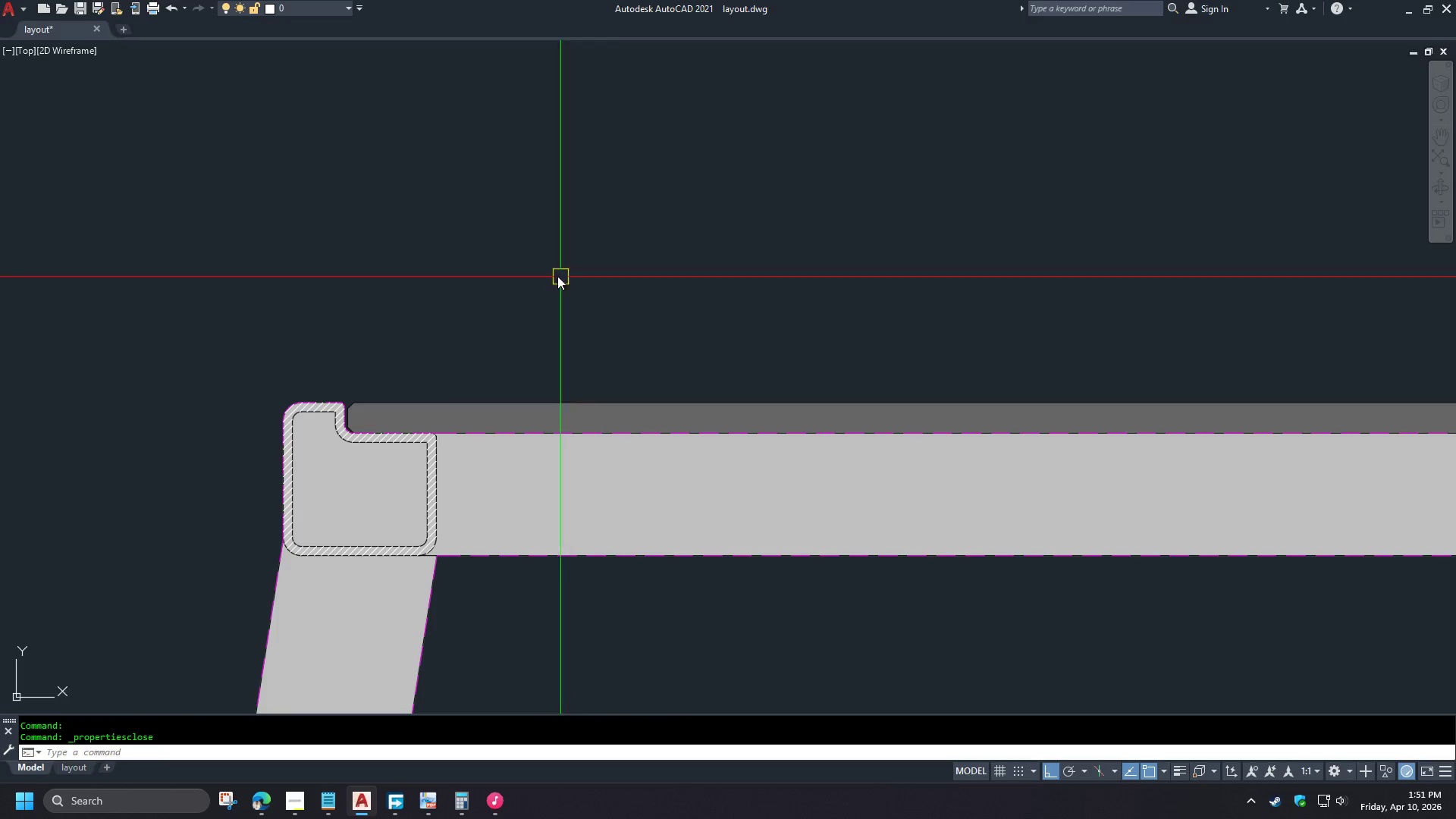 
key(Escape)
 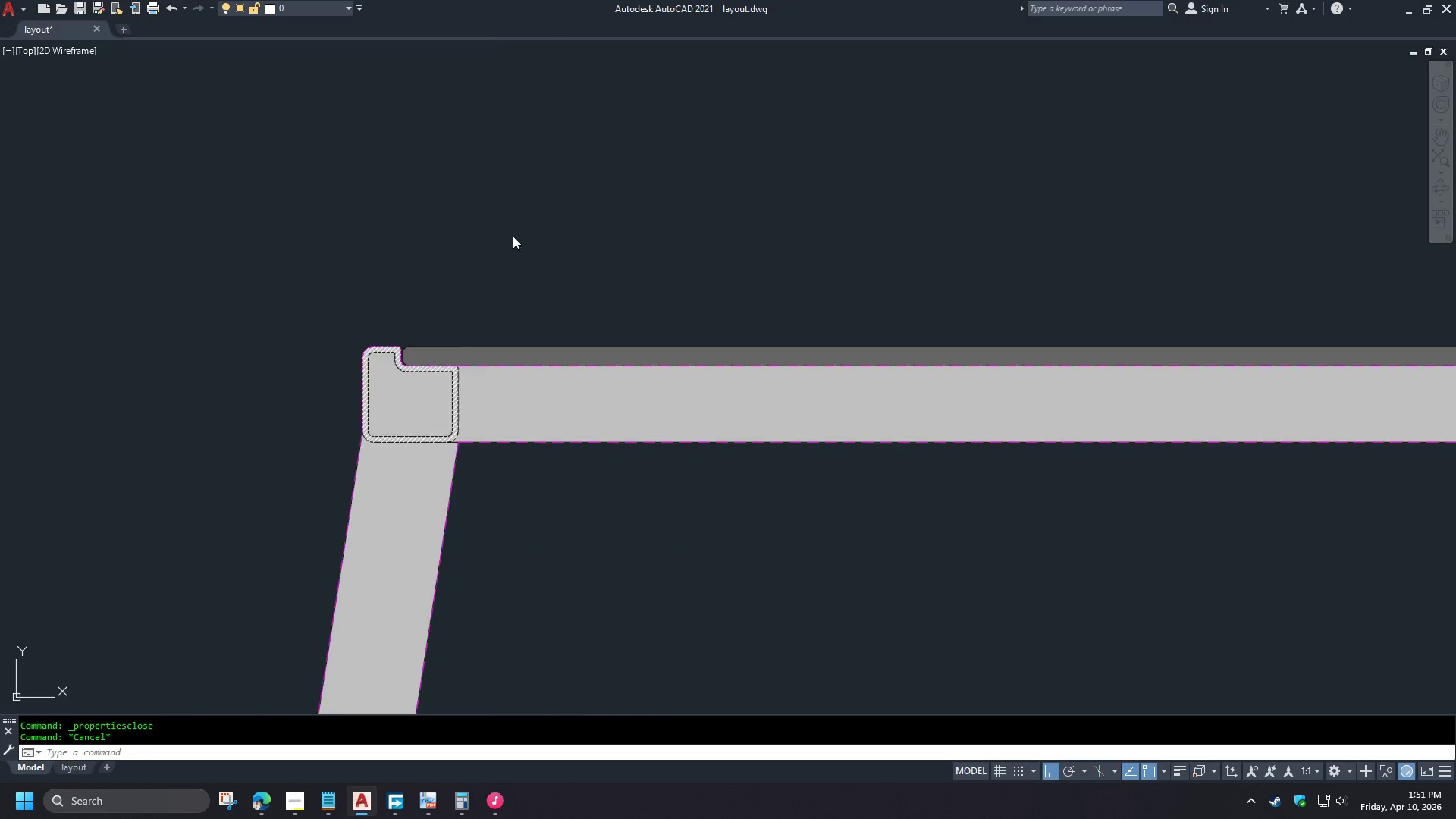 
scroll: coordinate [575, 205], scroll_direction: down, amount: 8.0
 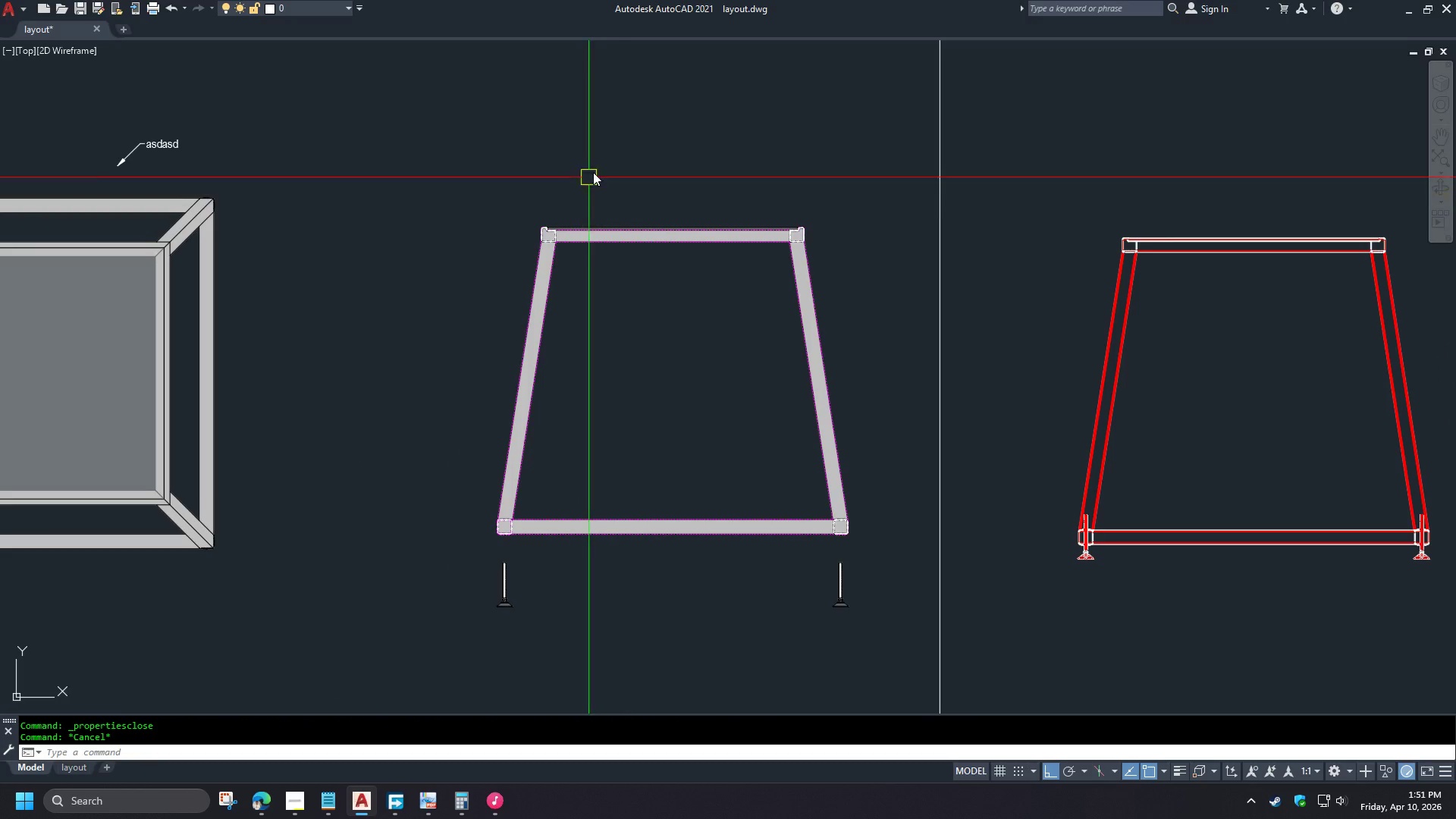 
scroll: coordinate [721, 636], scroll_direction: up, amount: 2.0
 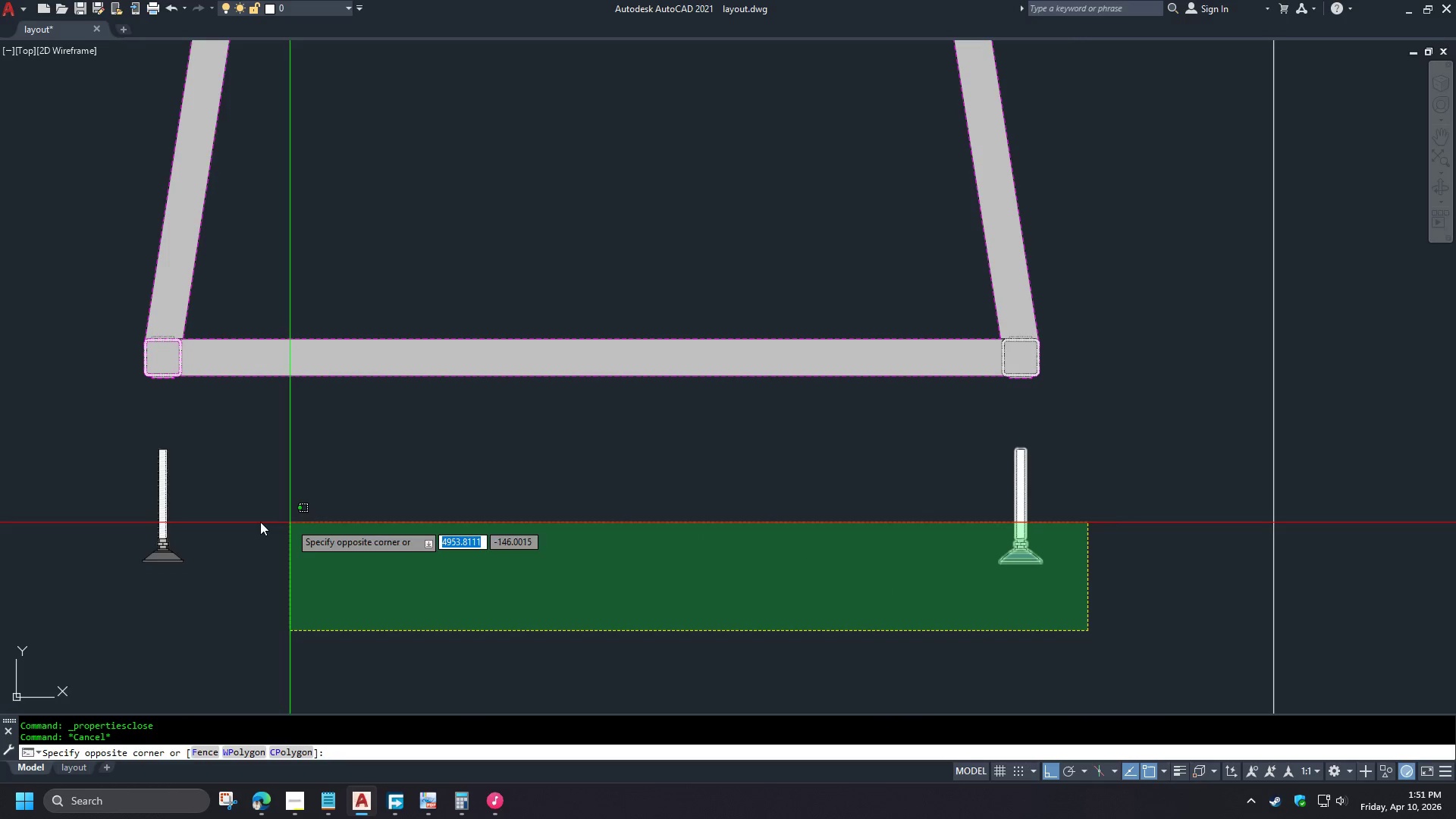 
left_click([96, 487])
 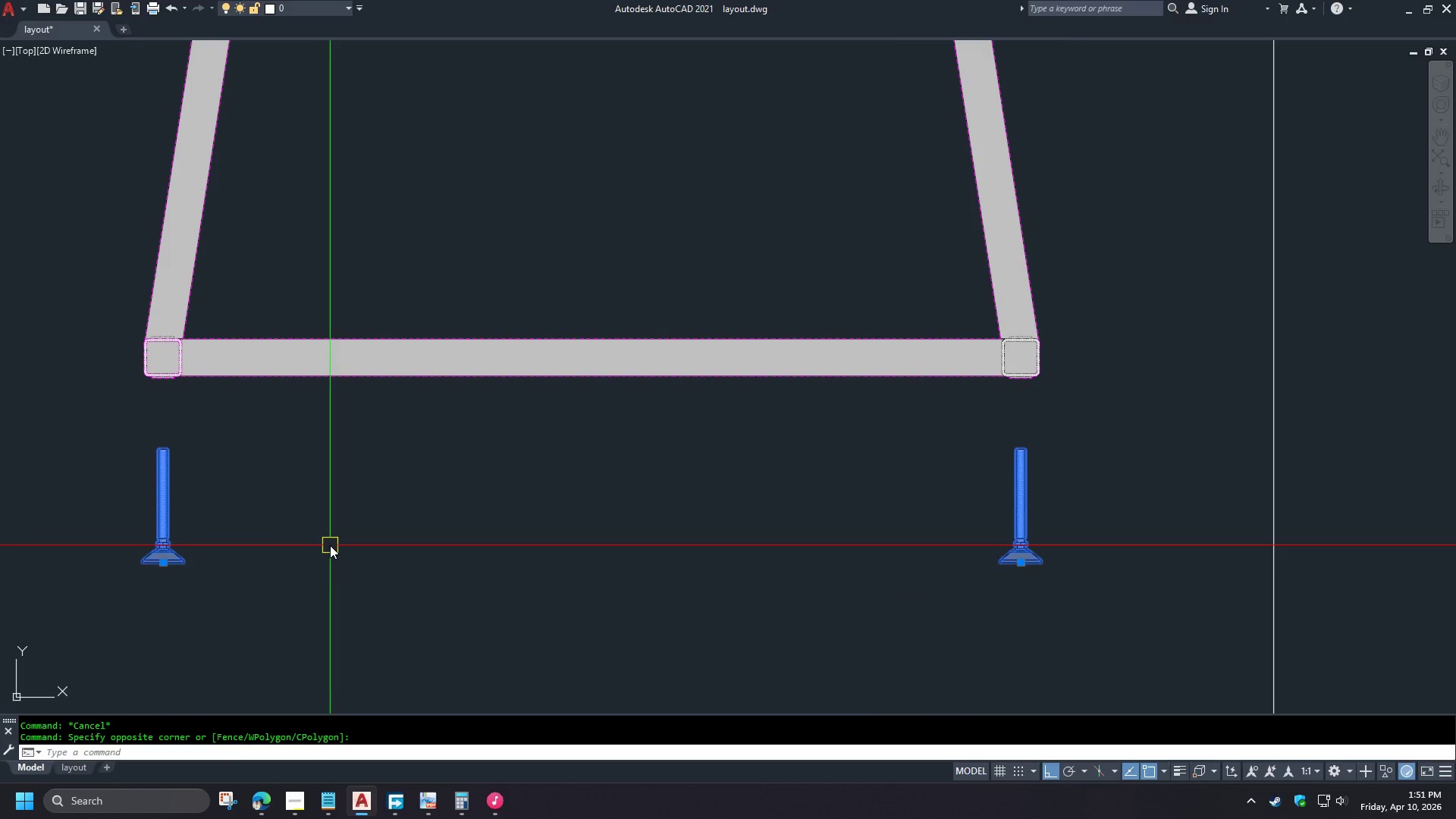 
key(N)
 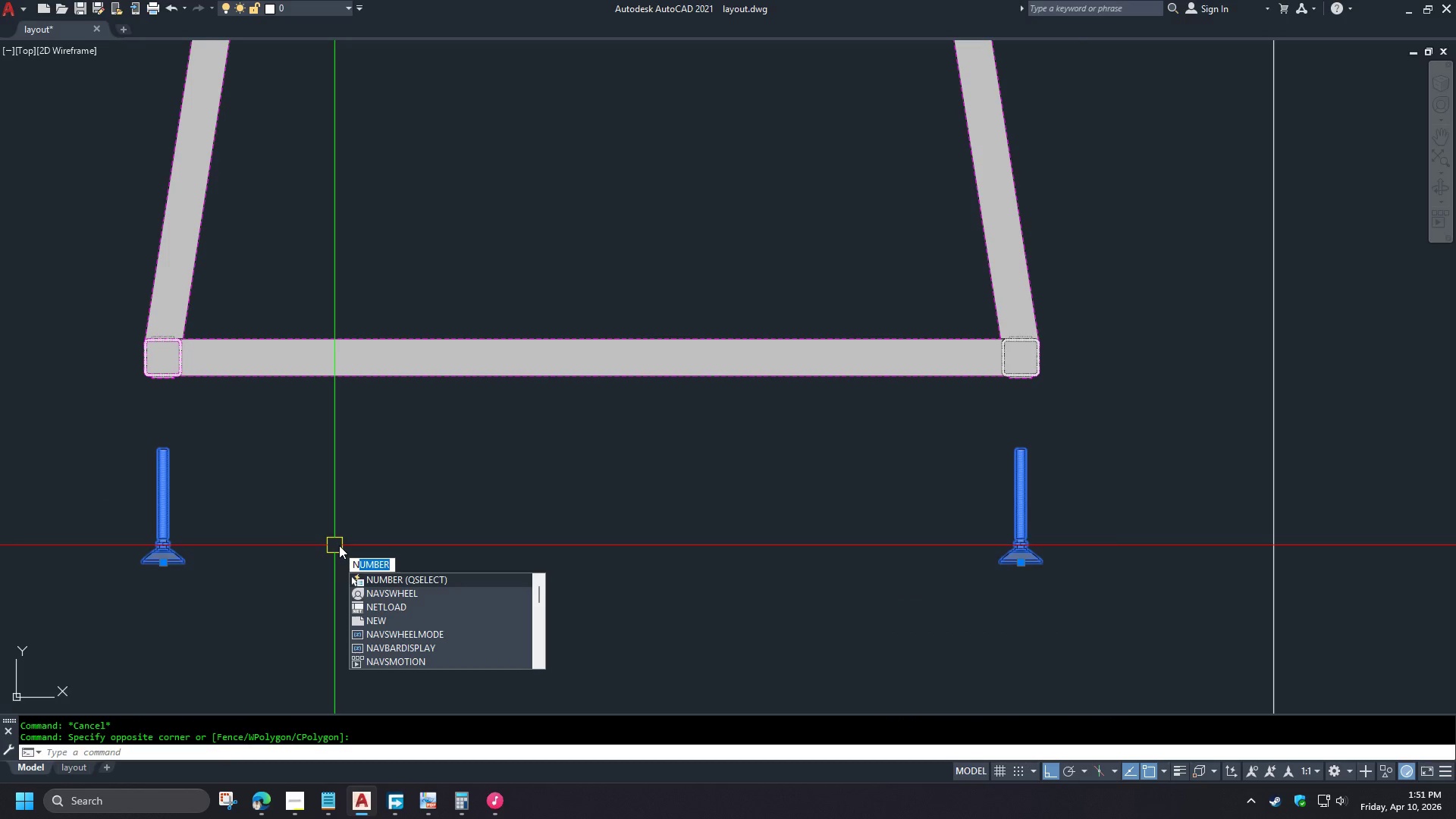 
key(Backspace)
 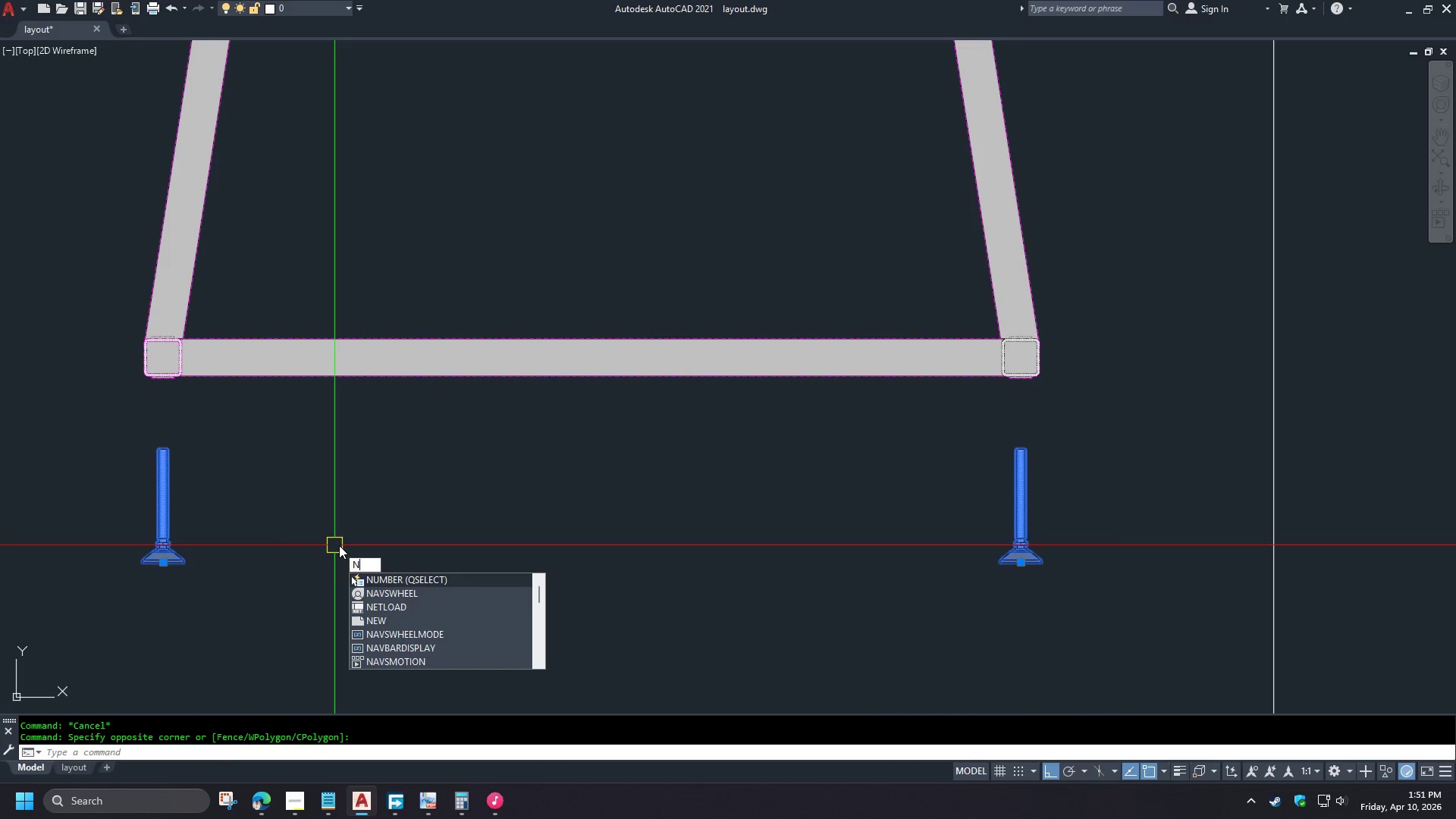 
key(Backspace)
 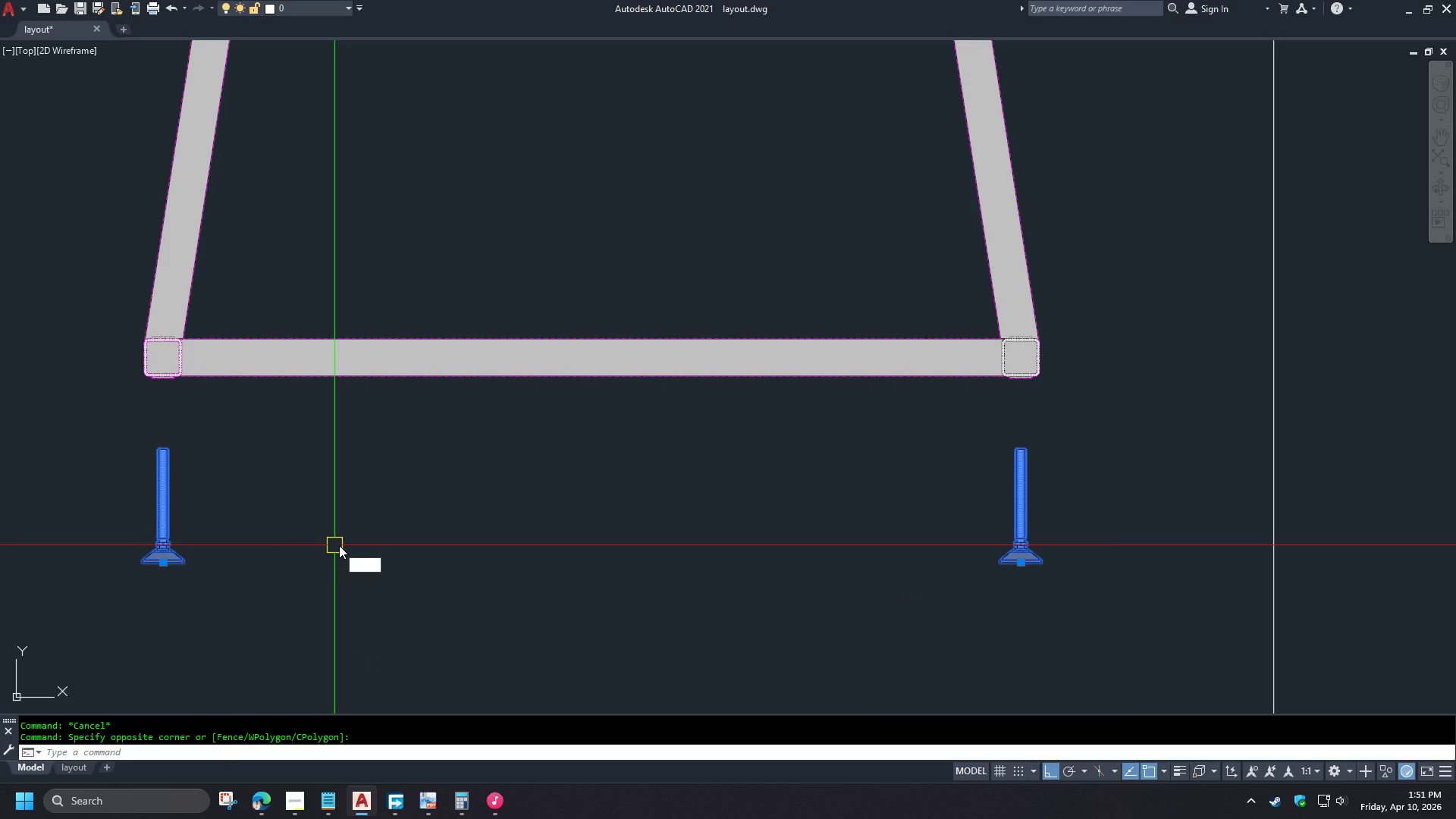 
key(M)
 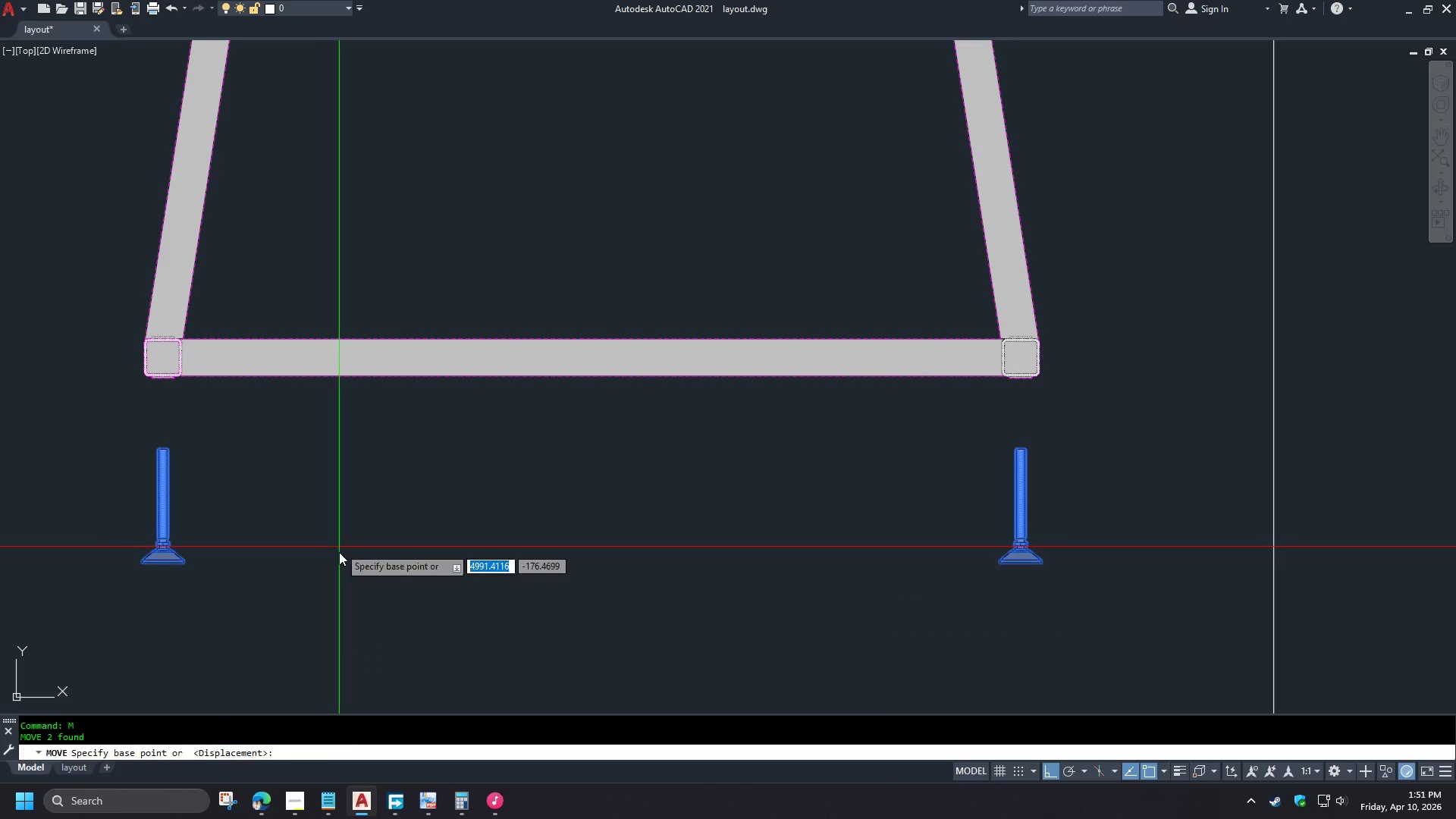 
key(Space)
 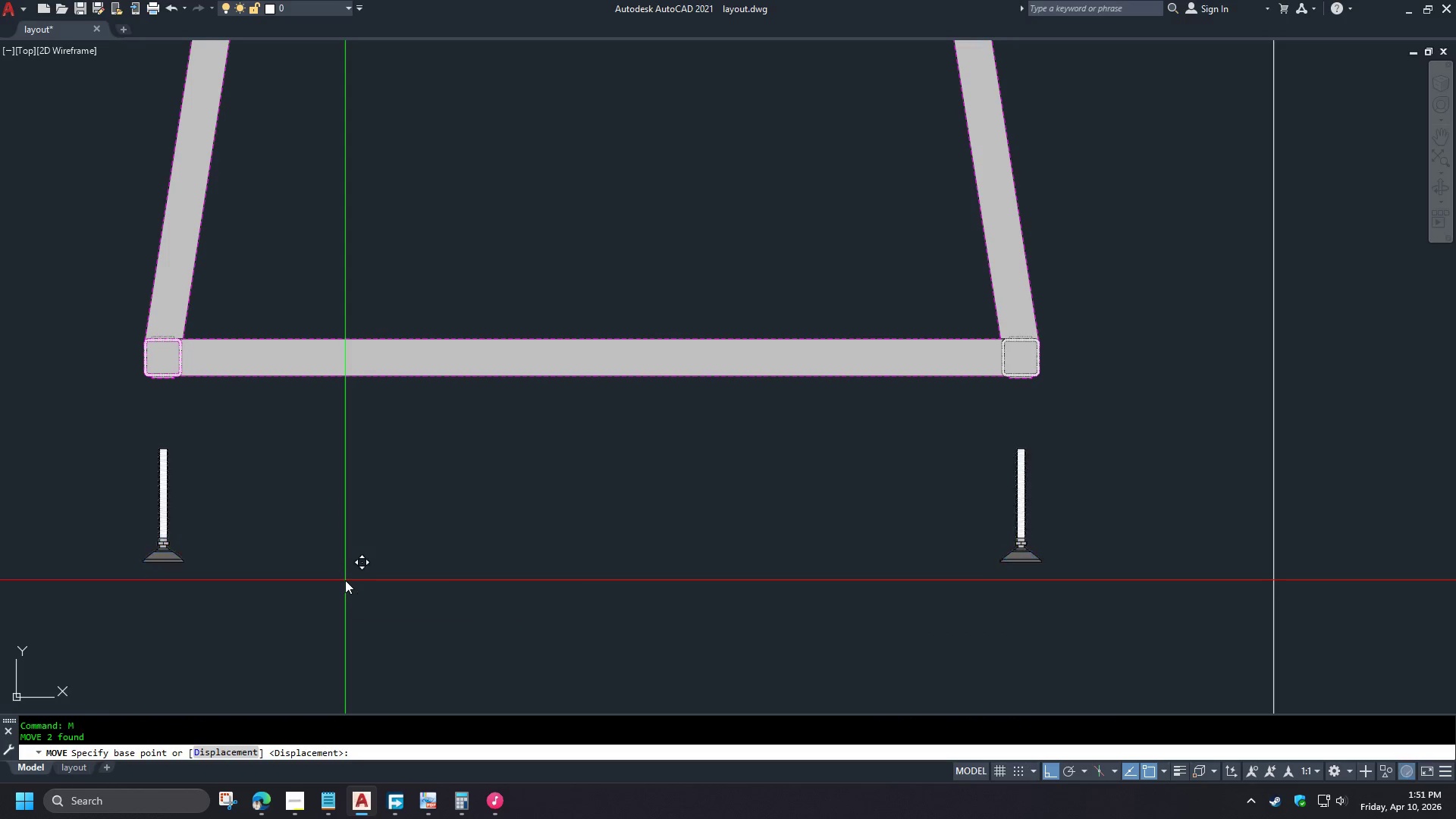 
left_click_drag(start_coordinate=[345, 580], to_coordinate=[344, 572])
 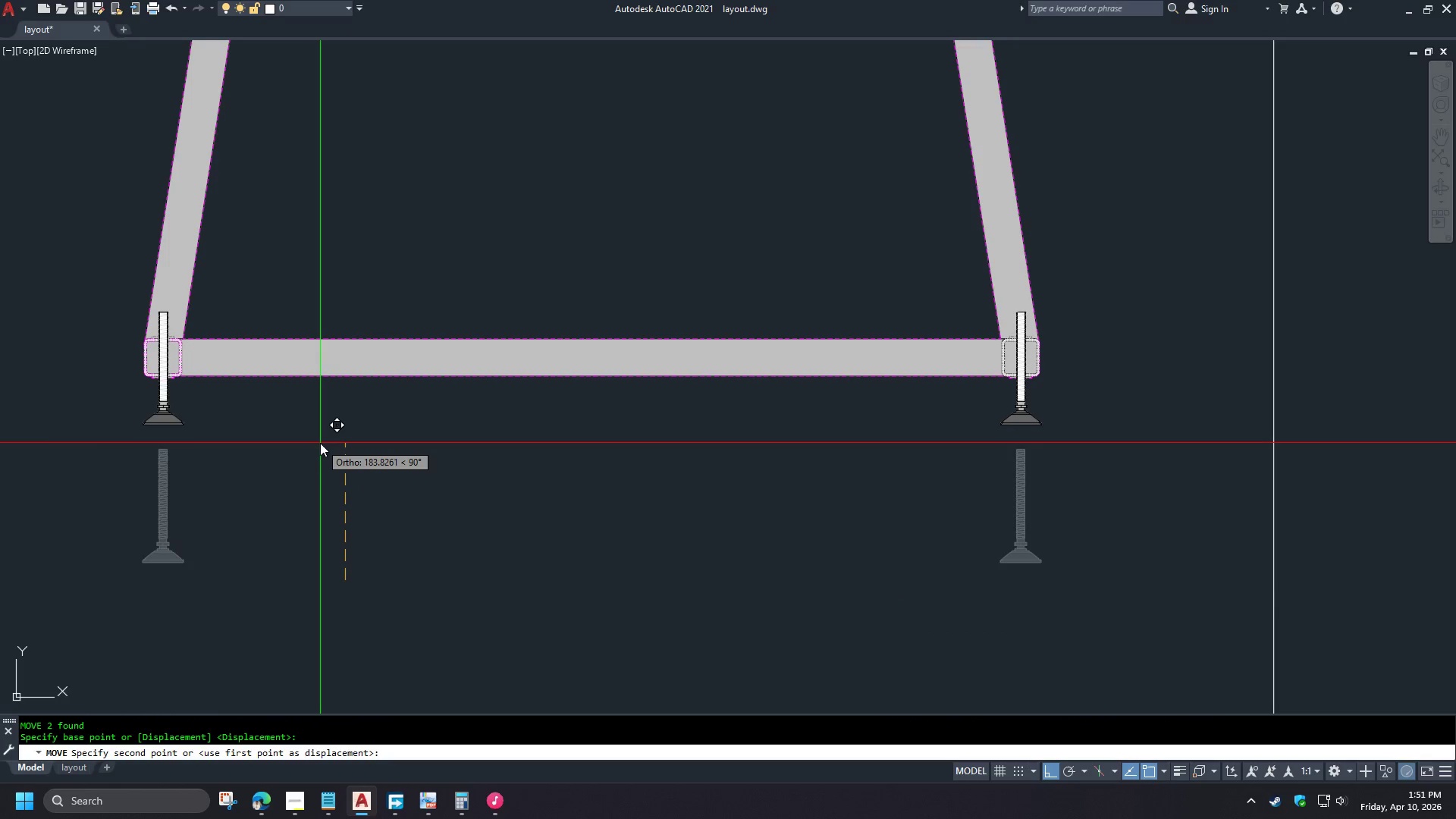 
key(Numpad2)
 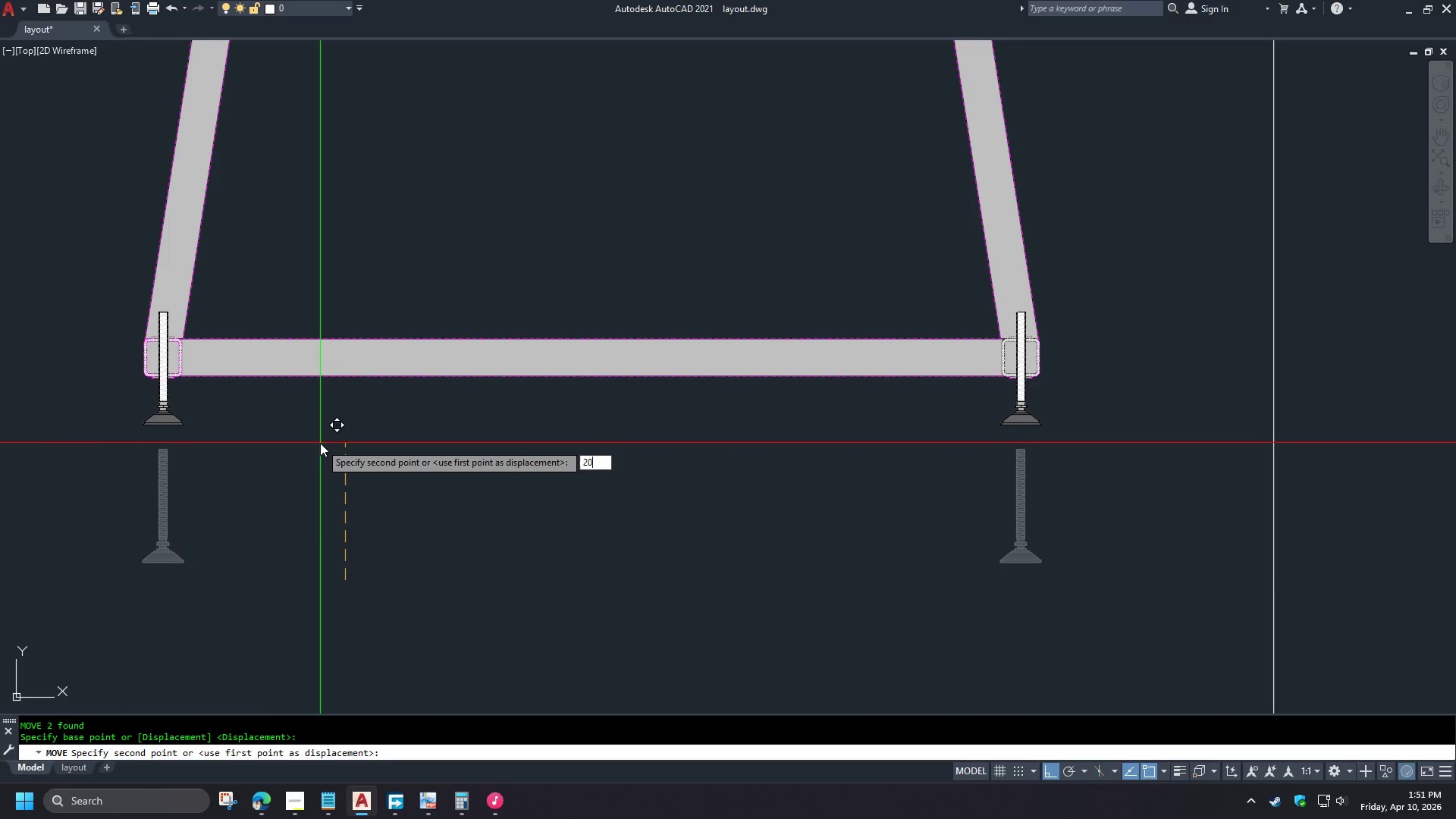 
key(Numpad0)
 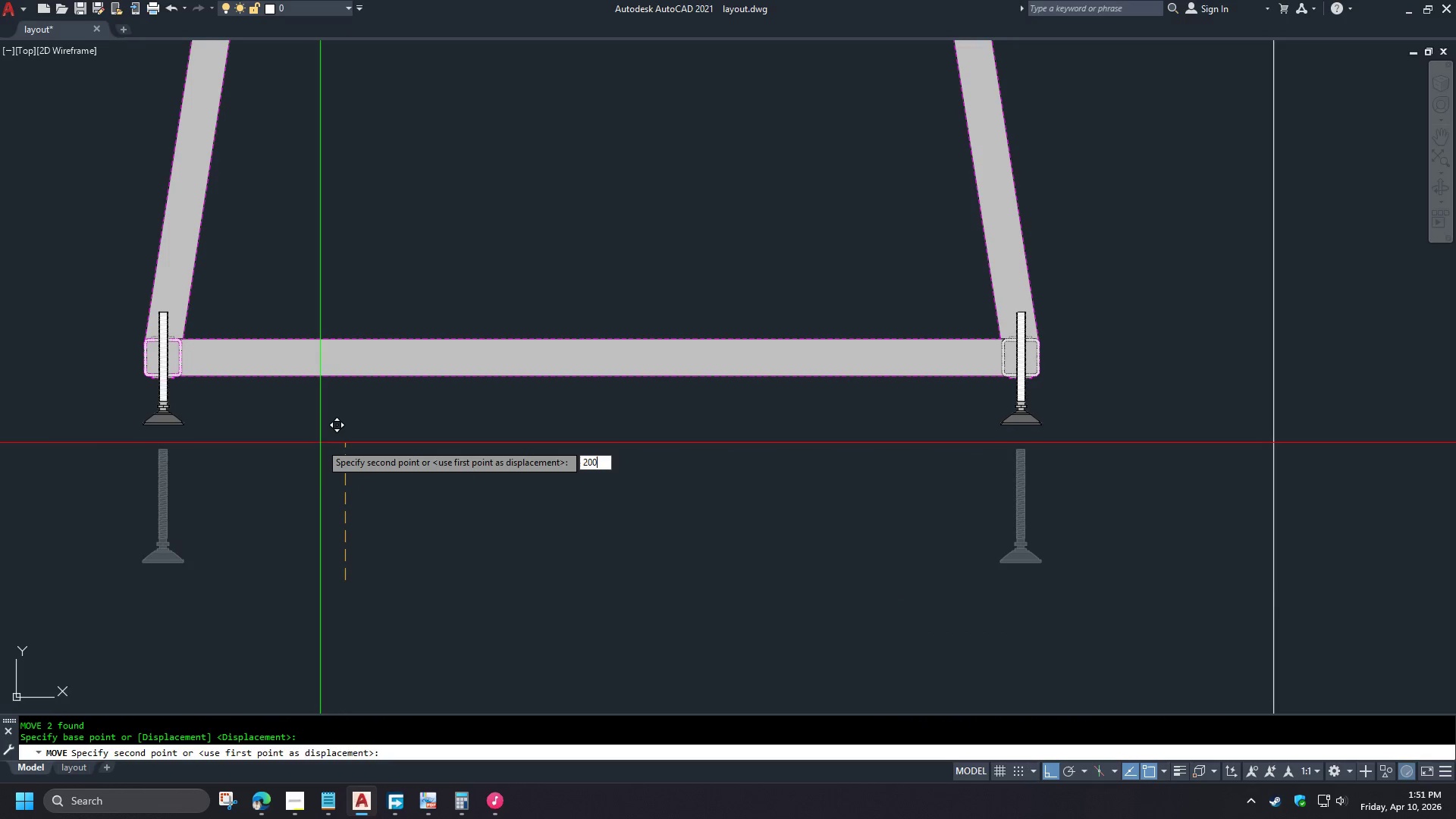 
key(Numpad0)
 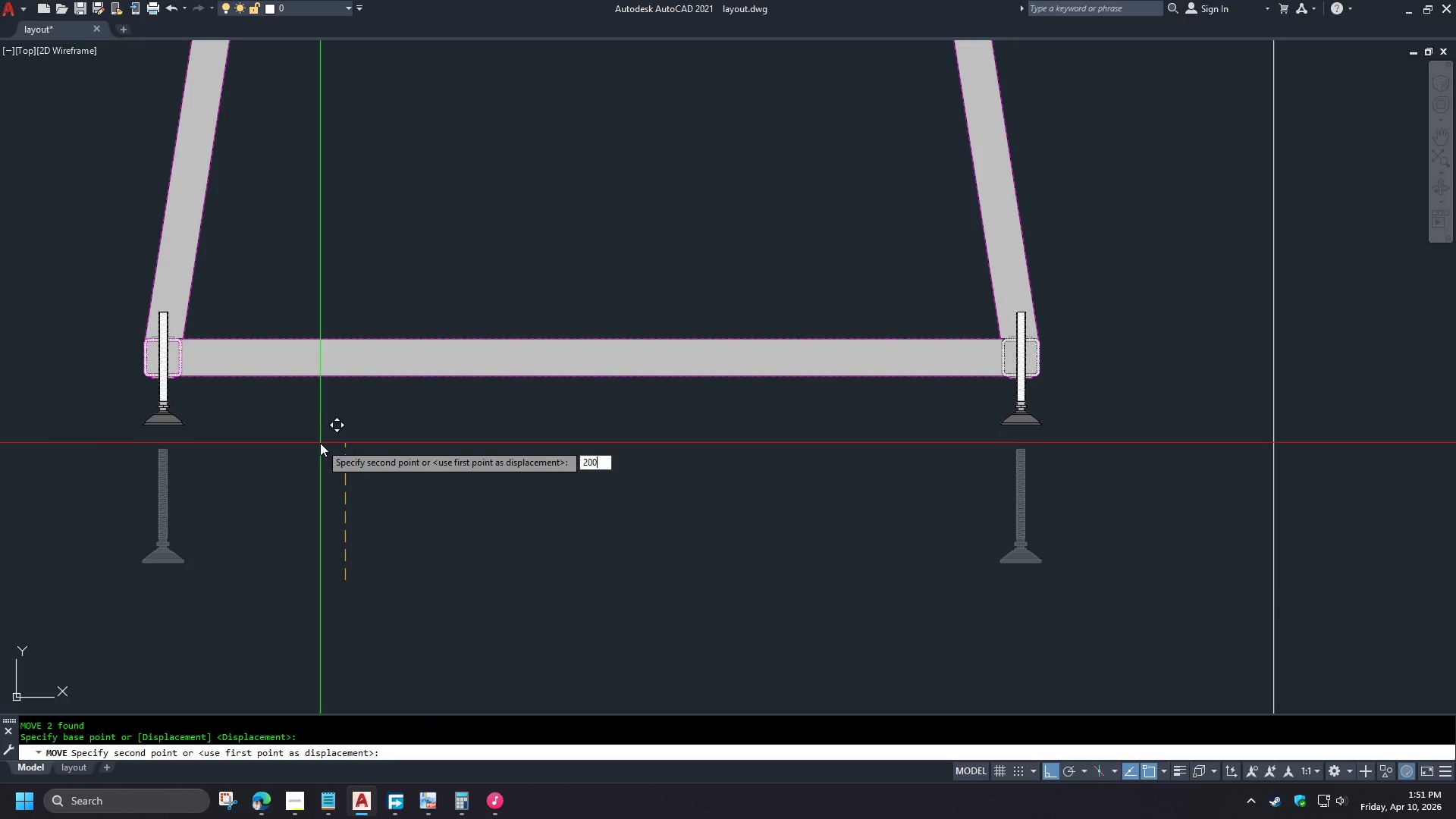 
key(NumpadEnter)
 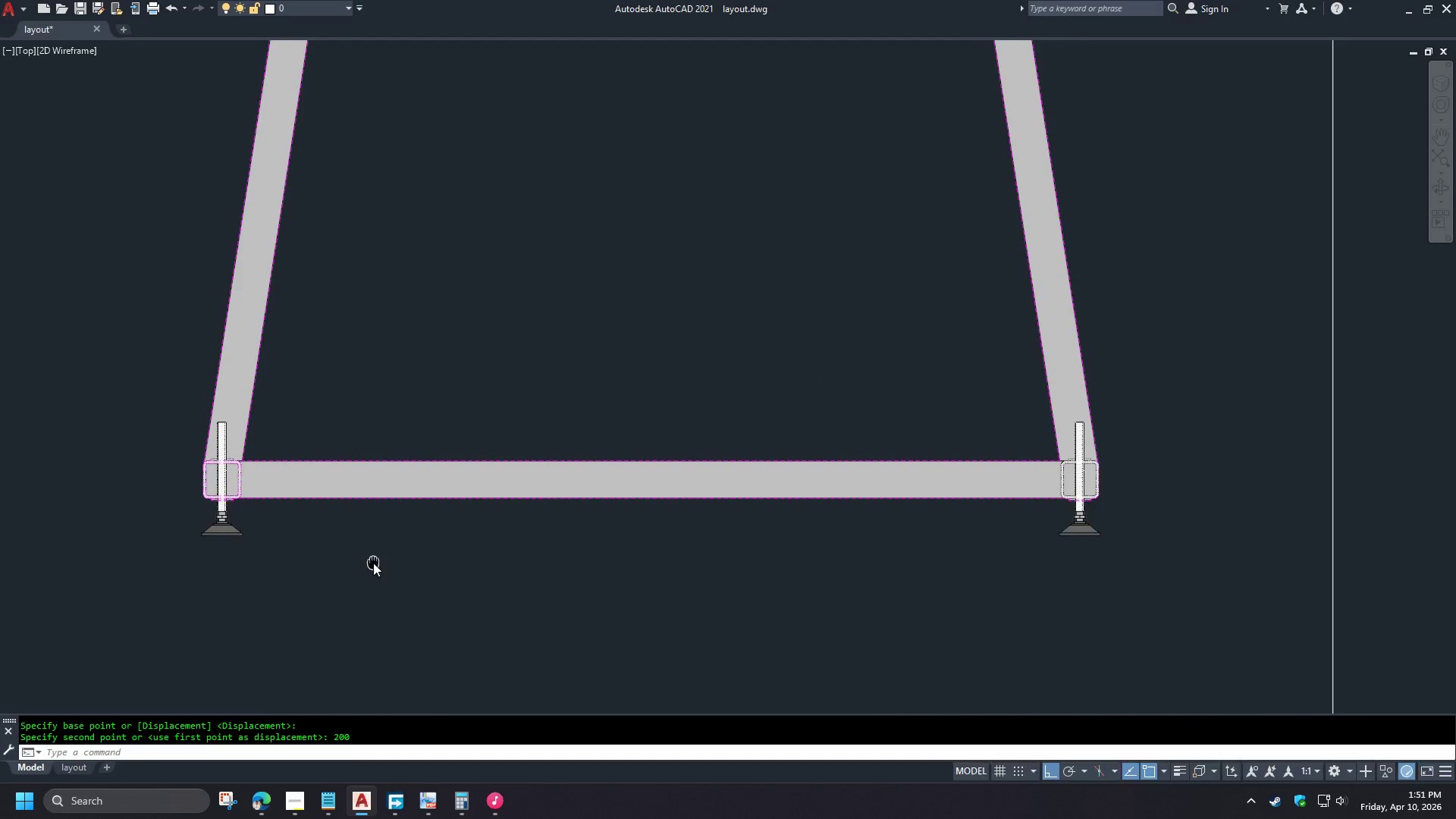 
type(re )
 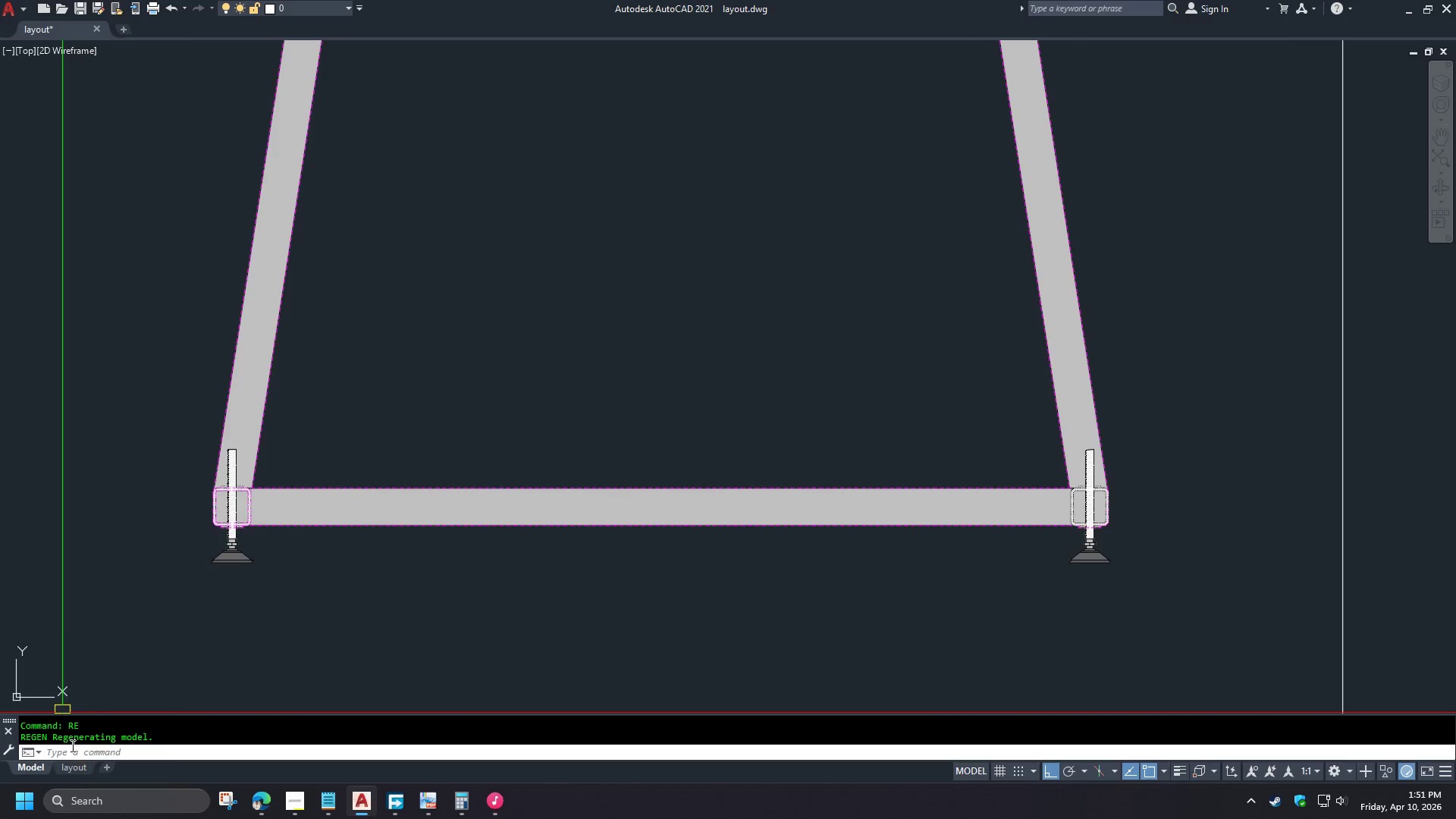 
left_click([74, 770])
 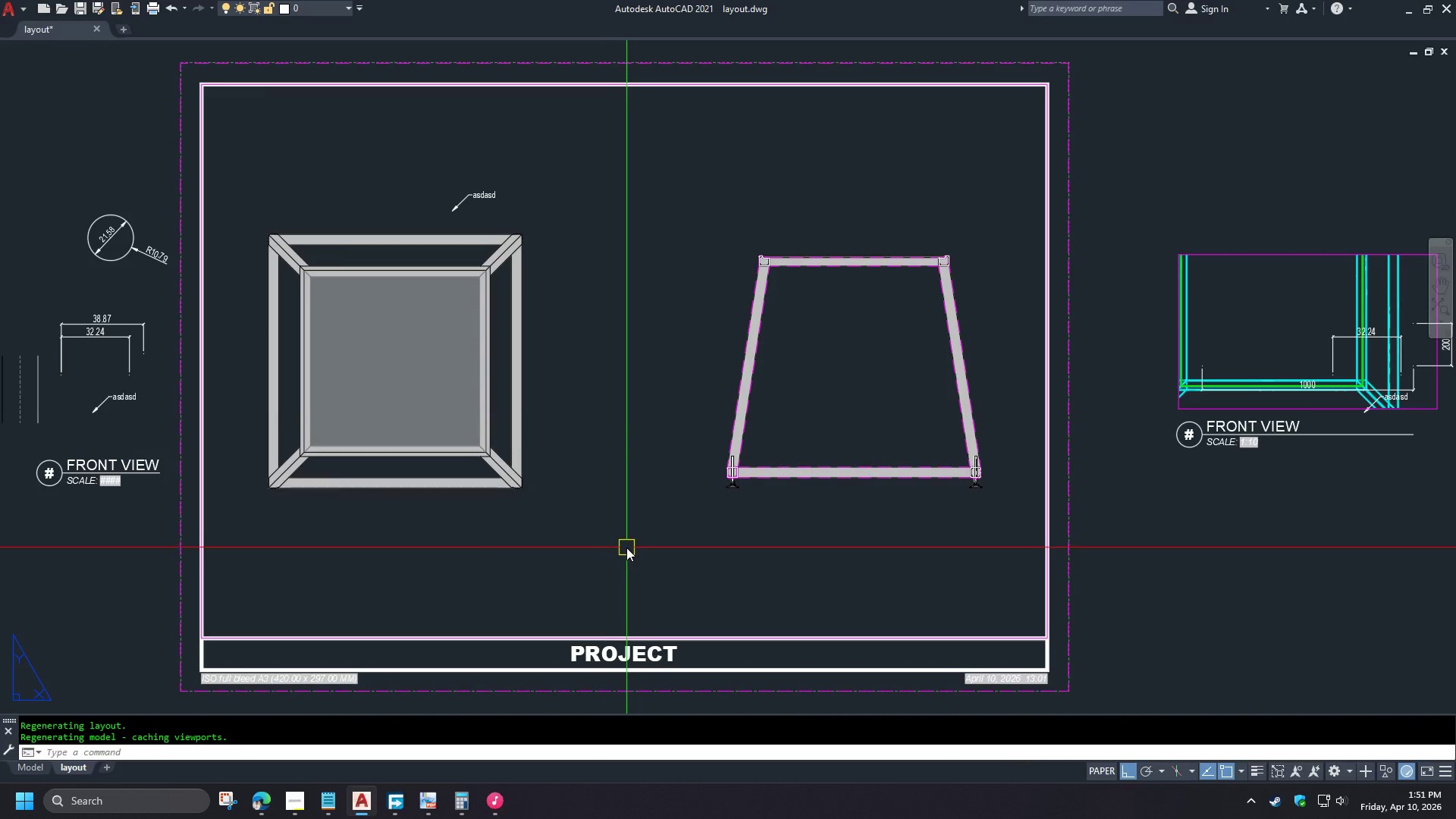 
type(pre )
 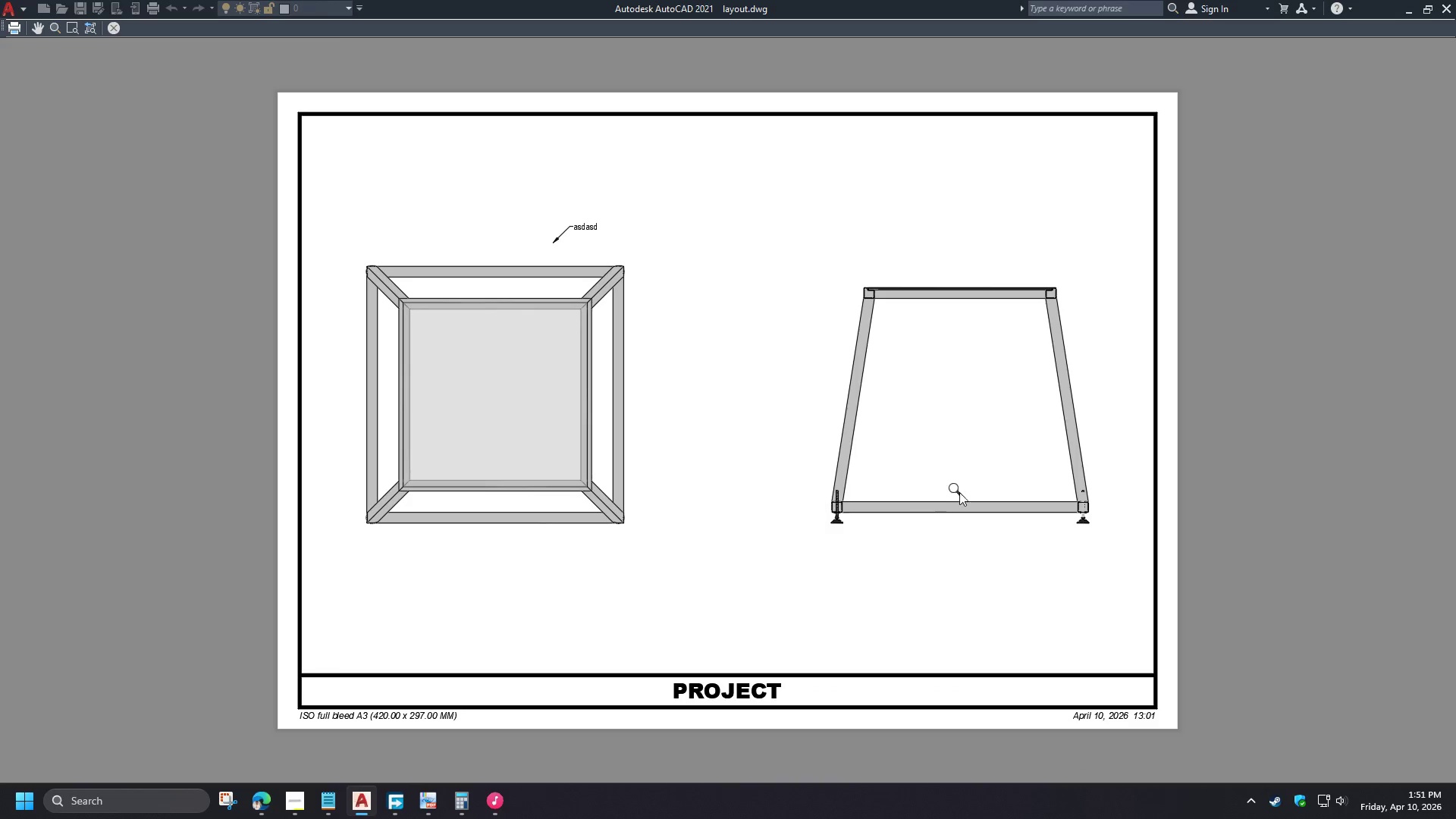 
scroll: coordinate [528, 617], scroll_direction: up, amount: 6.0
 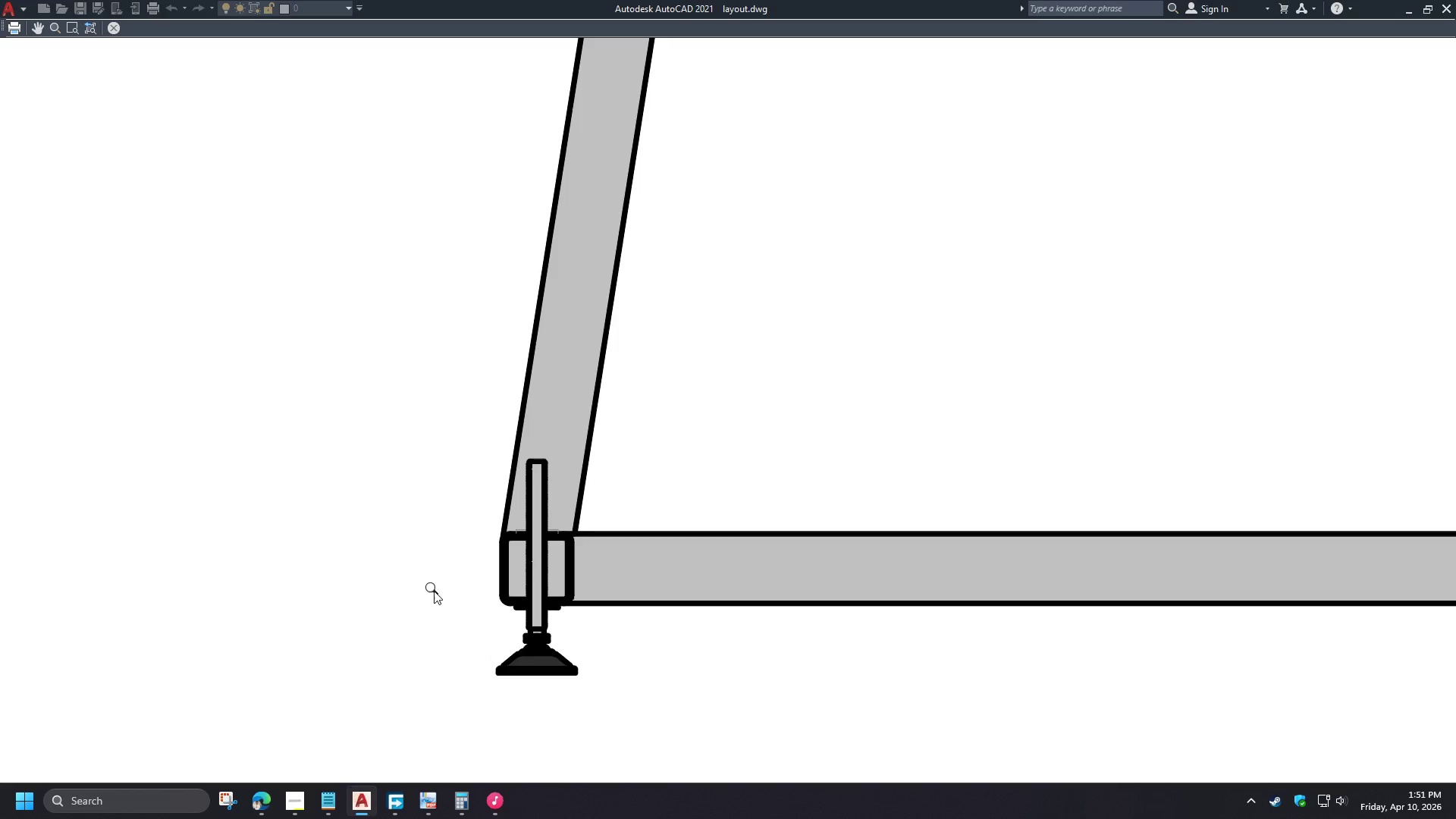 
scroll: coordinate [364, 572], scroll_direction: down, amount: 4.0
 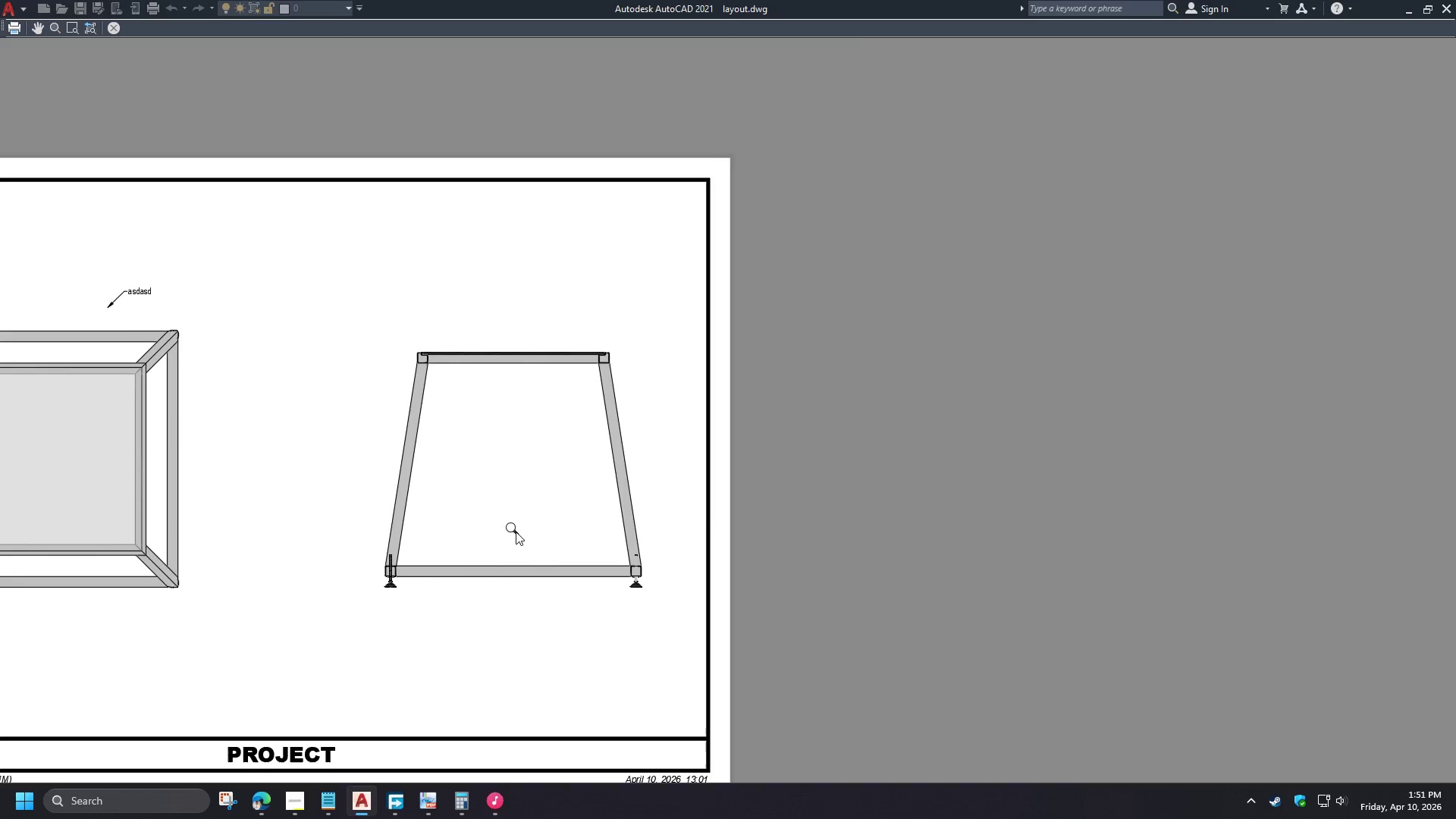 
scroll: coordinate [519, 527], scroll_direction: up, amount: 1.0
 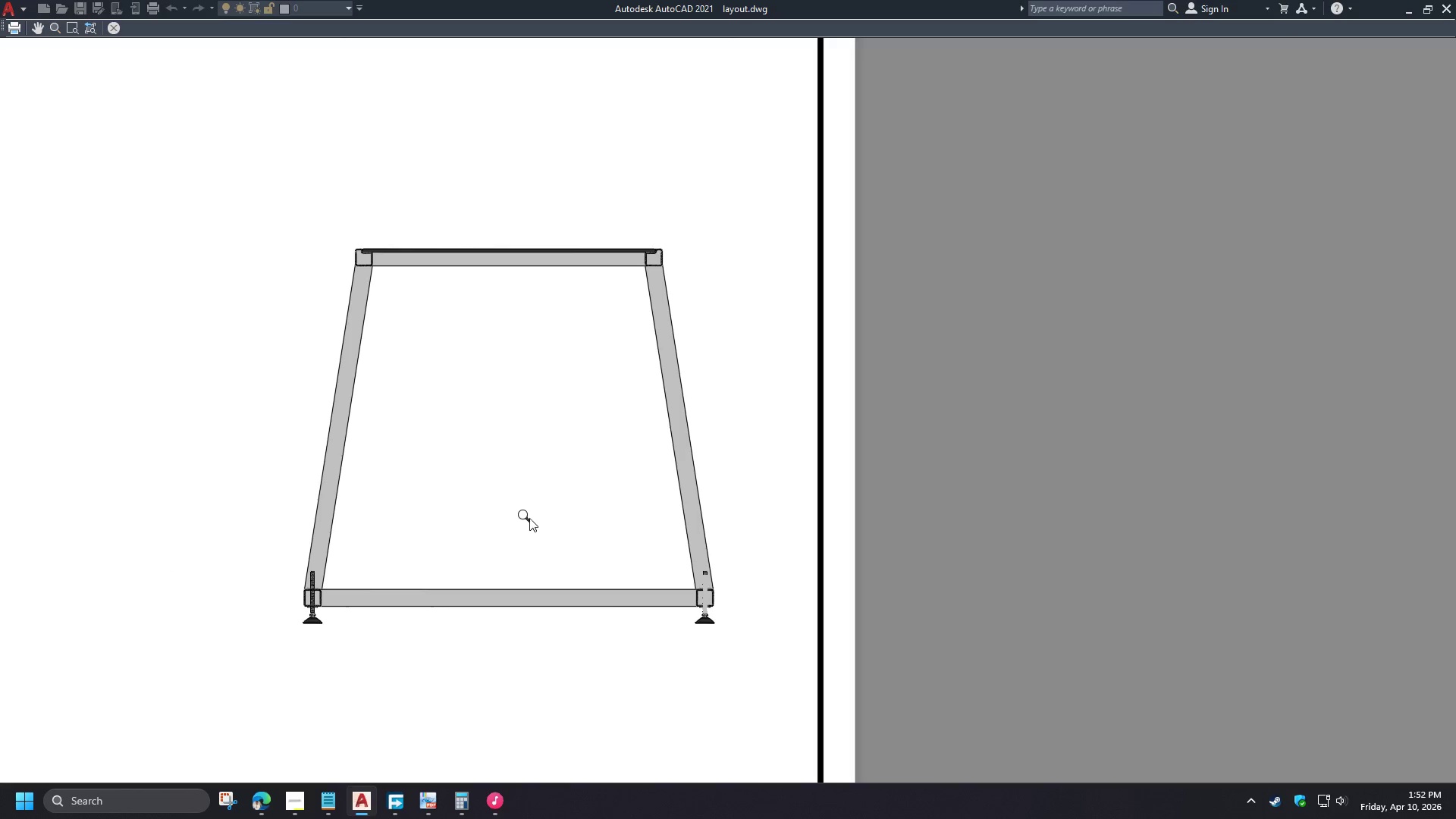 
scroll: coordinate [601, 493], scroll_direction: down, amount: 2.0
 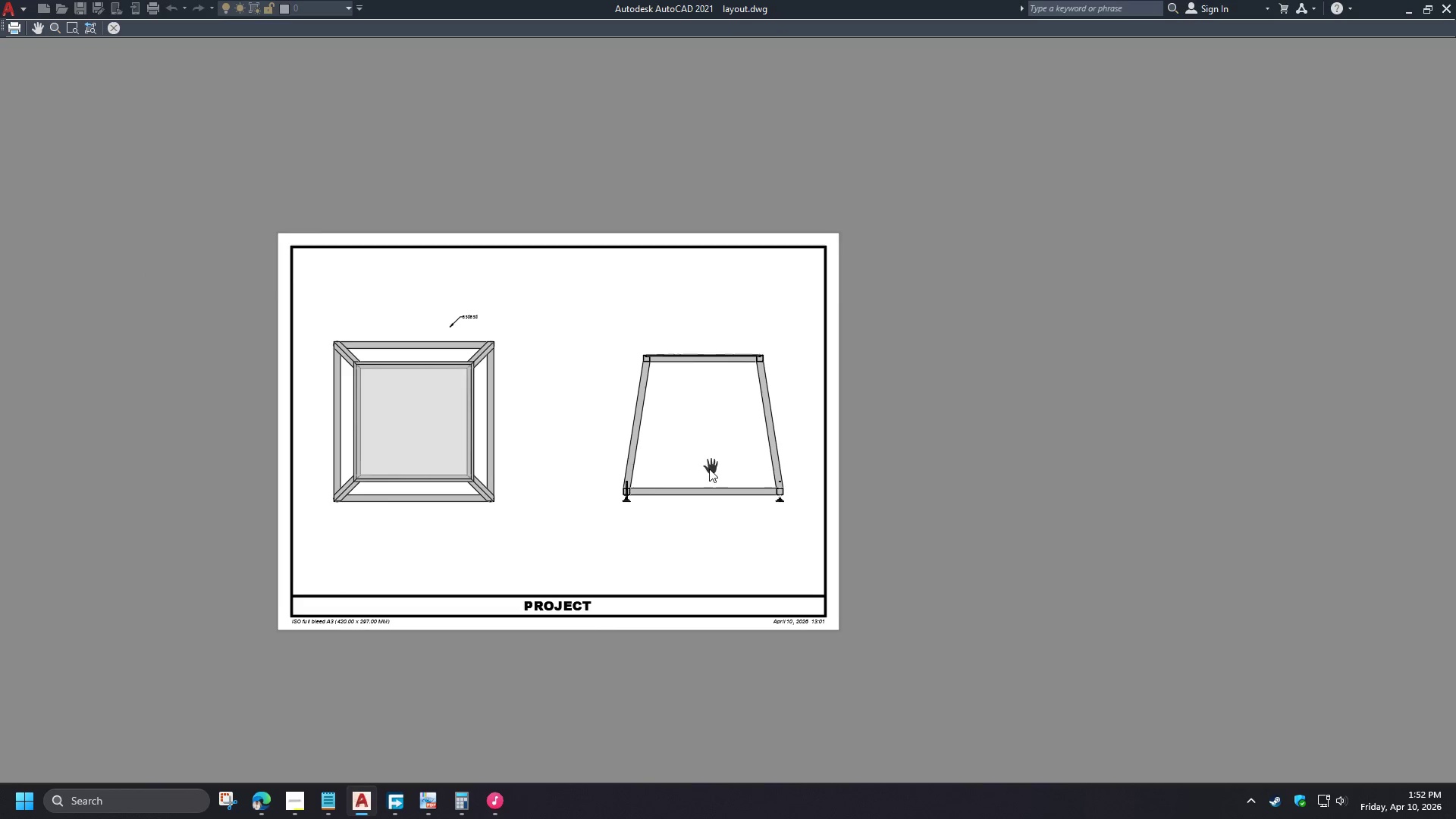 
scroll: coordinate [642, 517], scroll_direction: up, amount: 4.0
 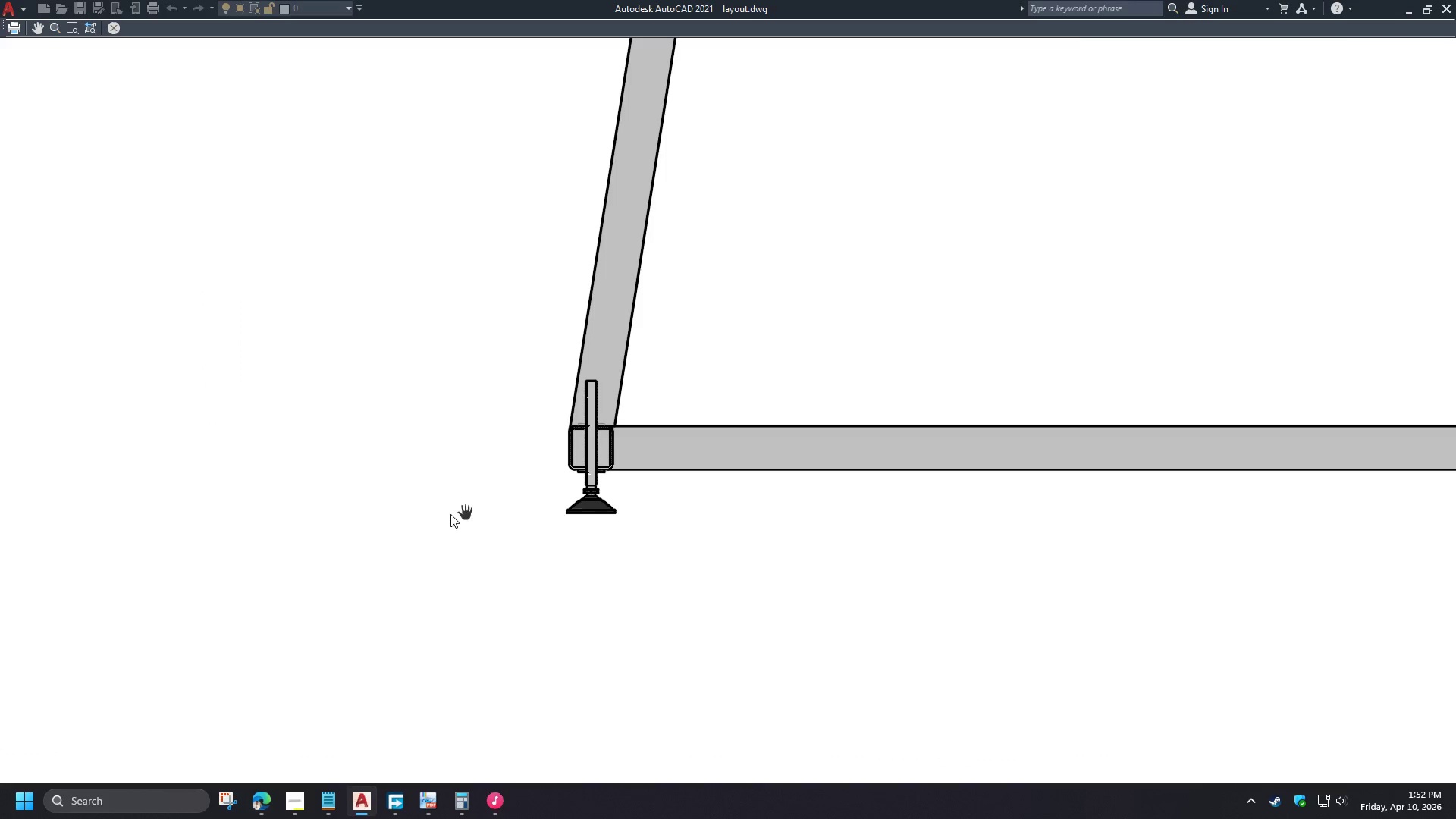 
scroll: coordinate [433, 514], scroll_direction: down, amount: 2.0
 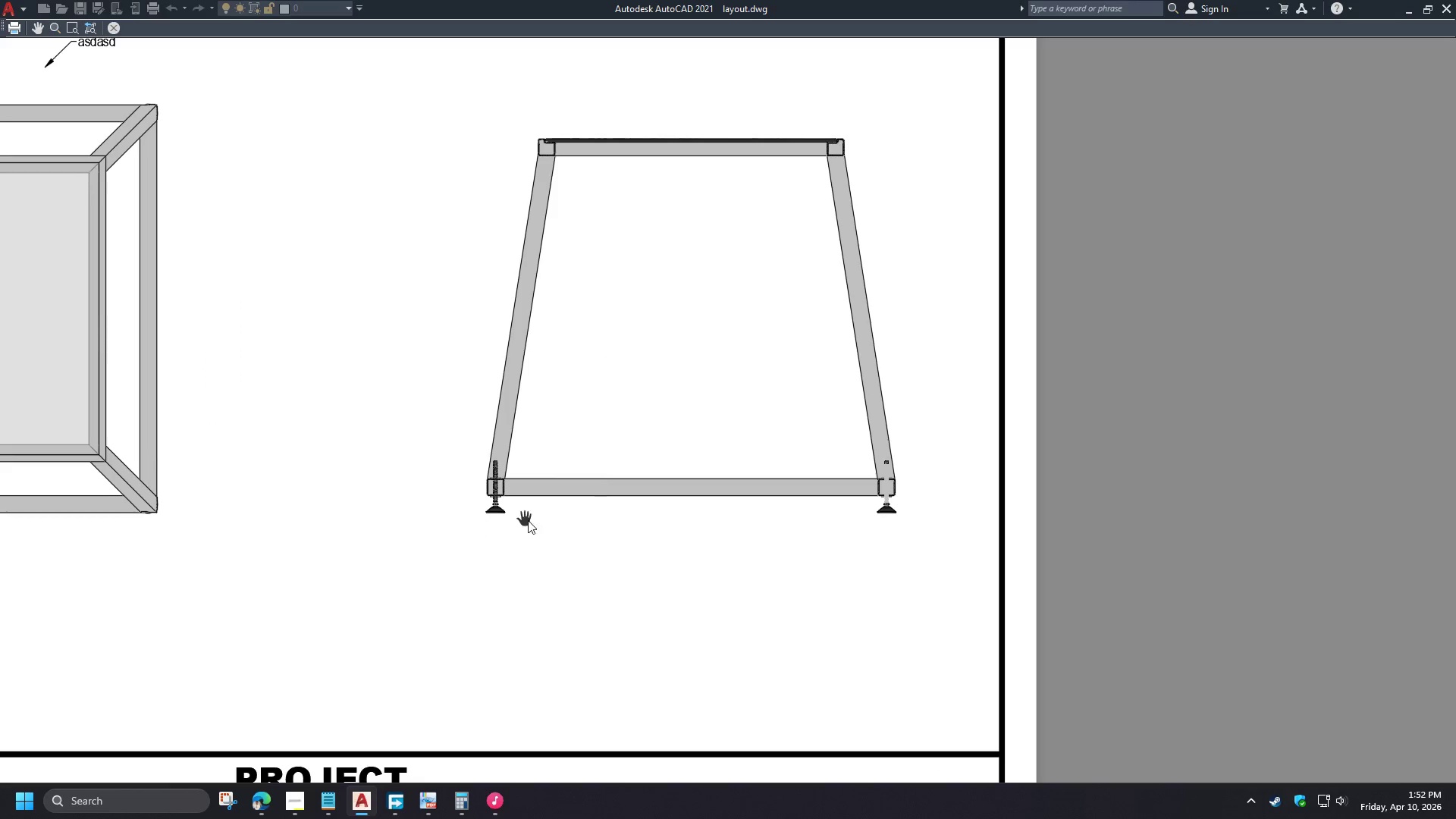 
scroll: coordinate [501, 506], scroll_direction: up, amount: 4.0
 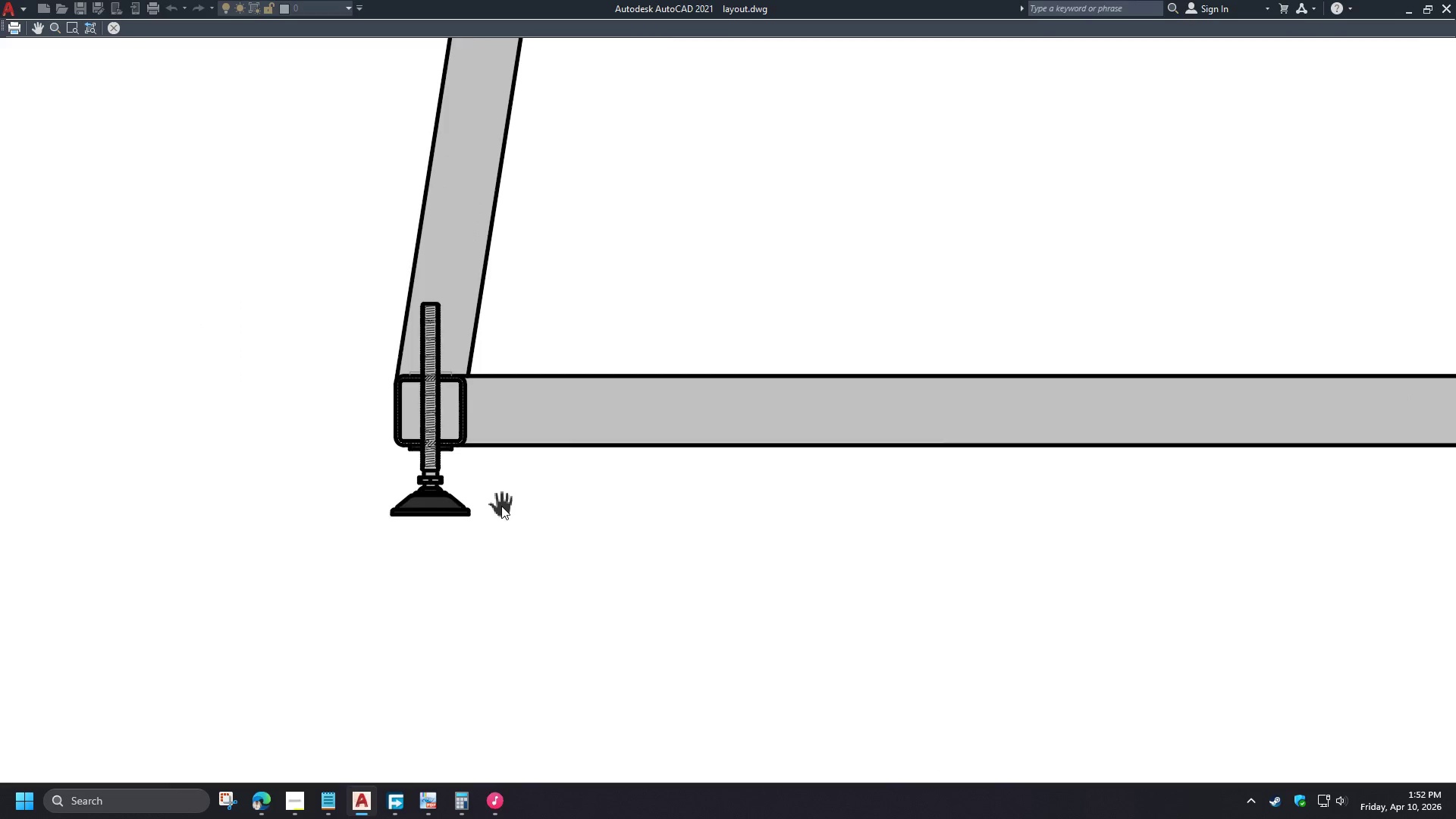 
scroll: coordinate [503, 509], scroll_direction: down, amount: 4.0
 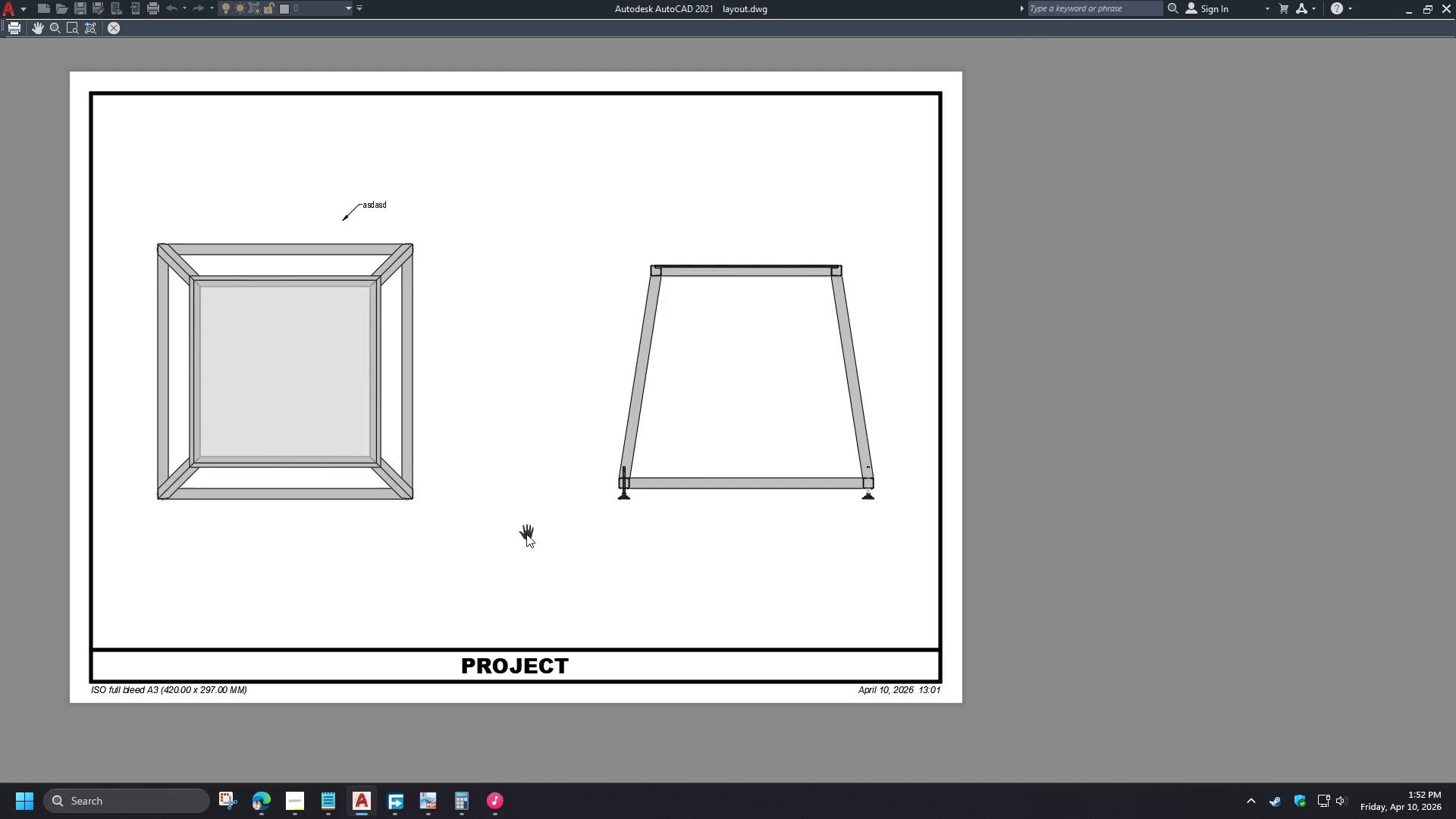 
wait(8.97)
 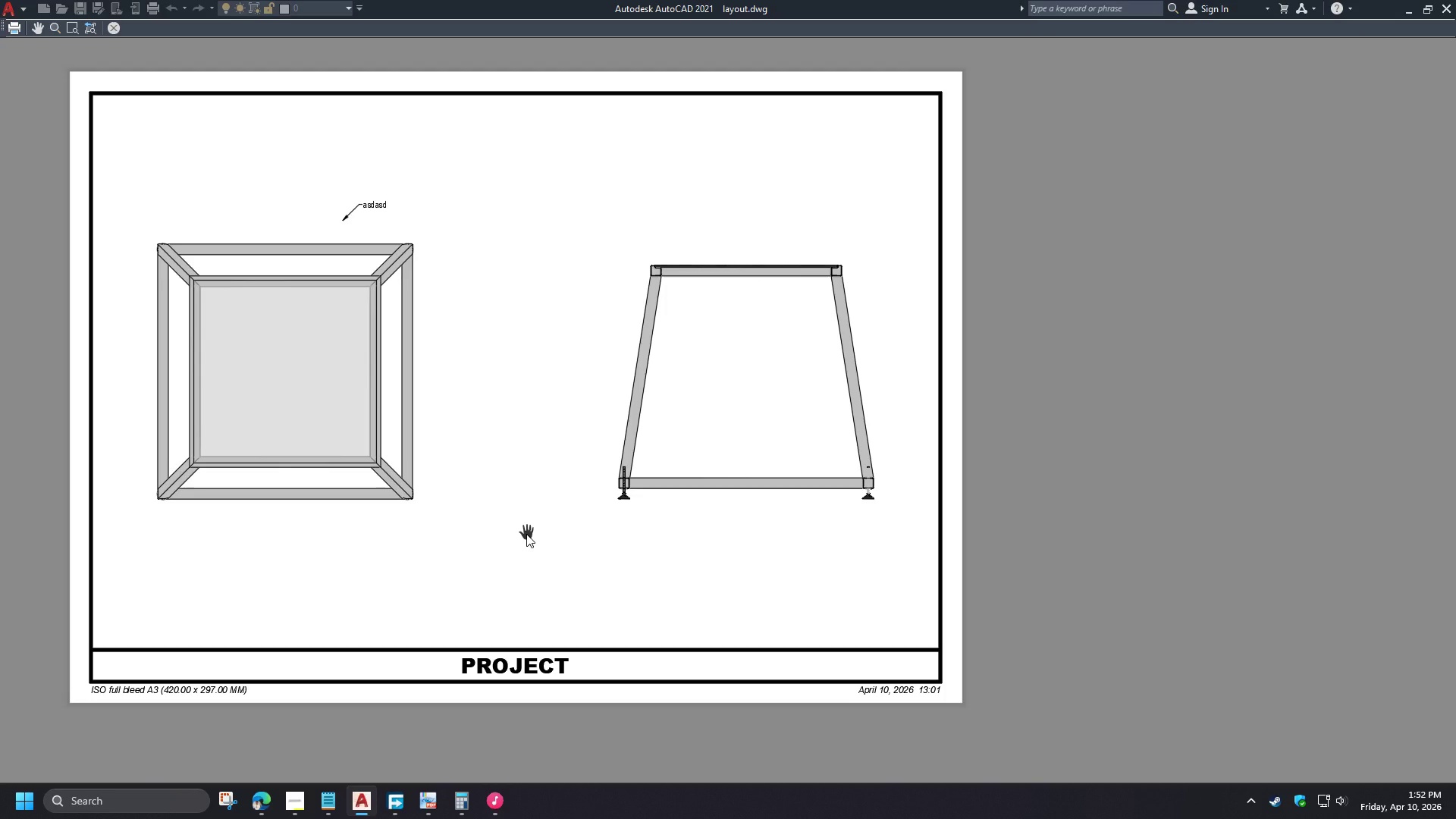 
scroll: coordinate [652, 498], scroll_direction: up, amount: 3.0
 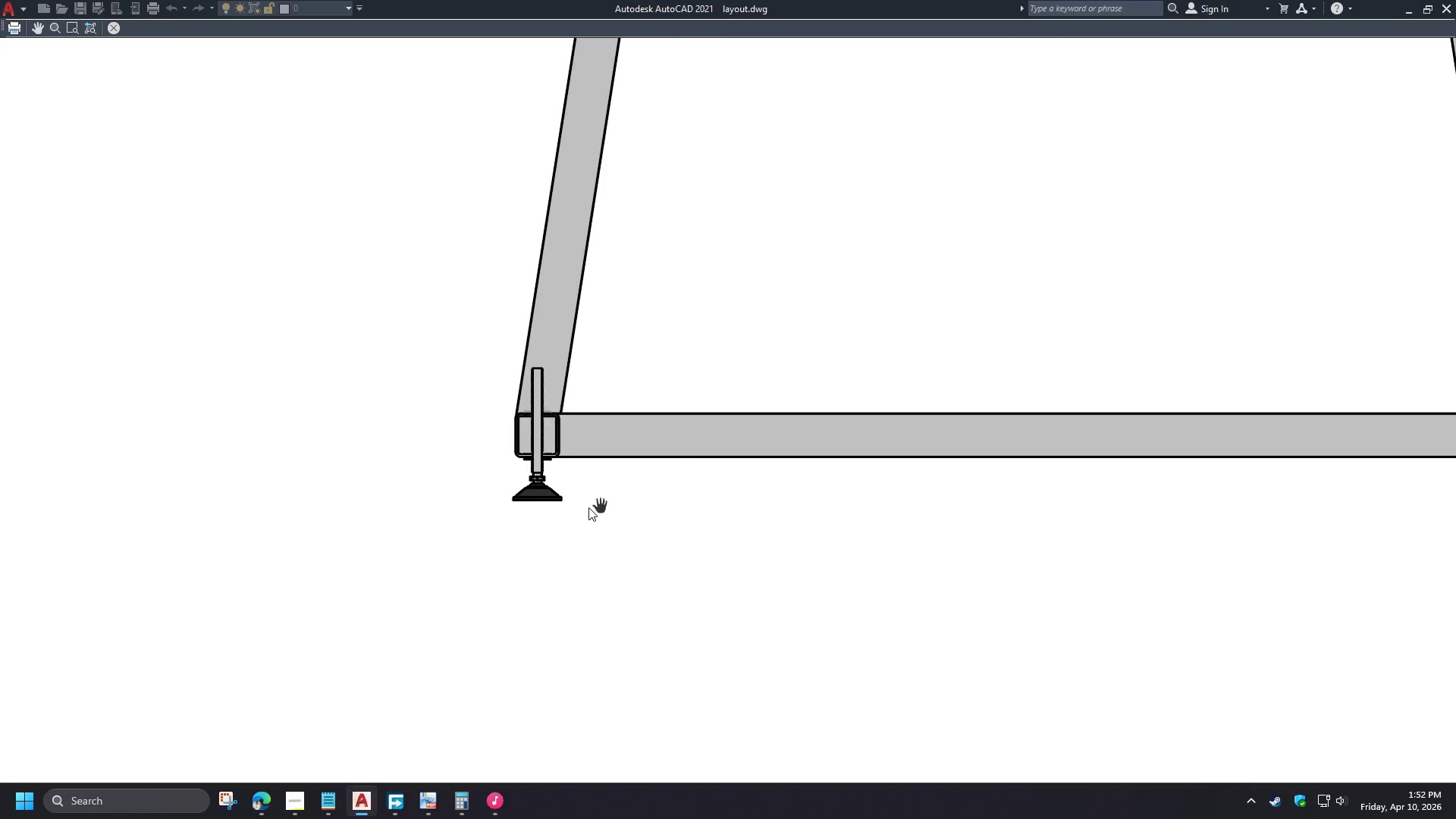 
scroll: coordinate [432, 491], scroll_direction: down, amount: 2.0
 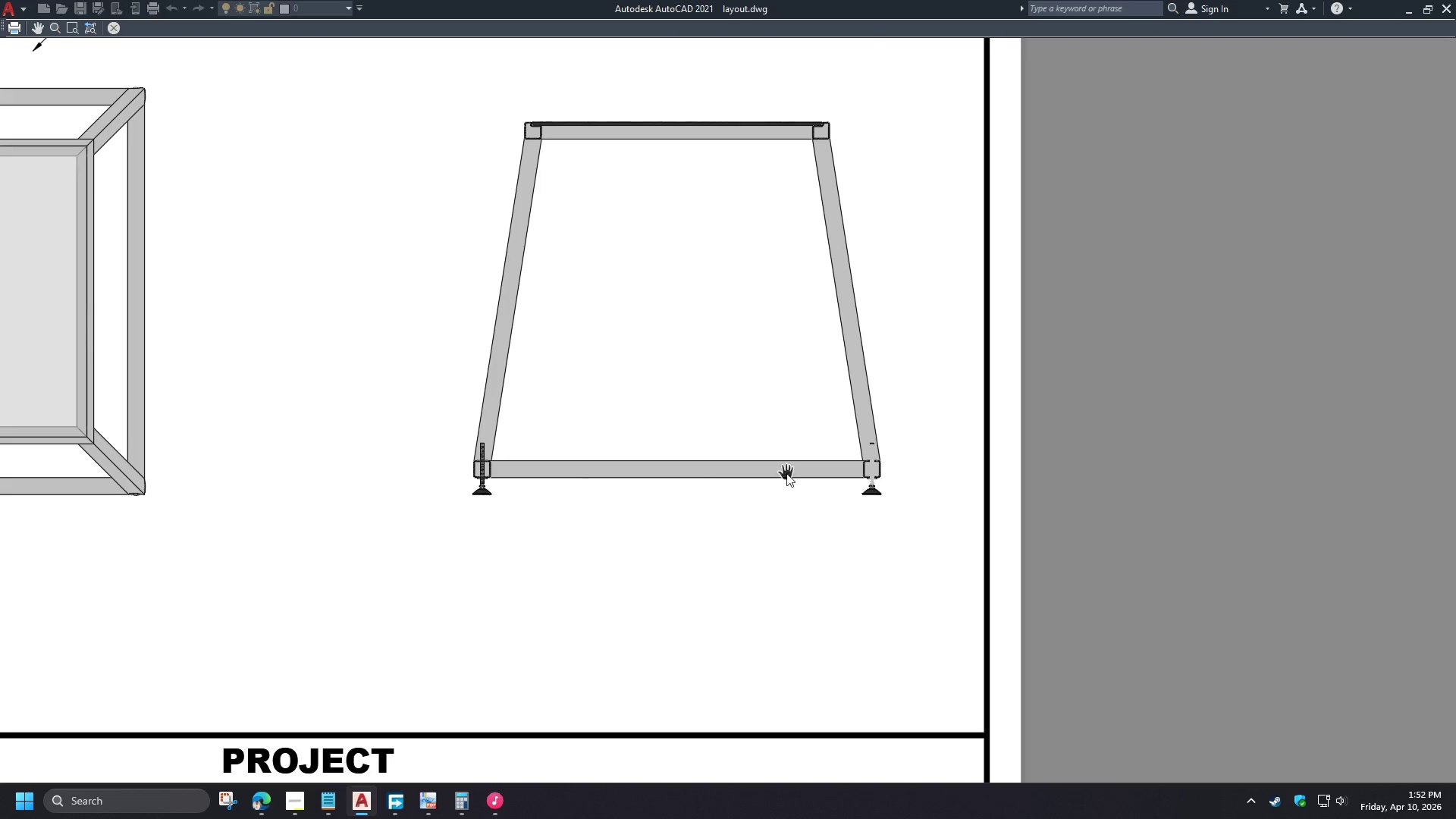 
scroll: coordinate [271, 528], scroll_direction: up, amount: 4.0
 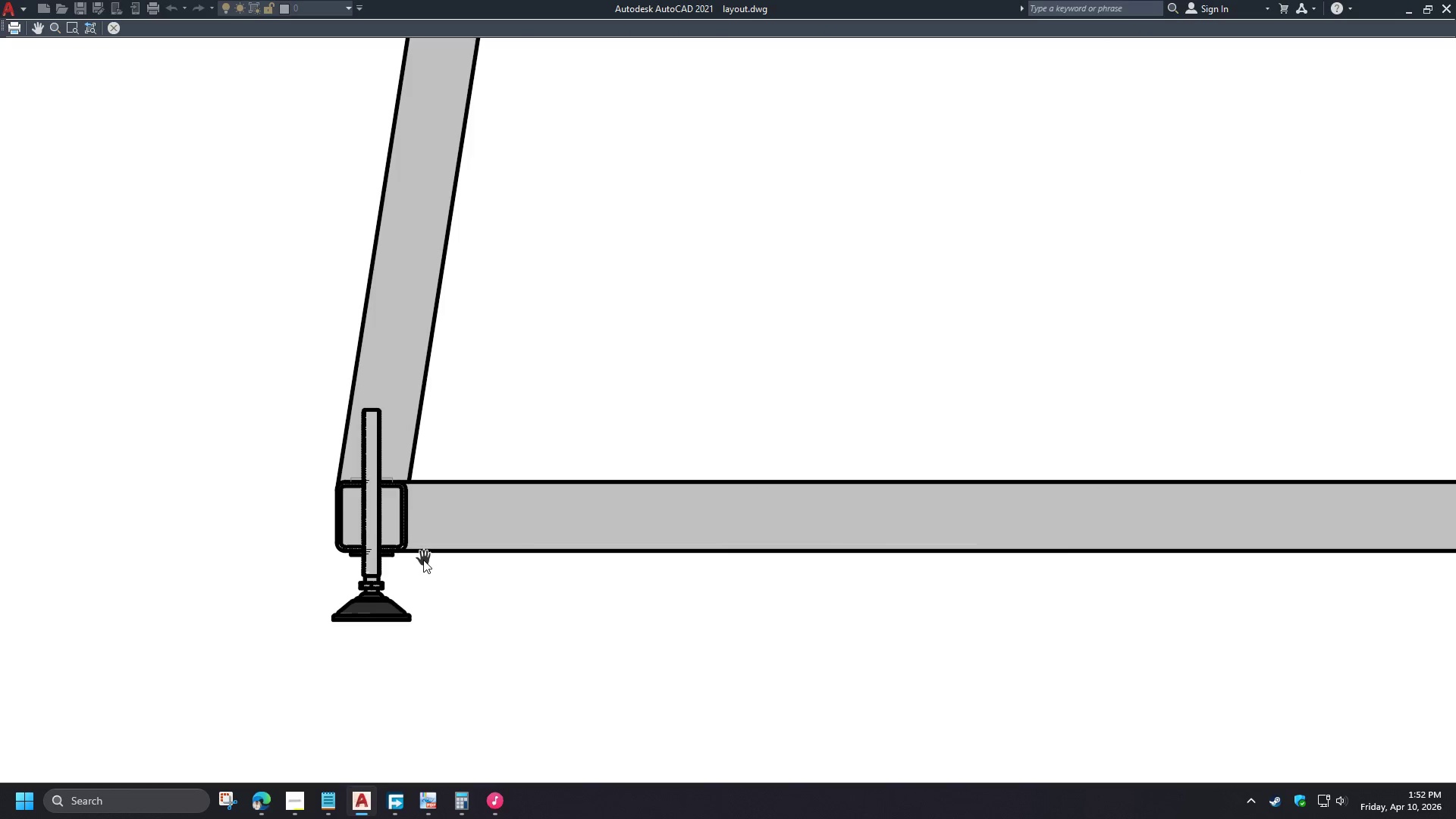 
scroll: coordinate [423, 560], scroll_direction: down, amount: 1.0
 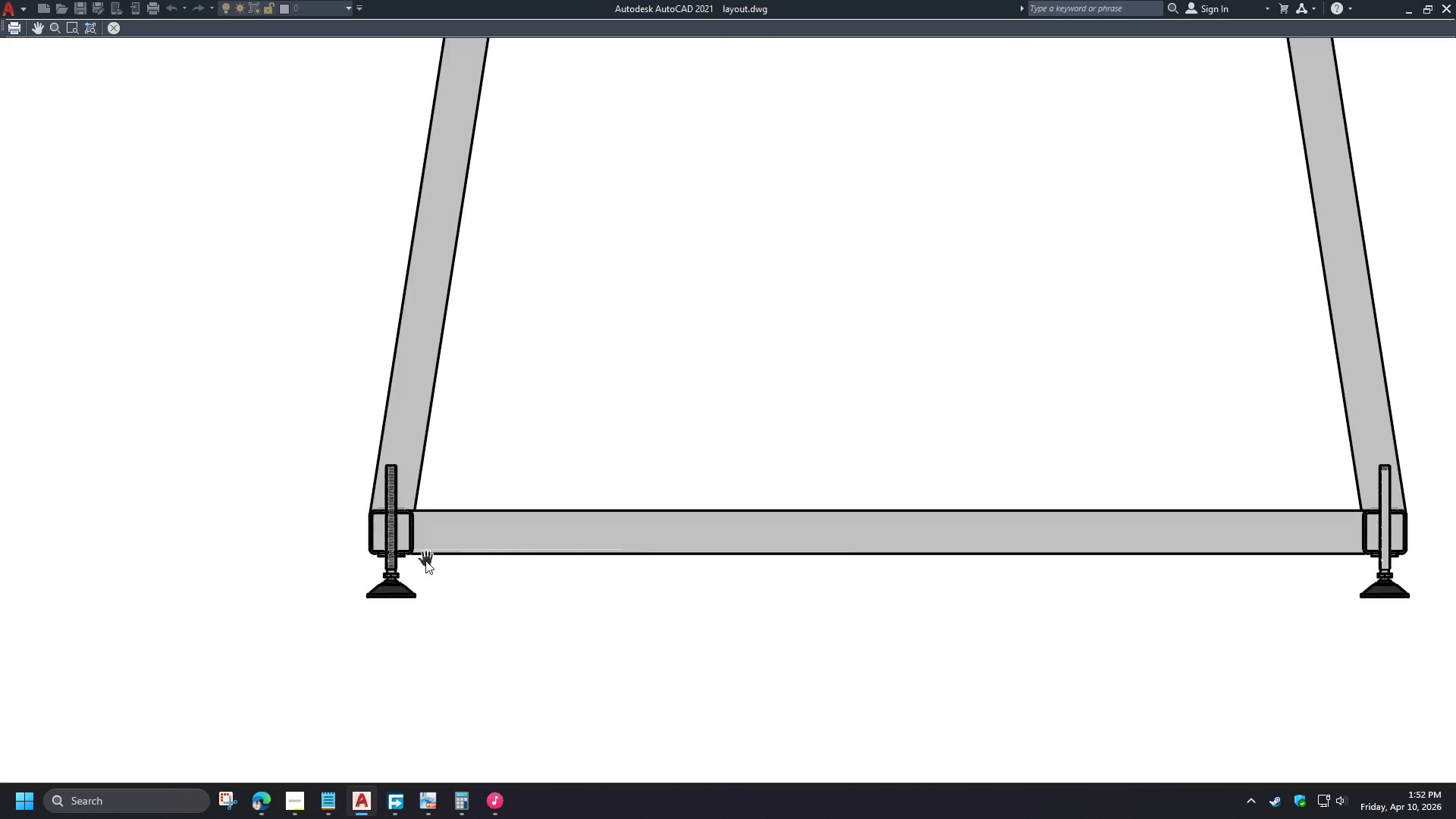 
key(Escape)
 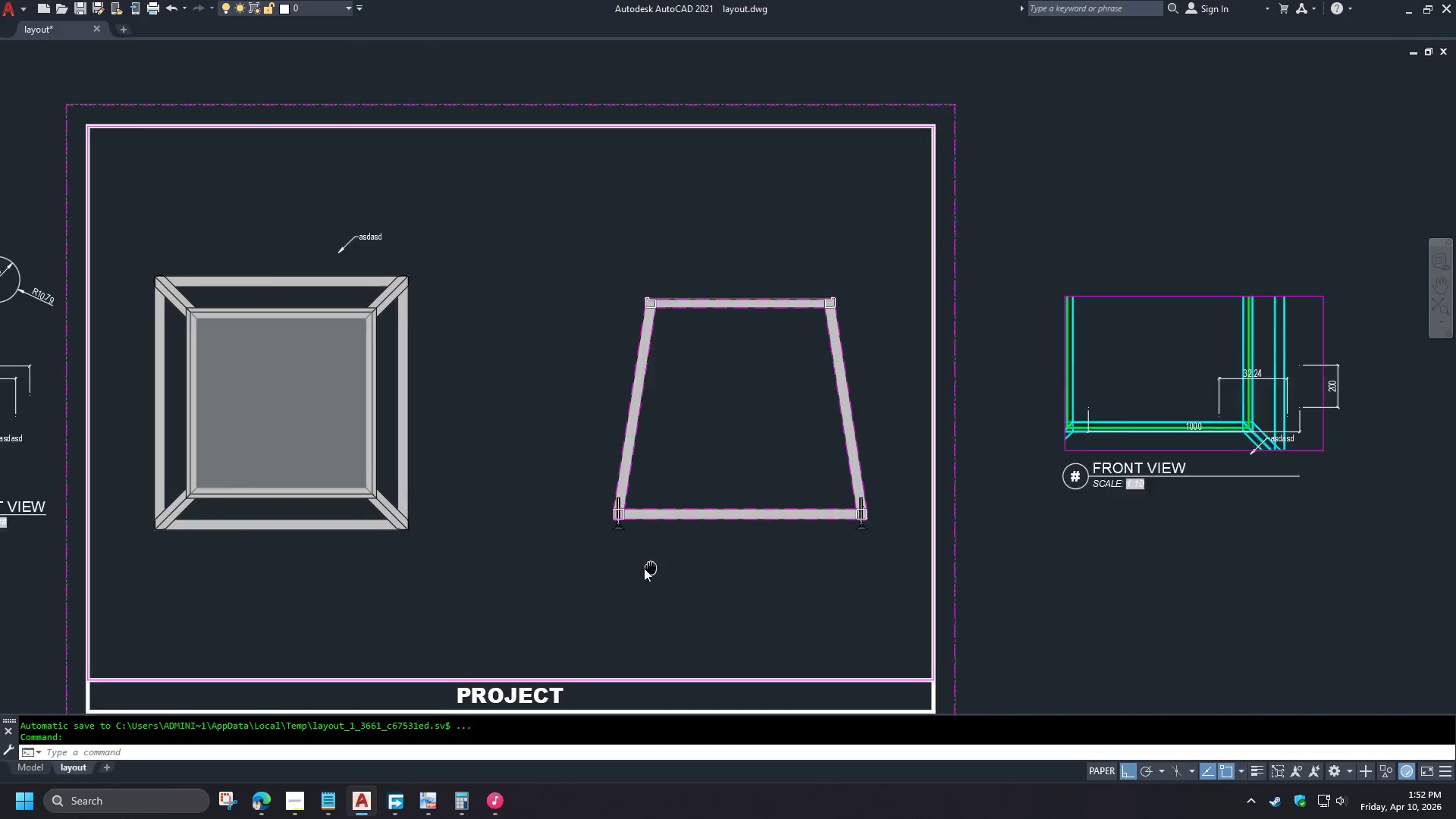 
scroll: coordinate [516, 524], scroll_direction: up, amount: 6.0
 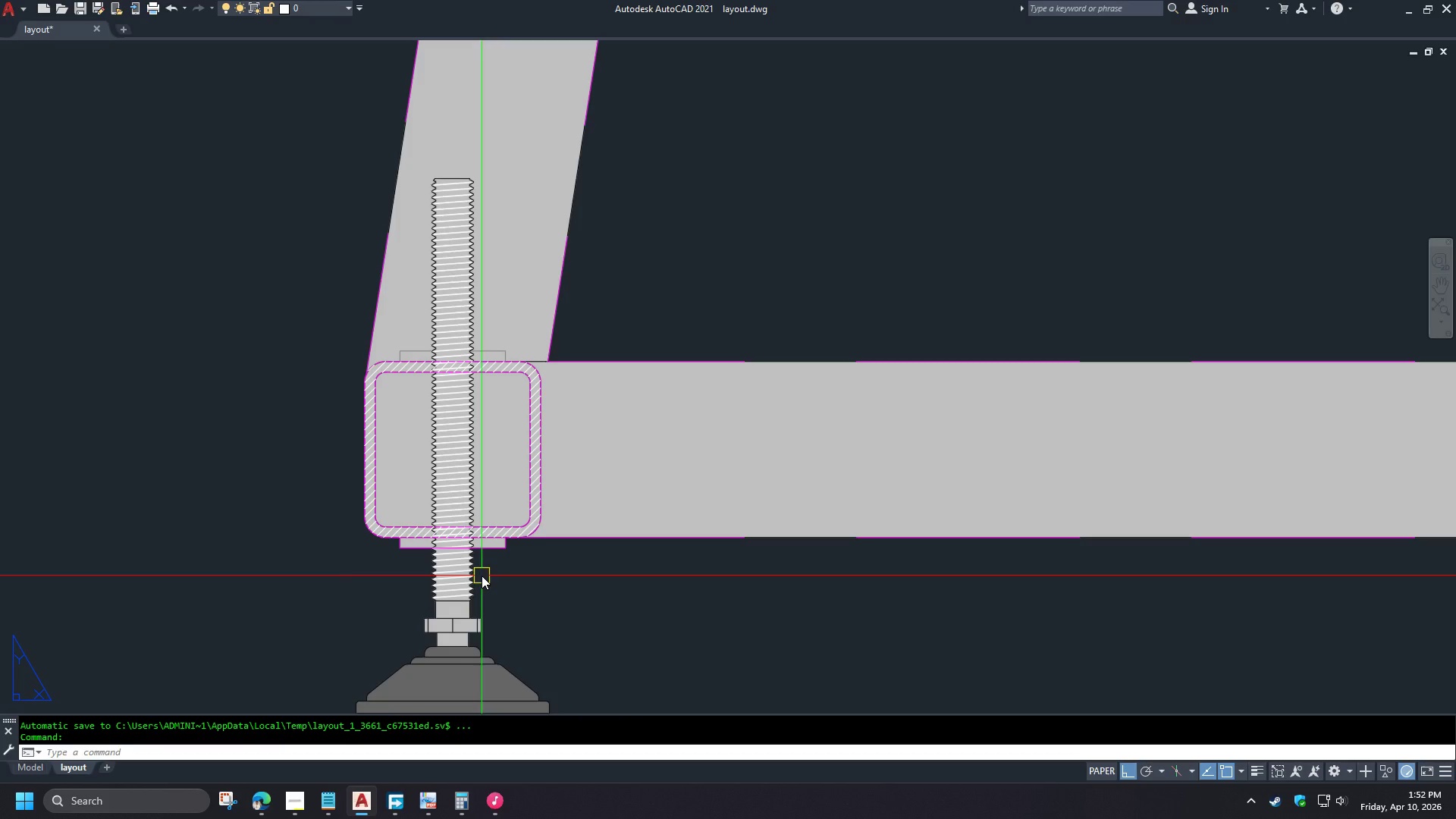 
double_click([491, 576])
 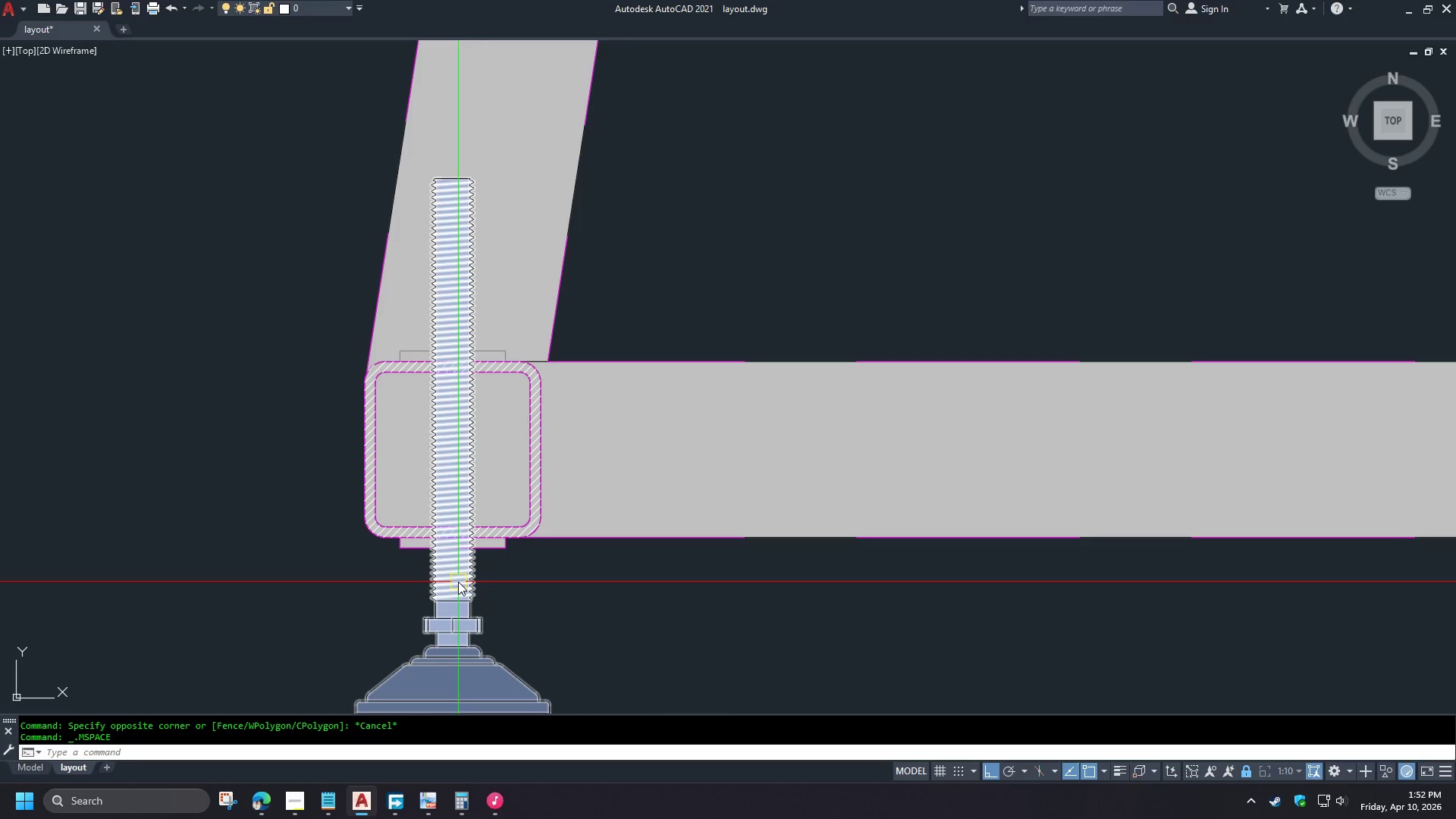 
left_click([458, 582])
 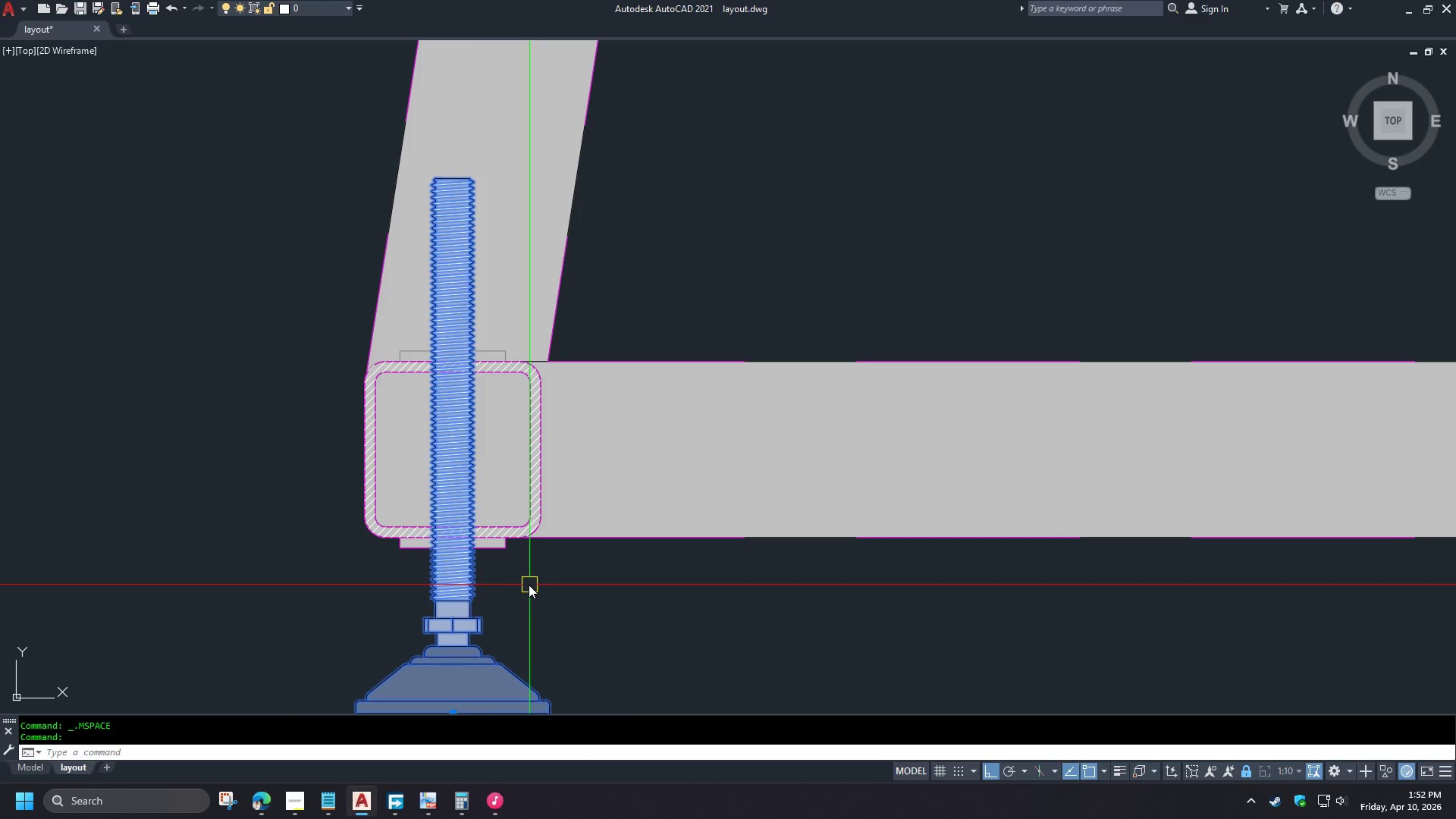 
type(dr b re )
 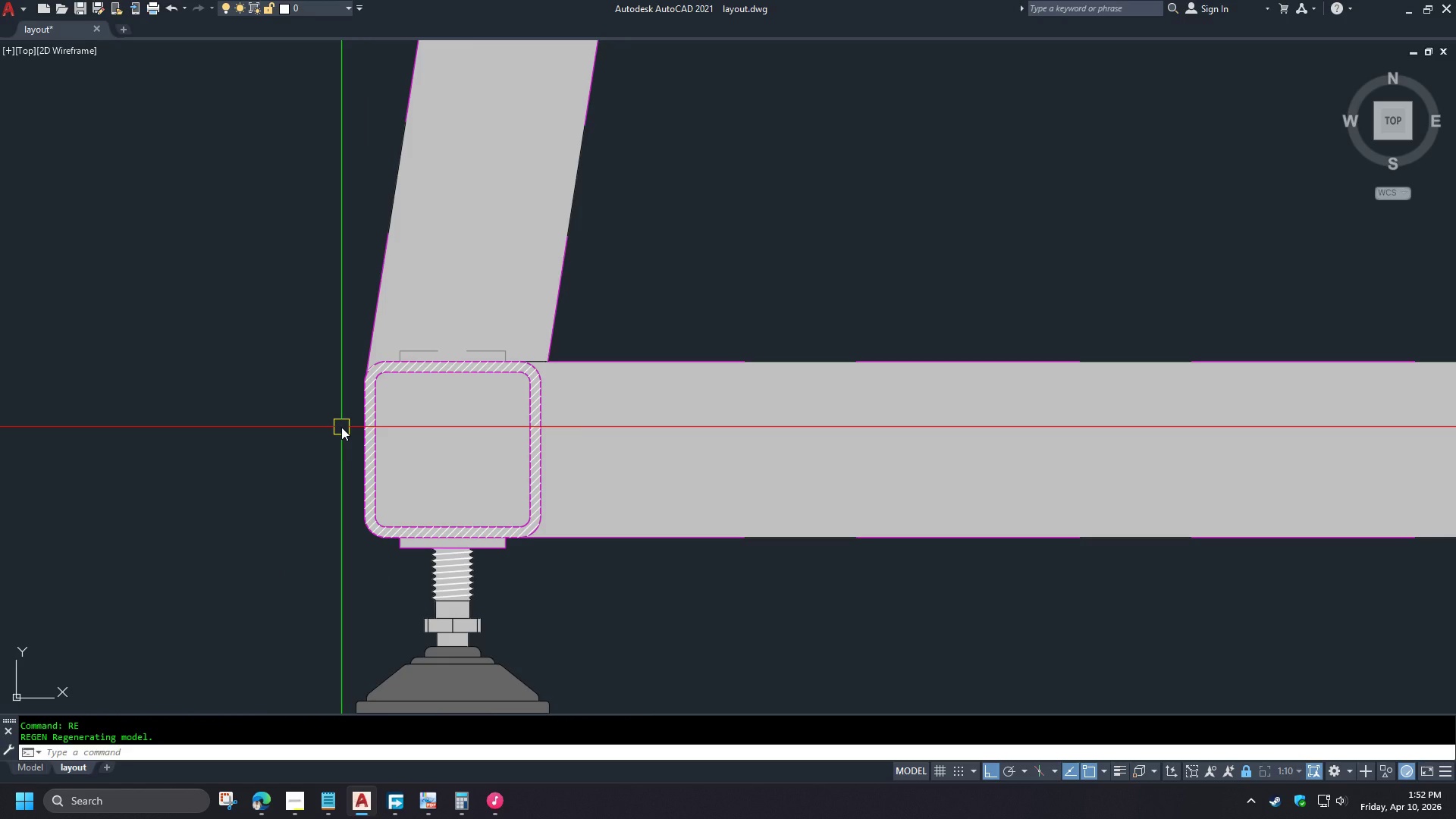 
left_click([489, 344])
 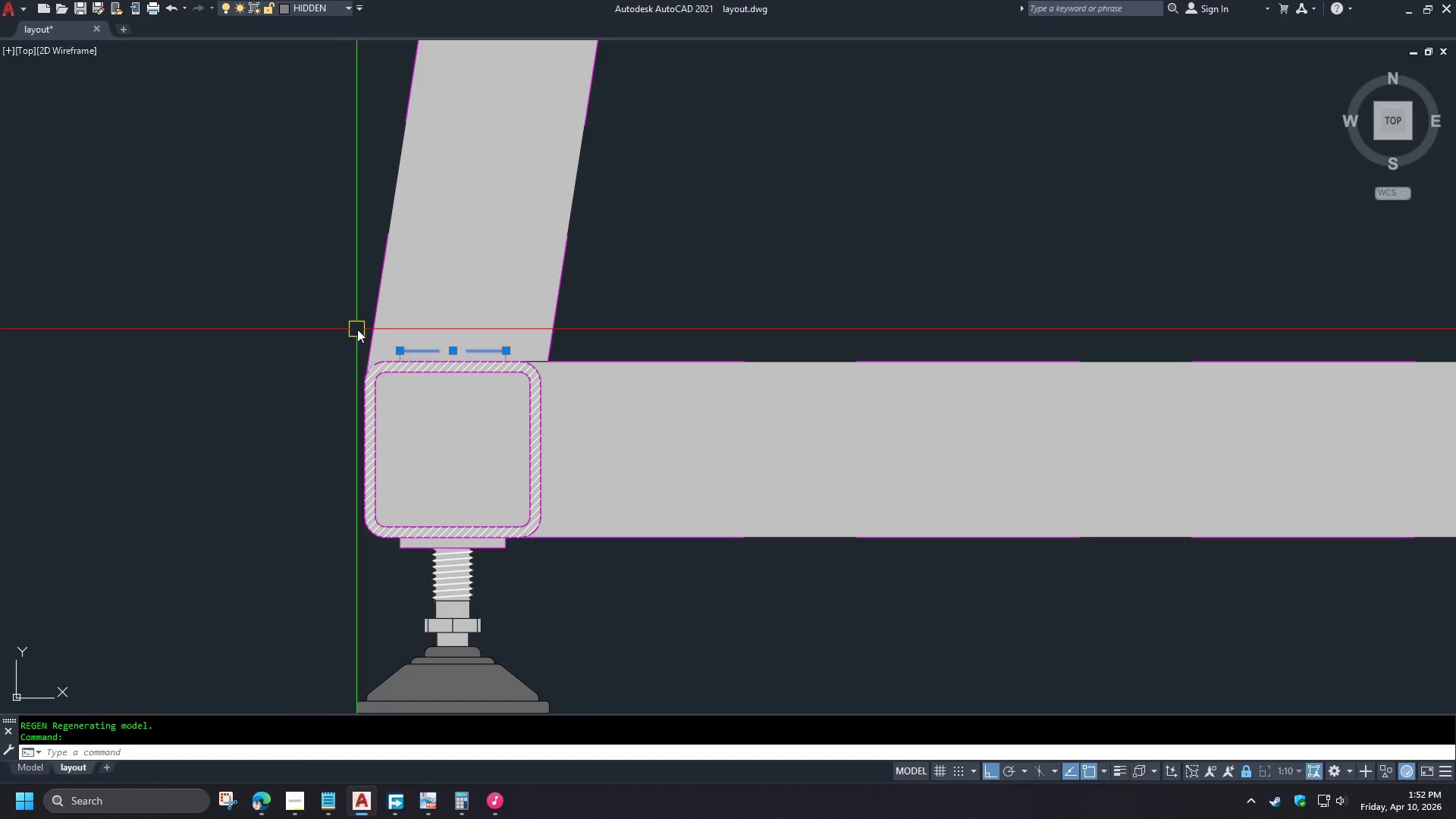 
scroll: coordinate [413, 345], scroll_direction: up, amount: 3.0
 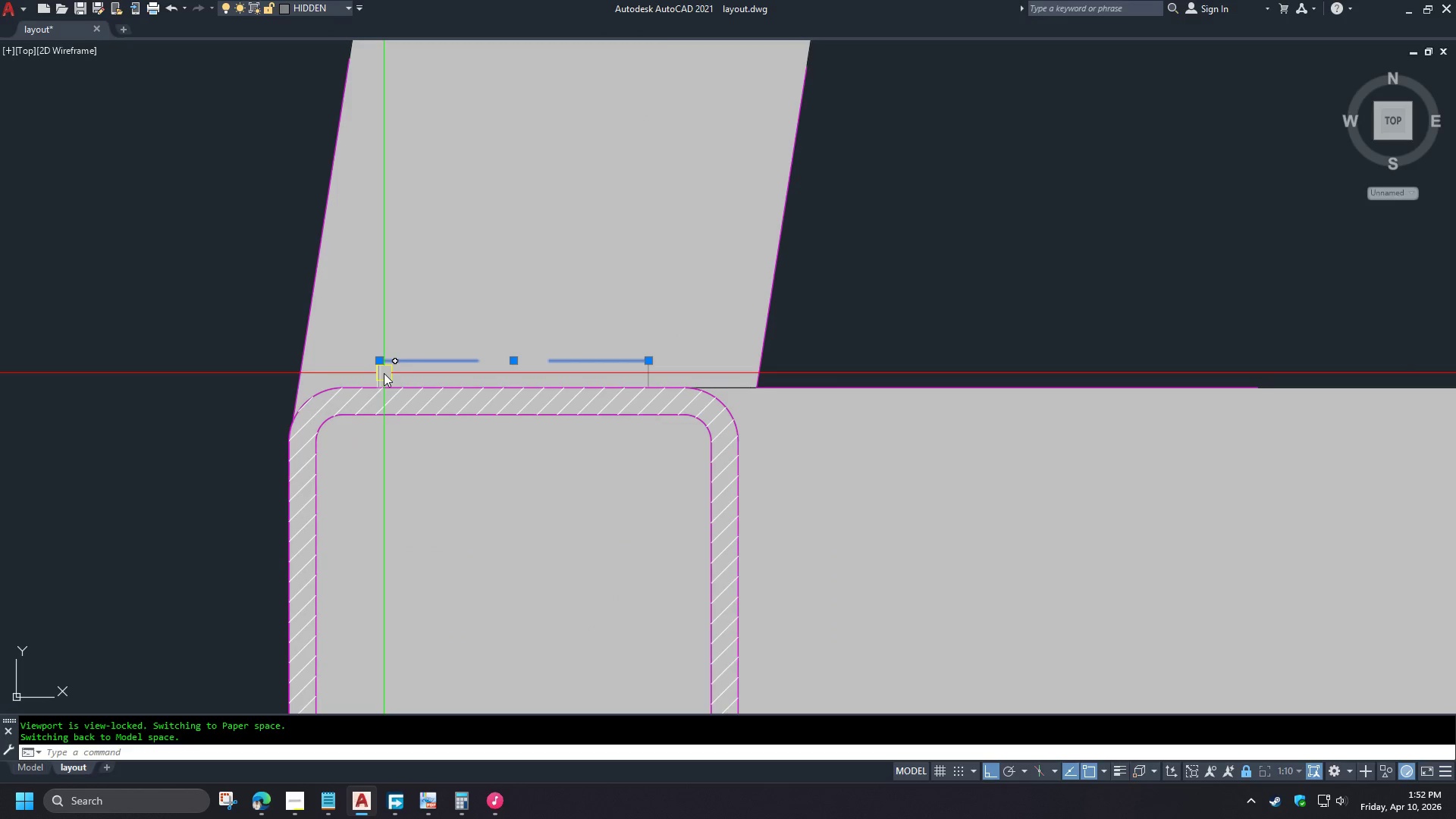 
left_click([384, 373])
 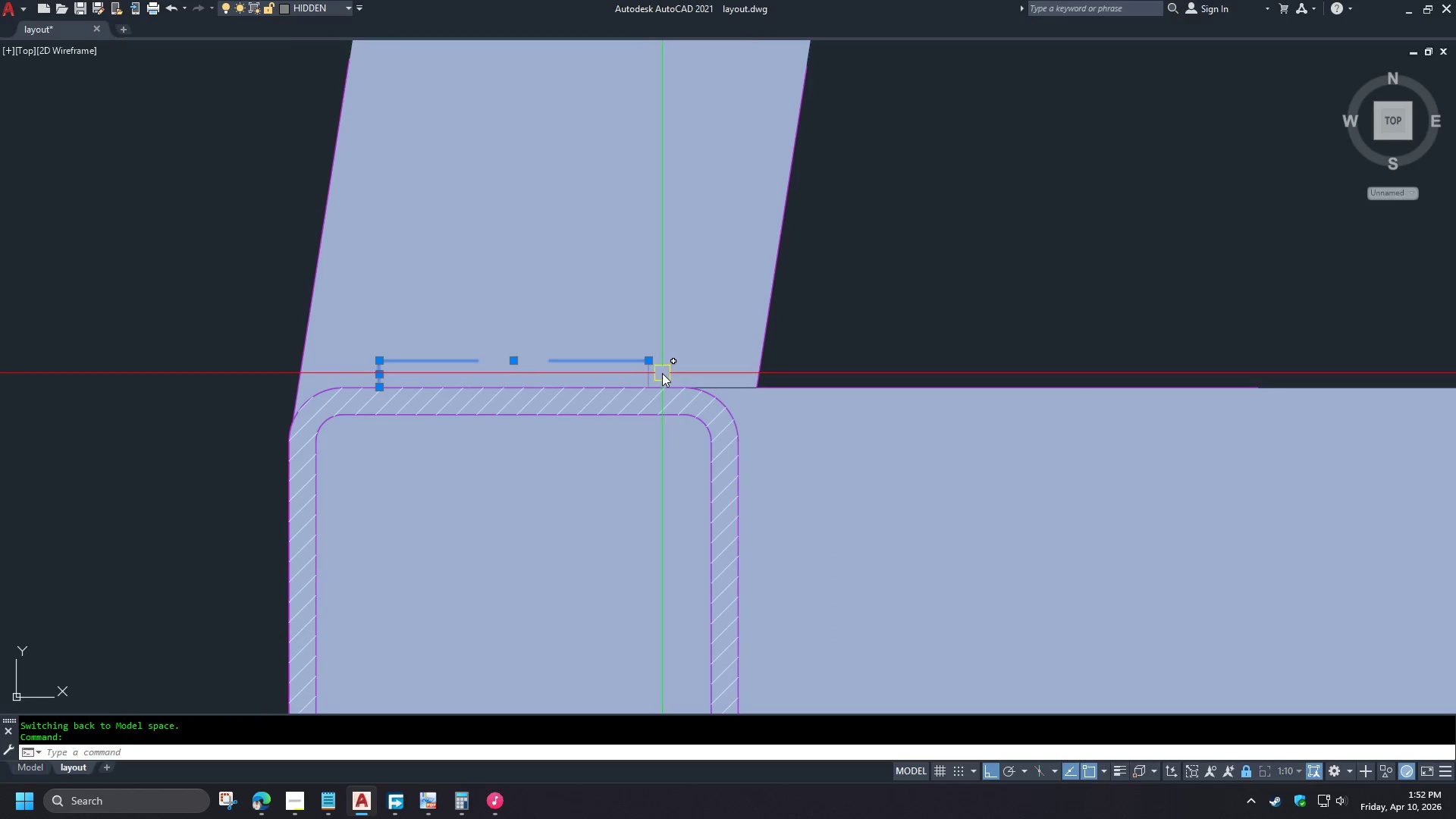 
left_click([654, 377])
 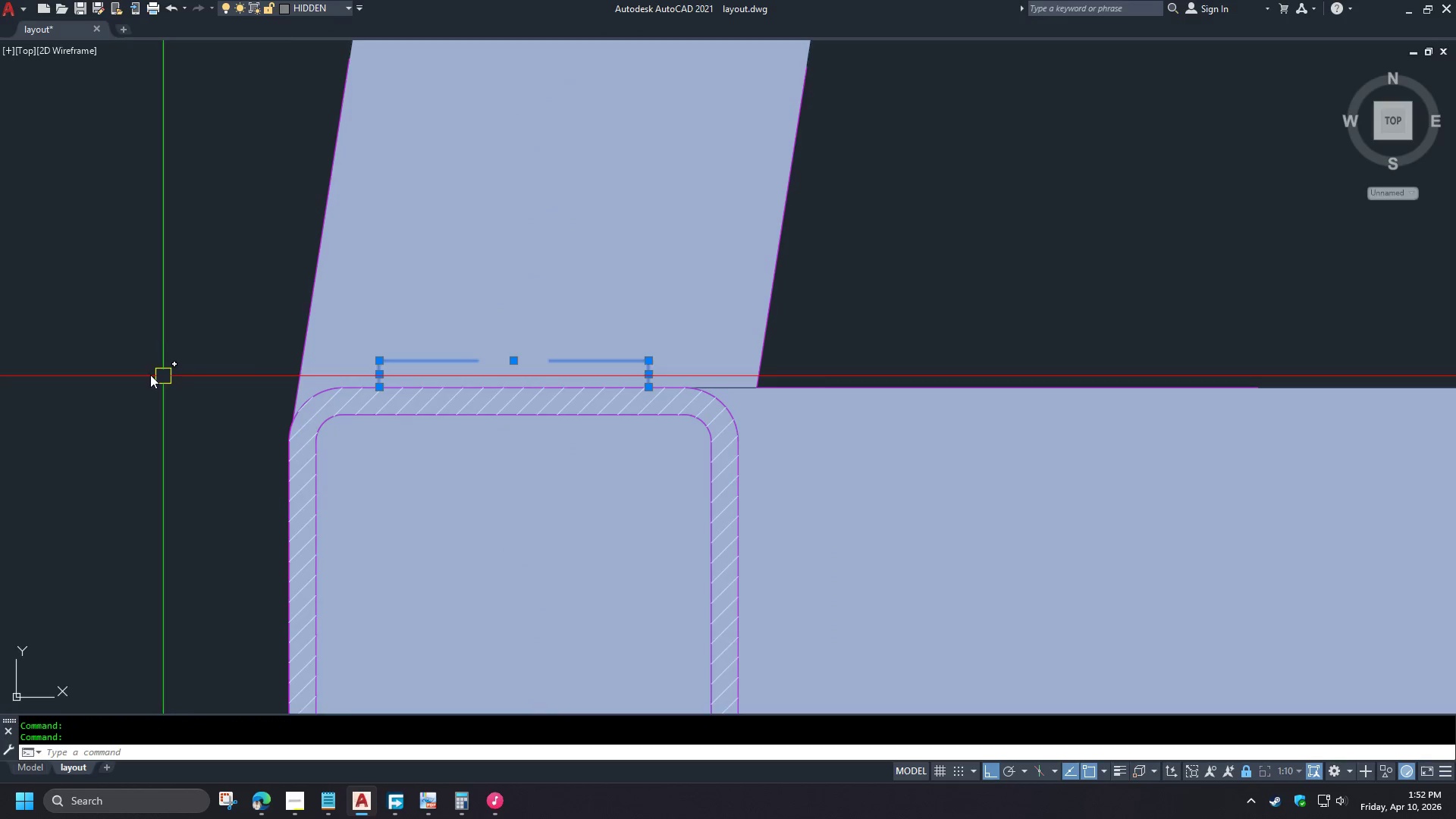 
scroll: coordinate [127, 369], scroll_direction: down, amount: 3.0
 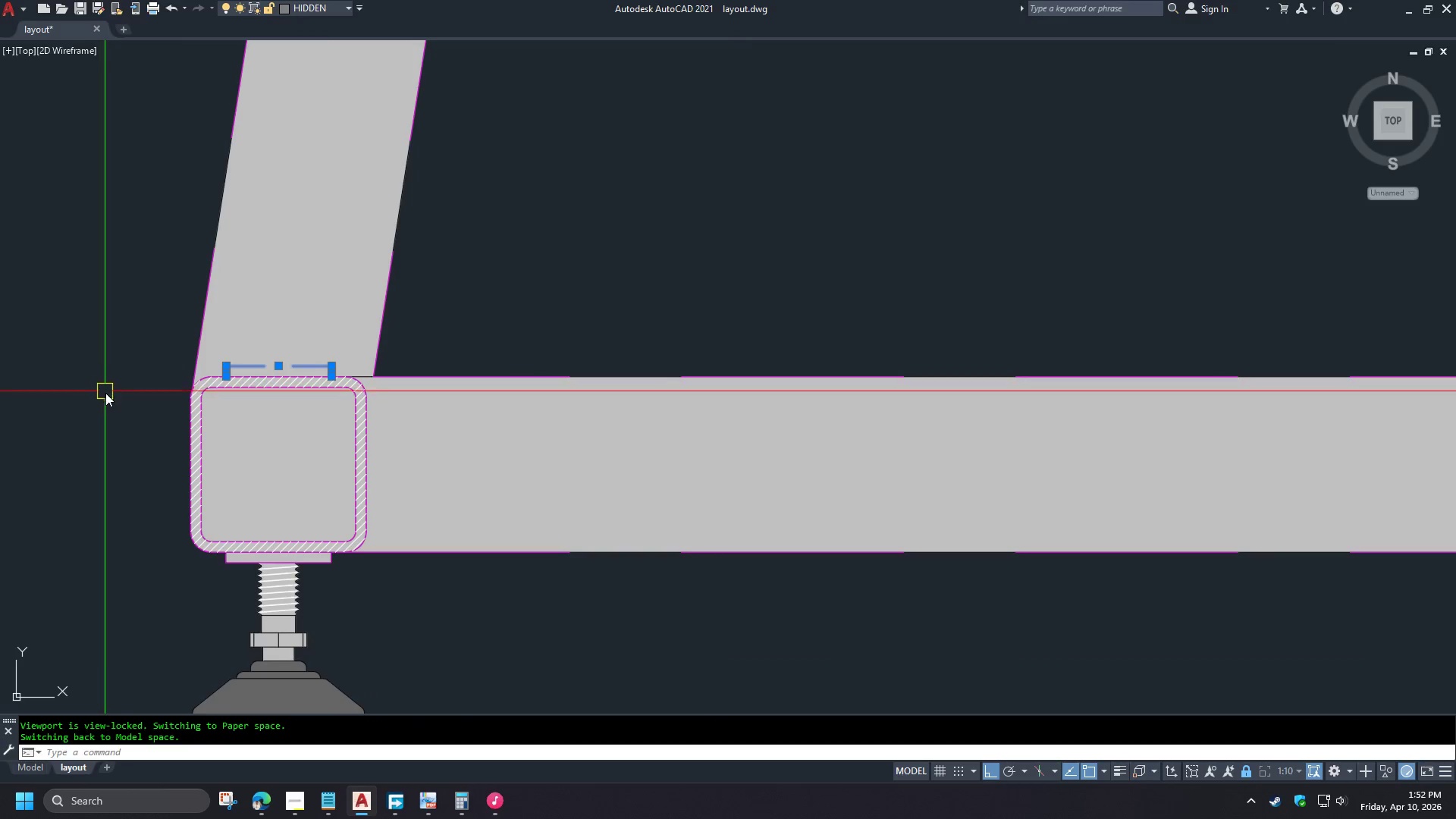 
type(dr  )
 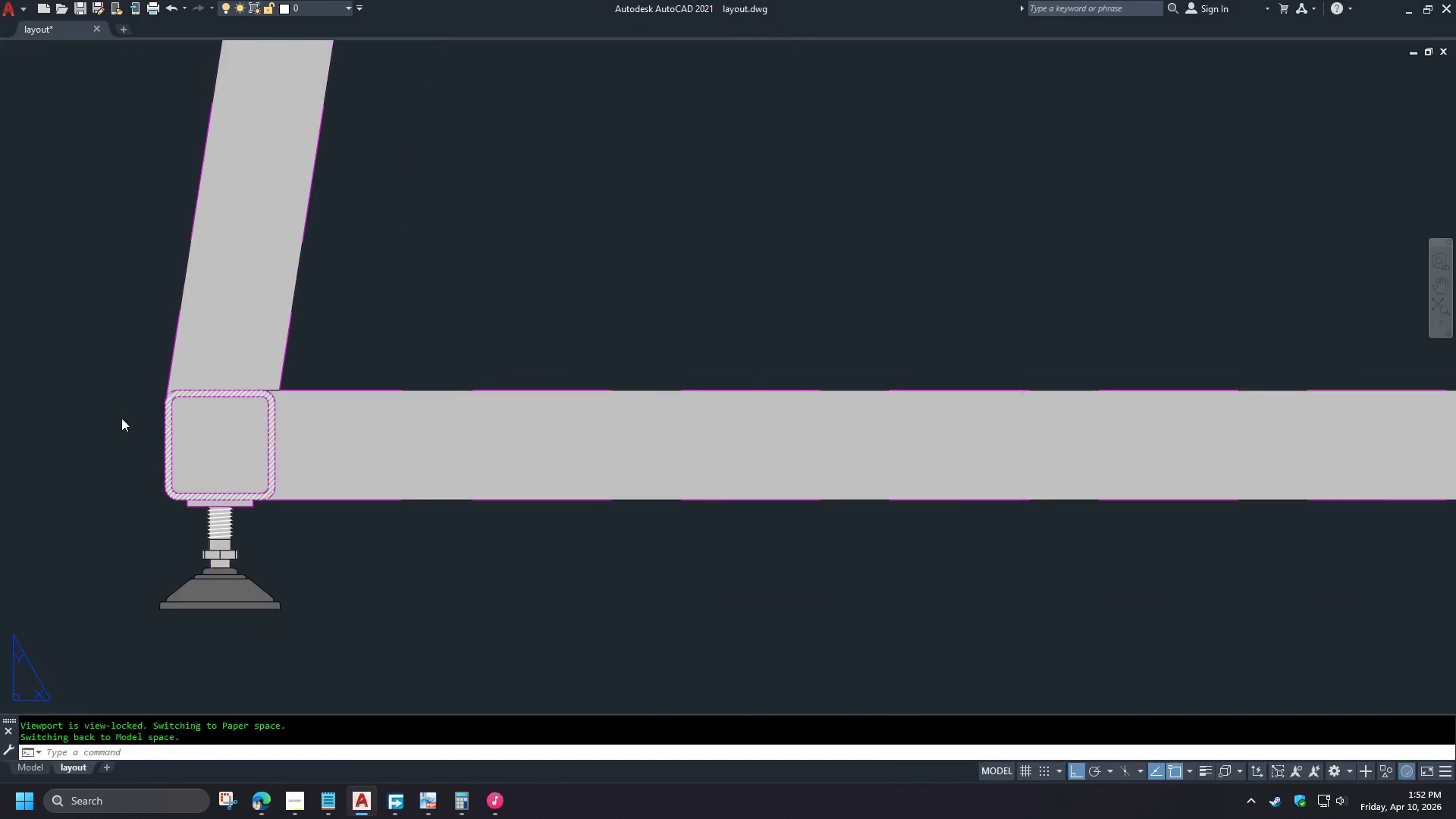 
hold_key(key=B, duration=7.72)
 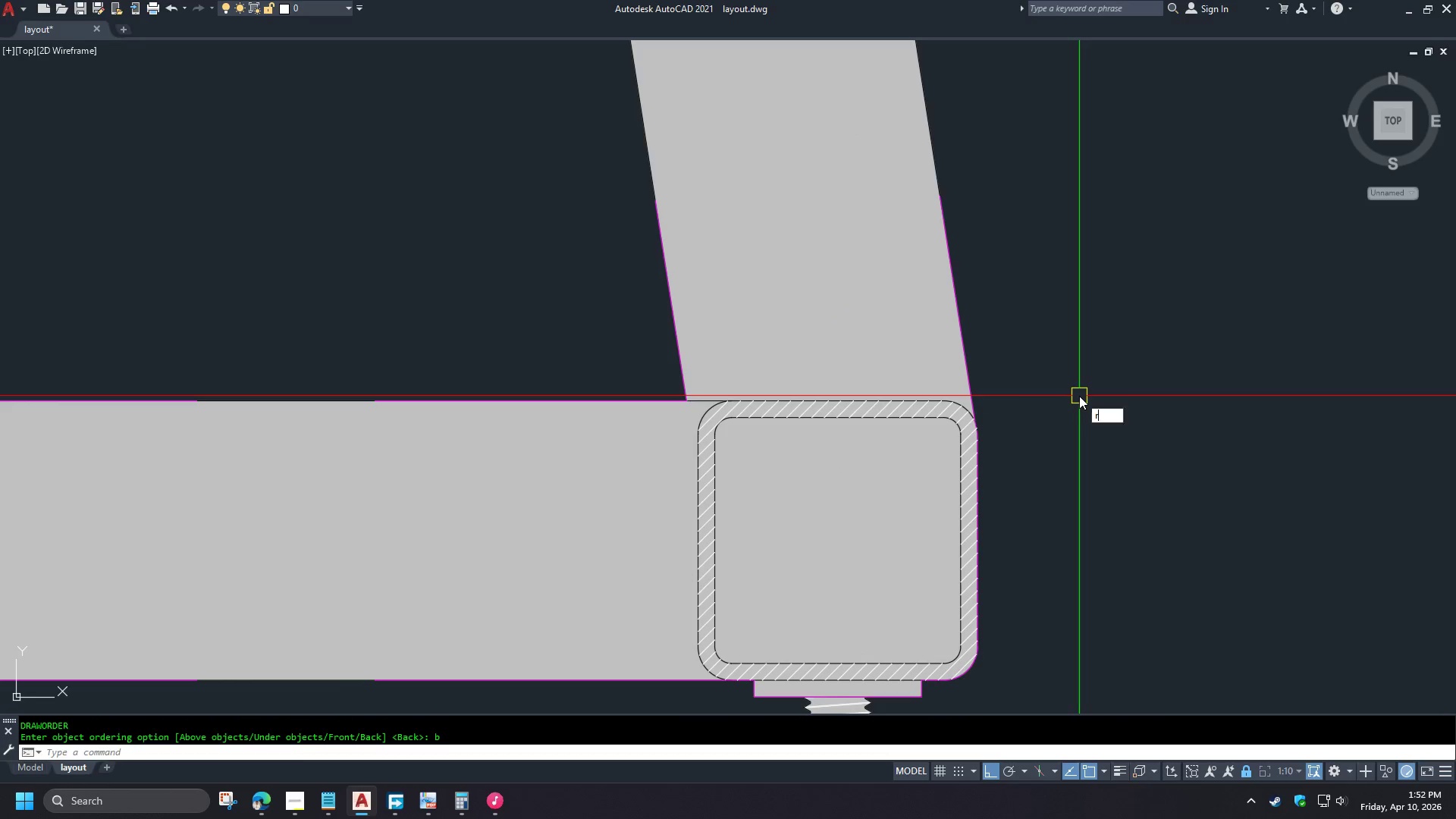 
scroll: coordinate [122, 425], scroll_direction: down, amount: 5.0
 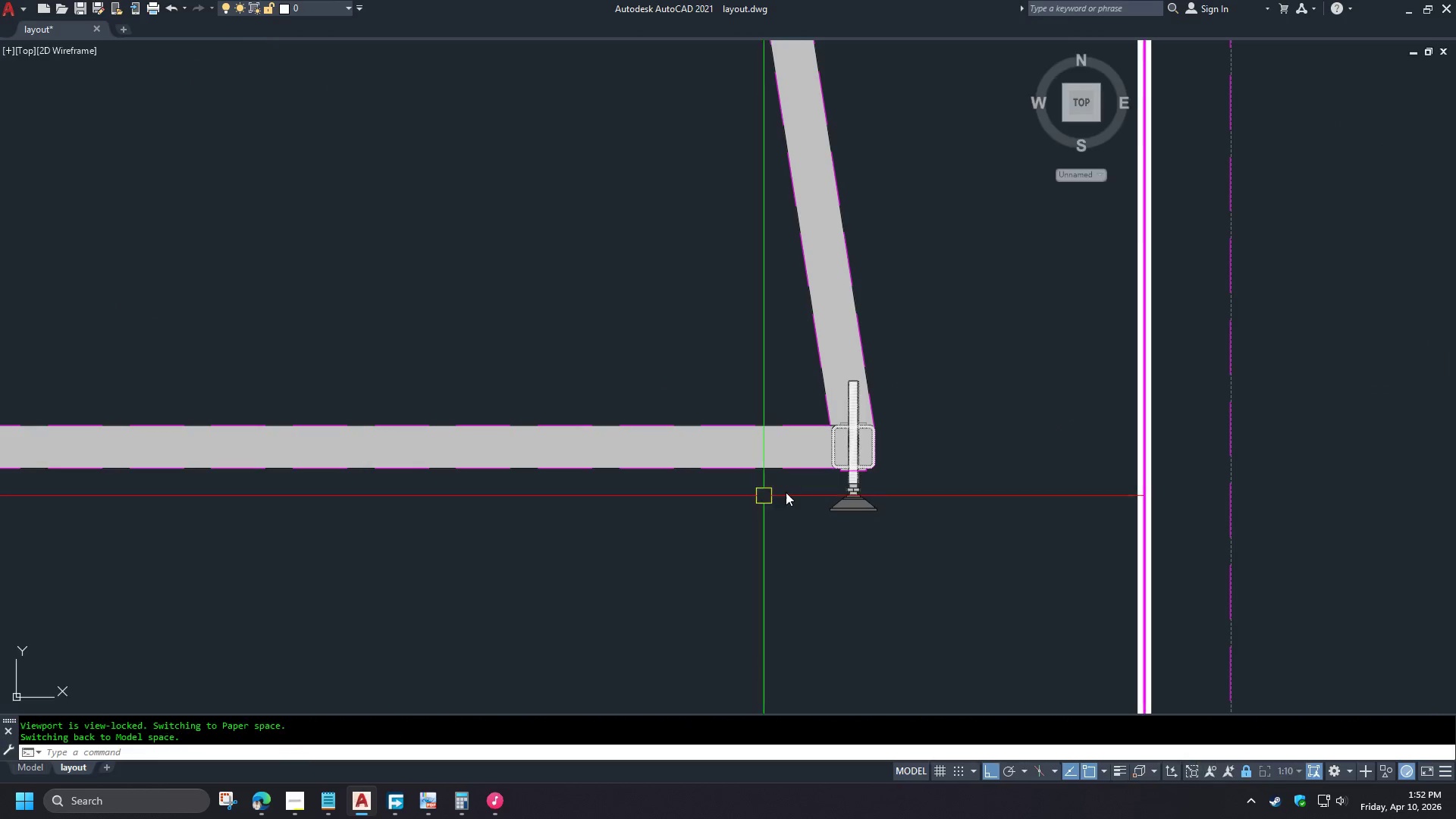 
scroll: coordinate [910, 452], scroll_direction: up, amount: 3.0
 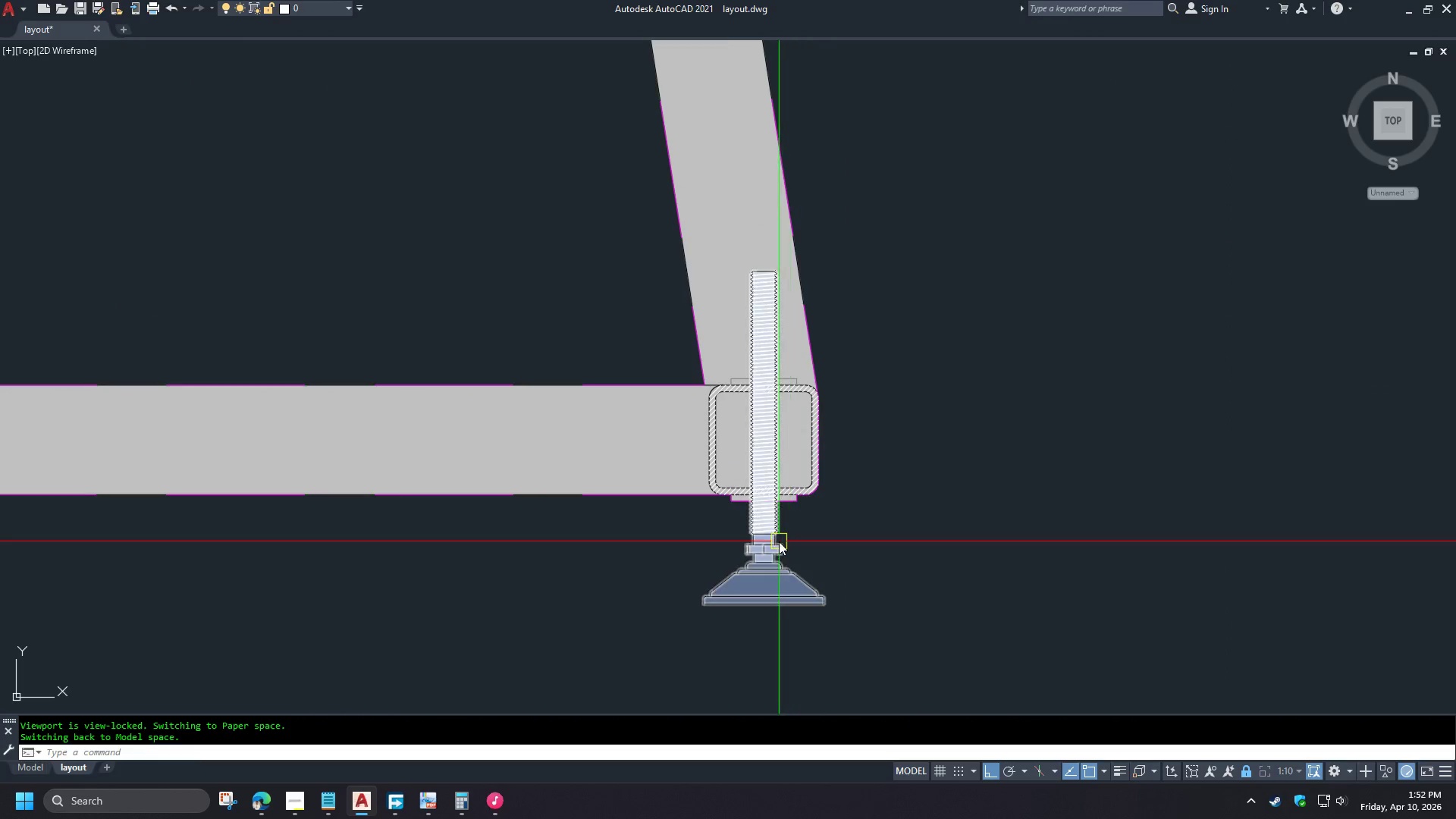 
left_click([778, 541])
 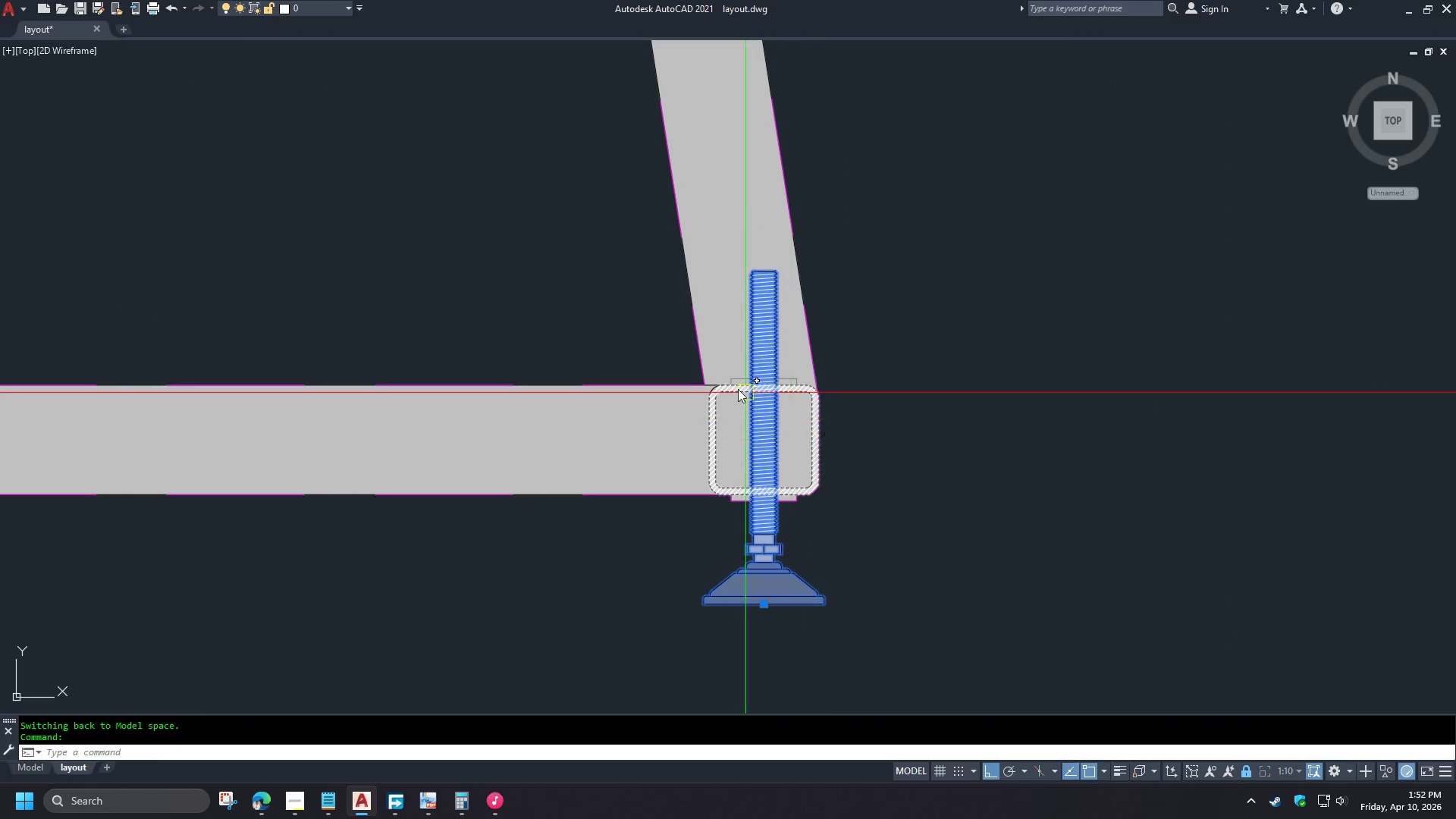 
scroll: coordinate [734, 375], scroll_direction: up, amount: 3.0
 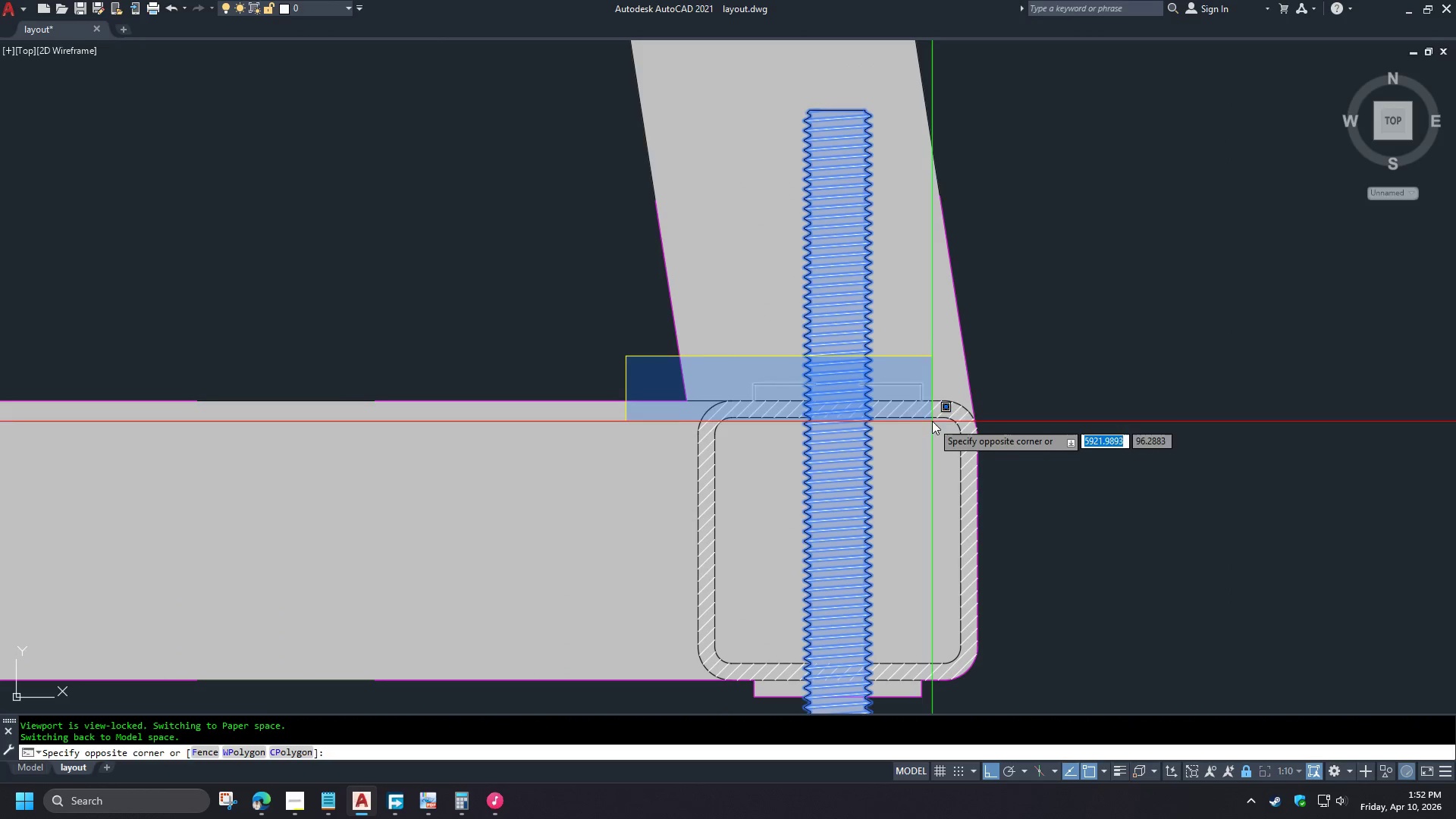 
left_click([928, 408])
 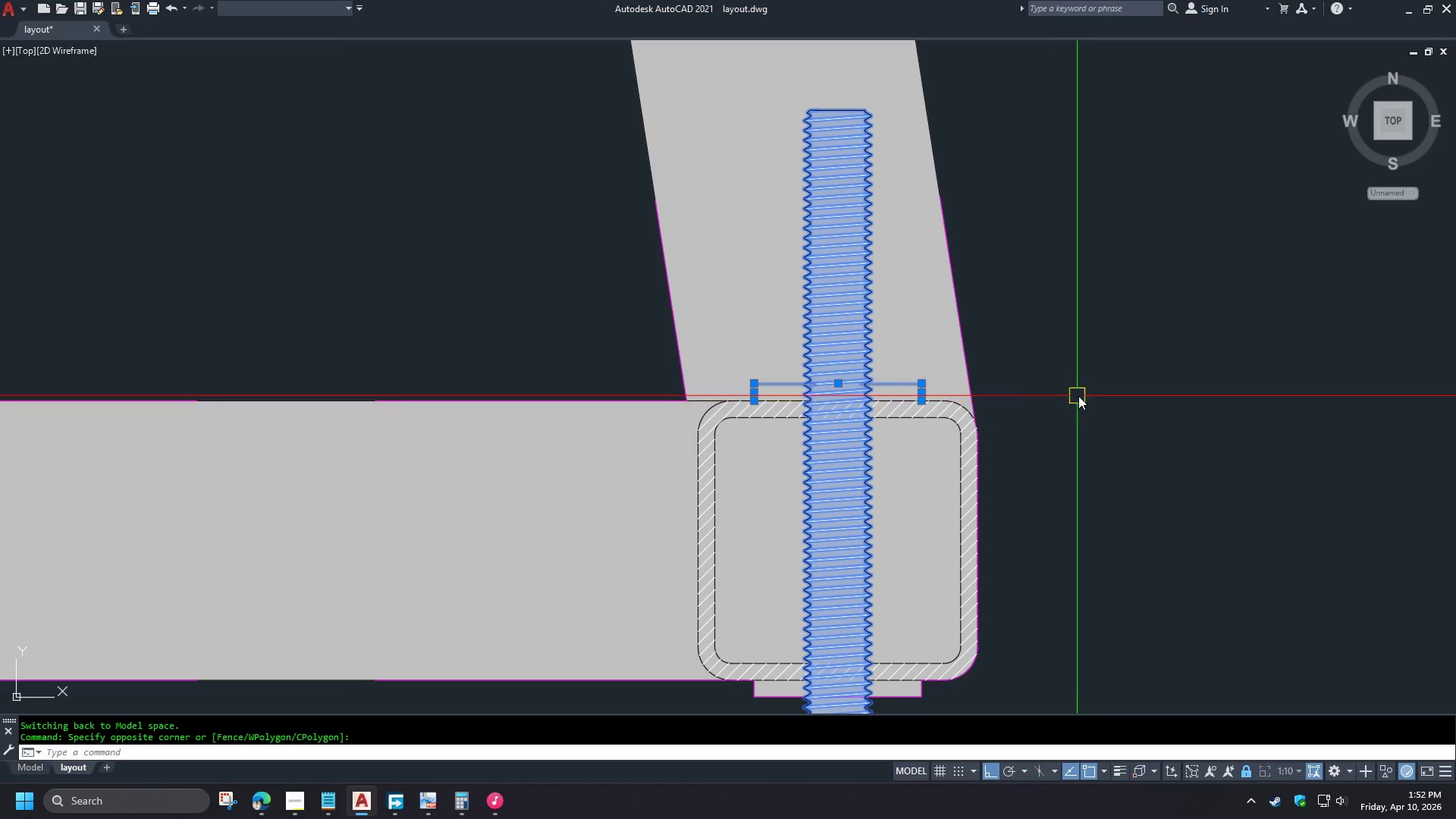 
type(dr  re )
 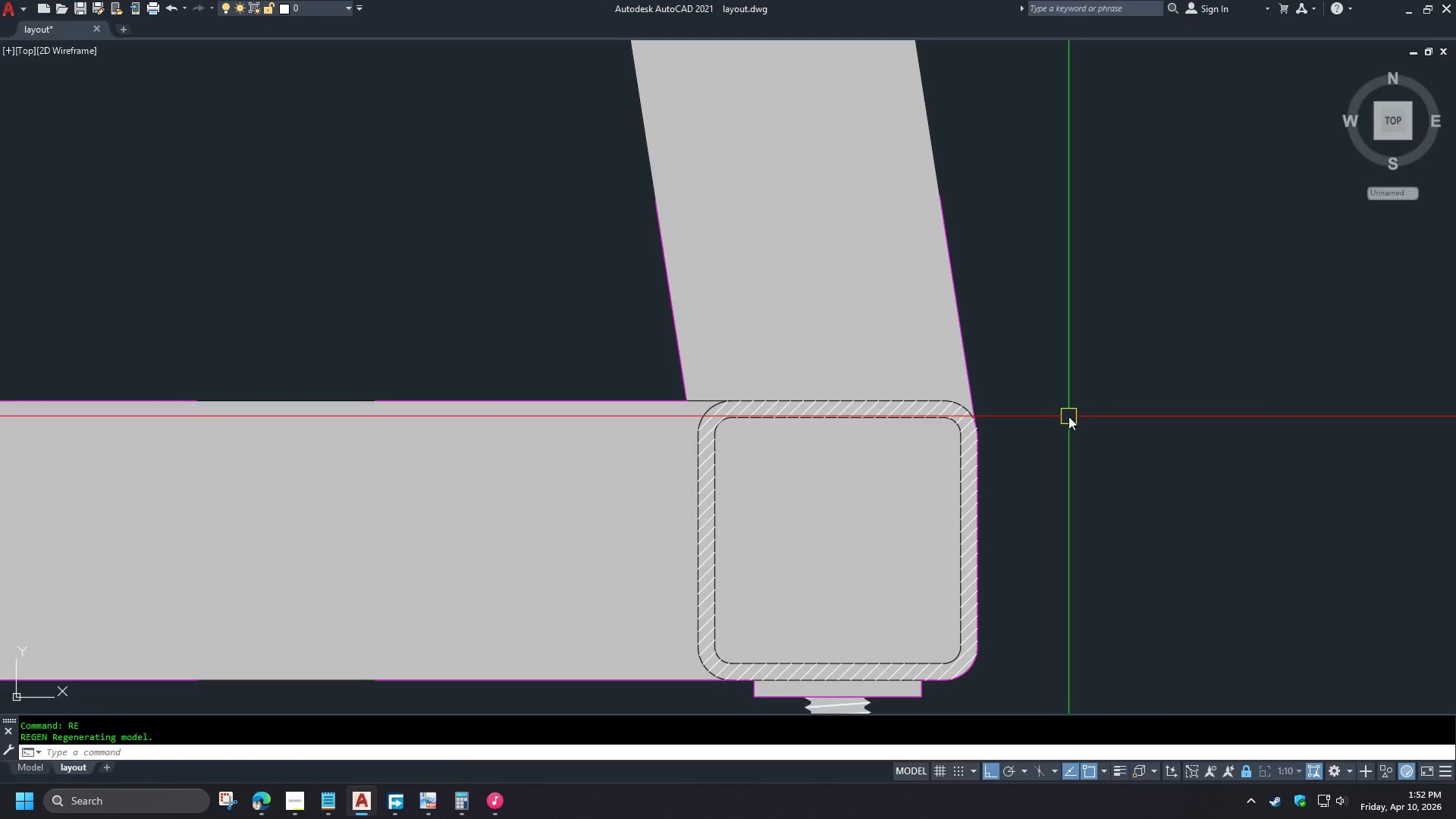 
scroll: coordinate [1090, 430], scroll_direction: down, amount: 9.0
 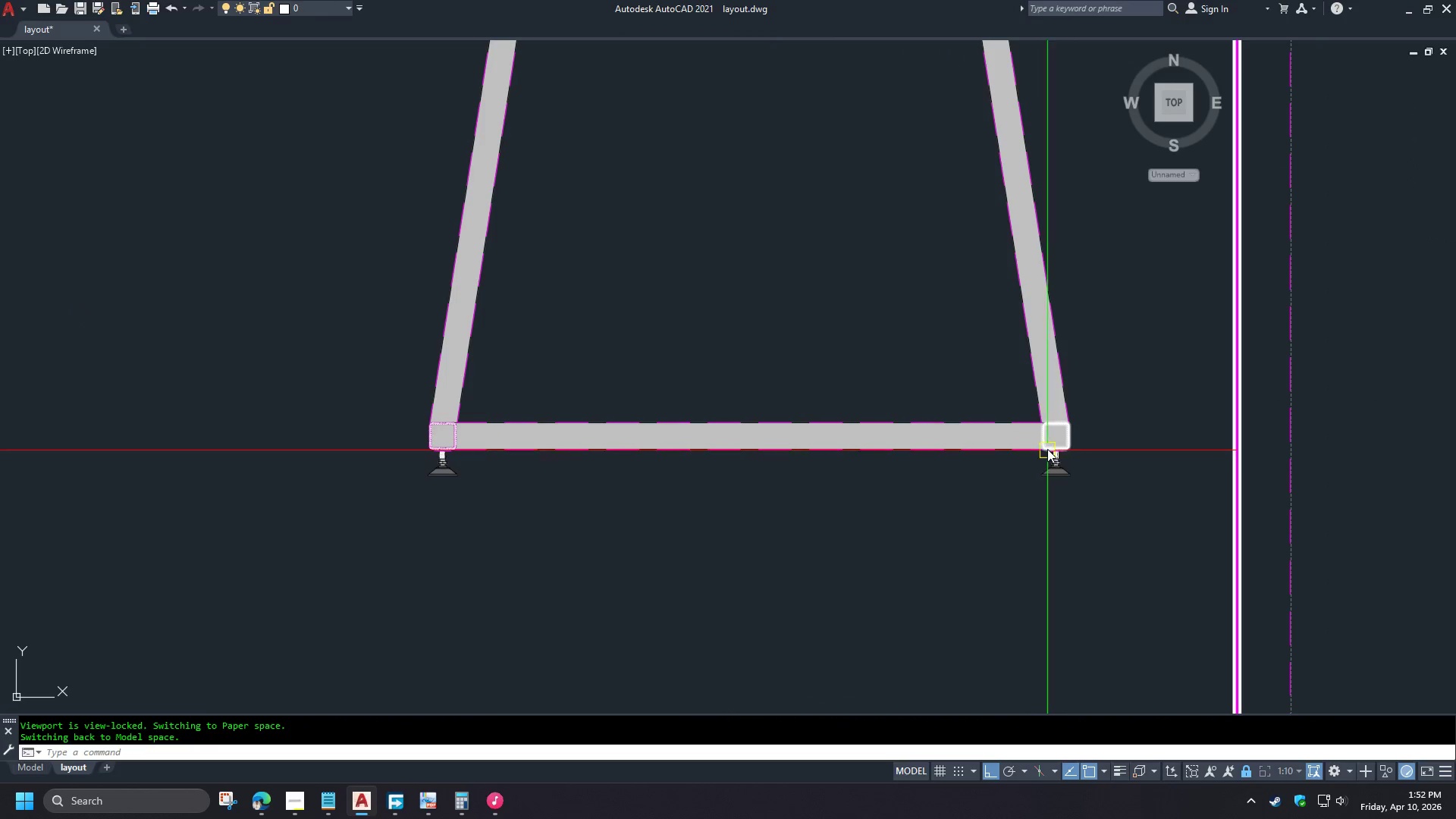 
scroll: coordinate [1057, 417], scroll_direction: up, amount: 5.0
 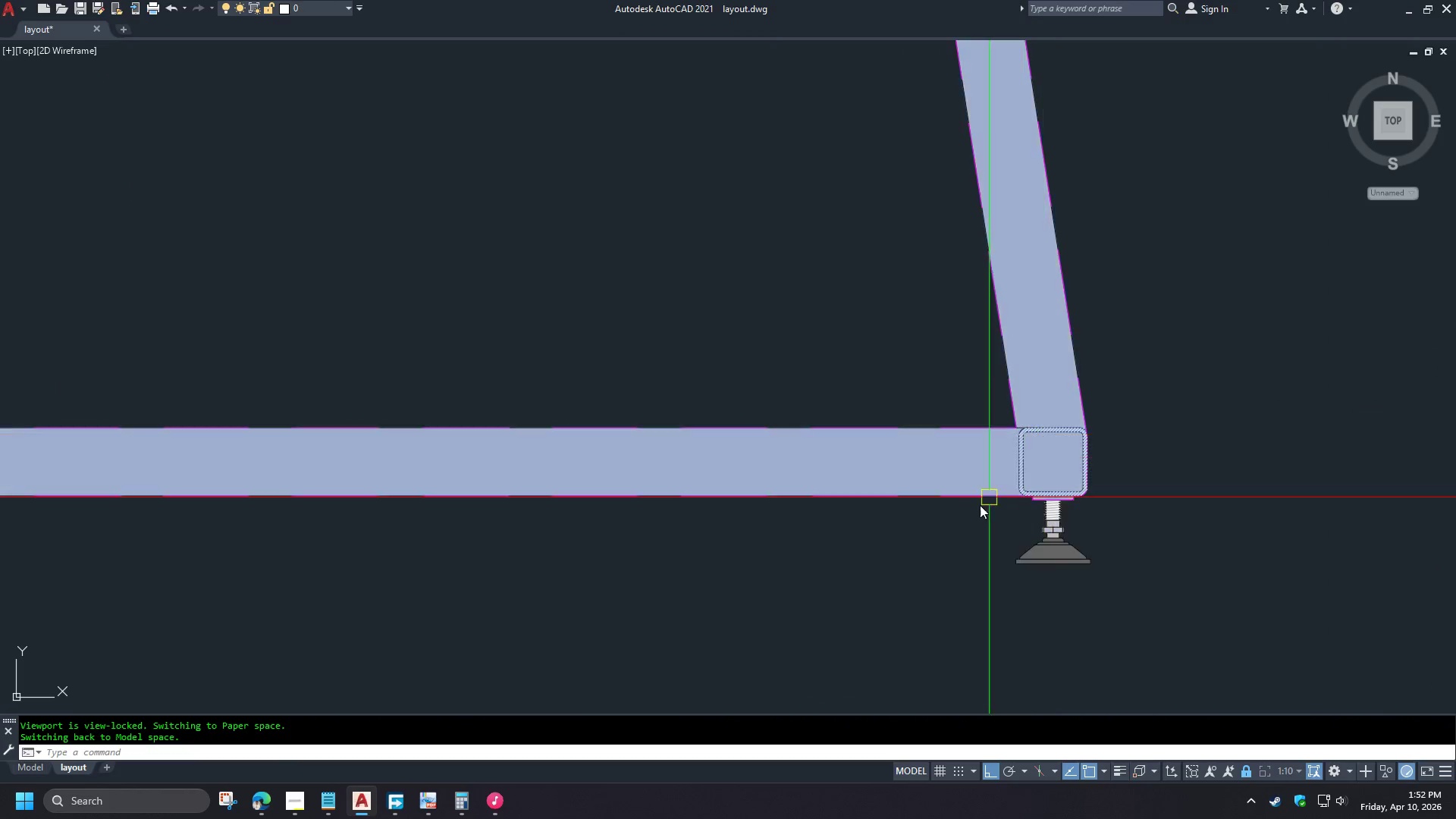 
scroll: coordinate [776, 549], scroll_direction: down, amount: 12.0
 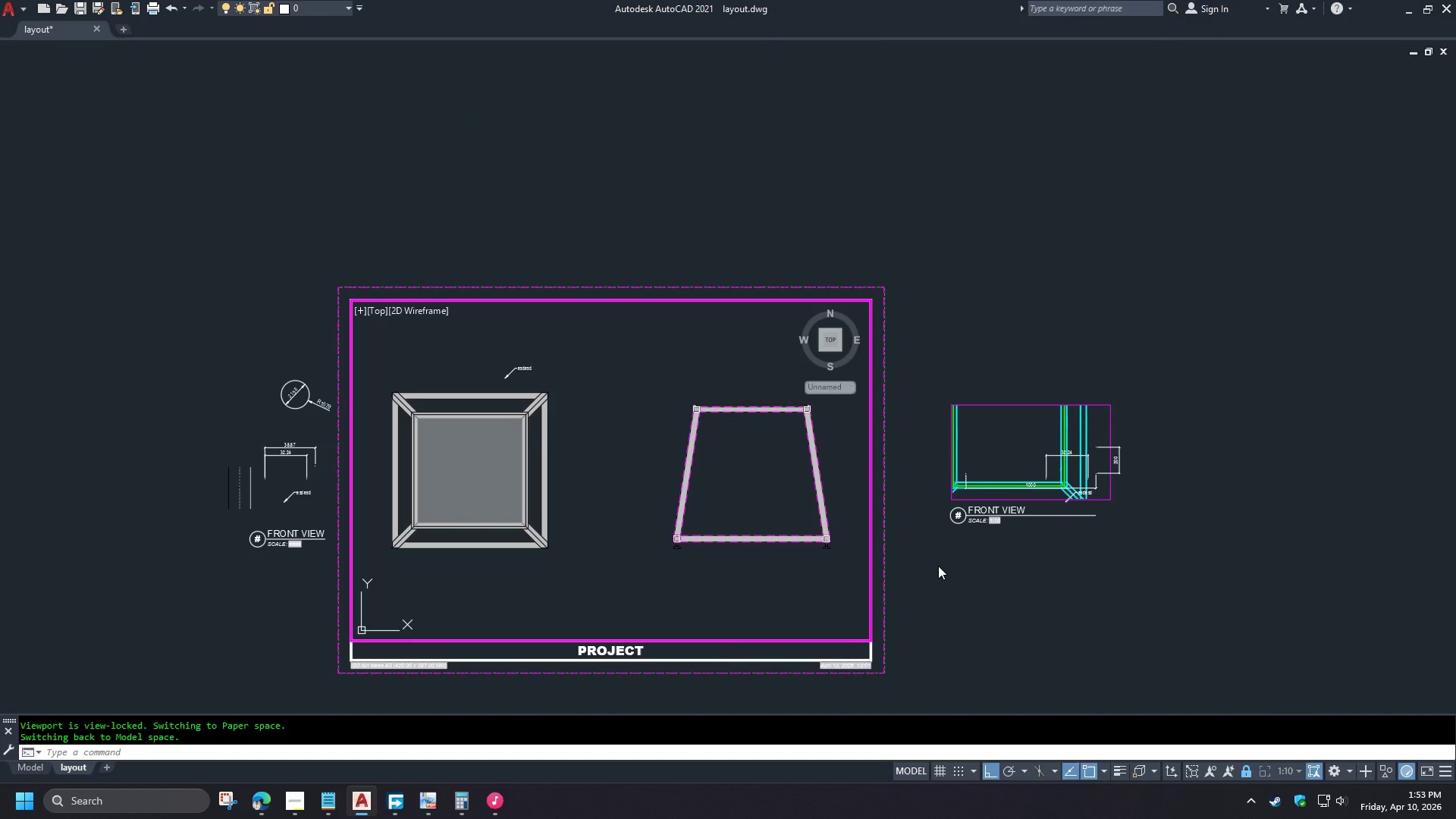 
double_click([938, 566])
 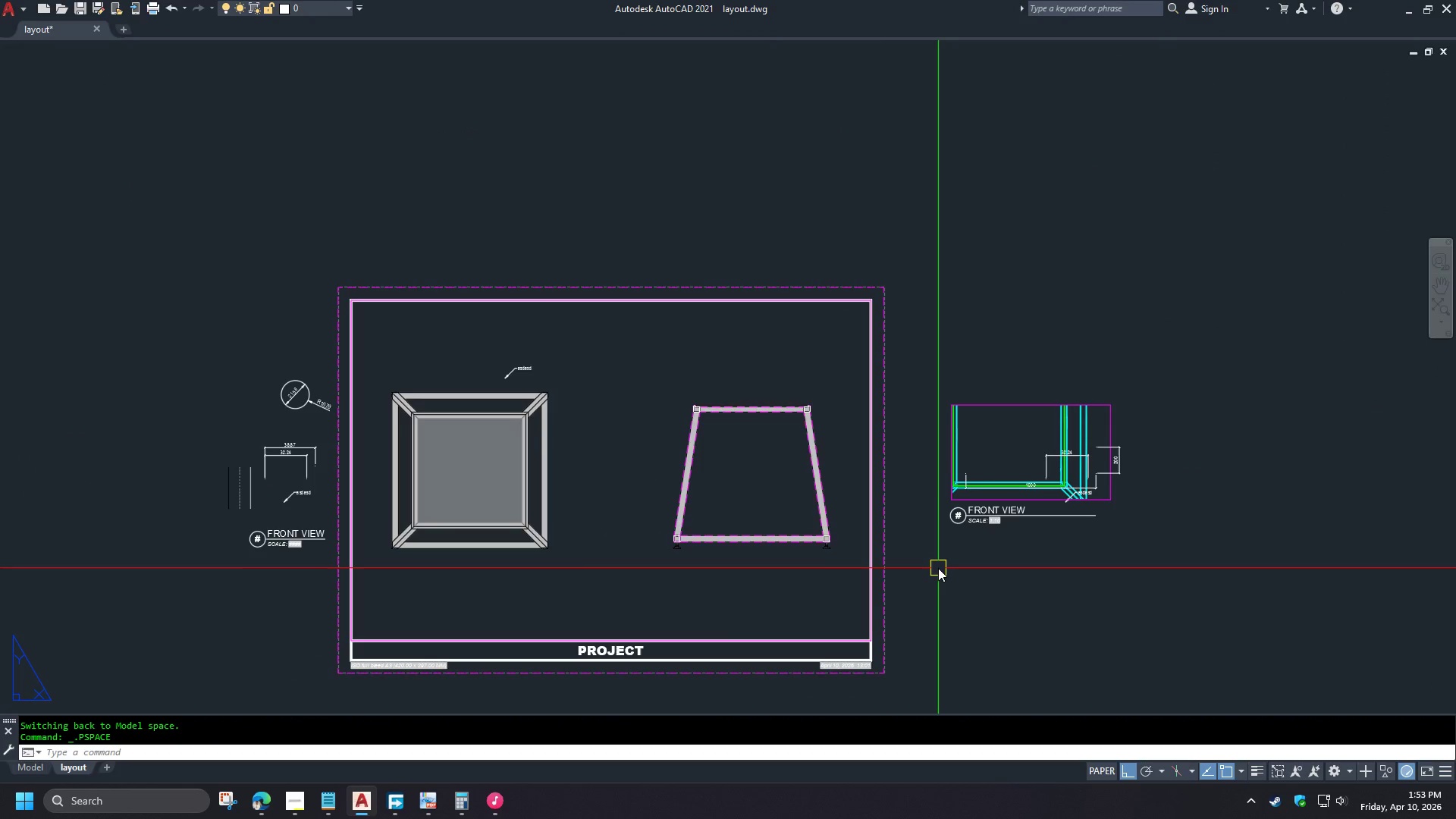 
type(pre )
 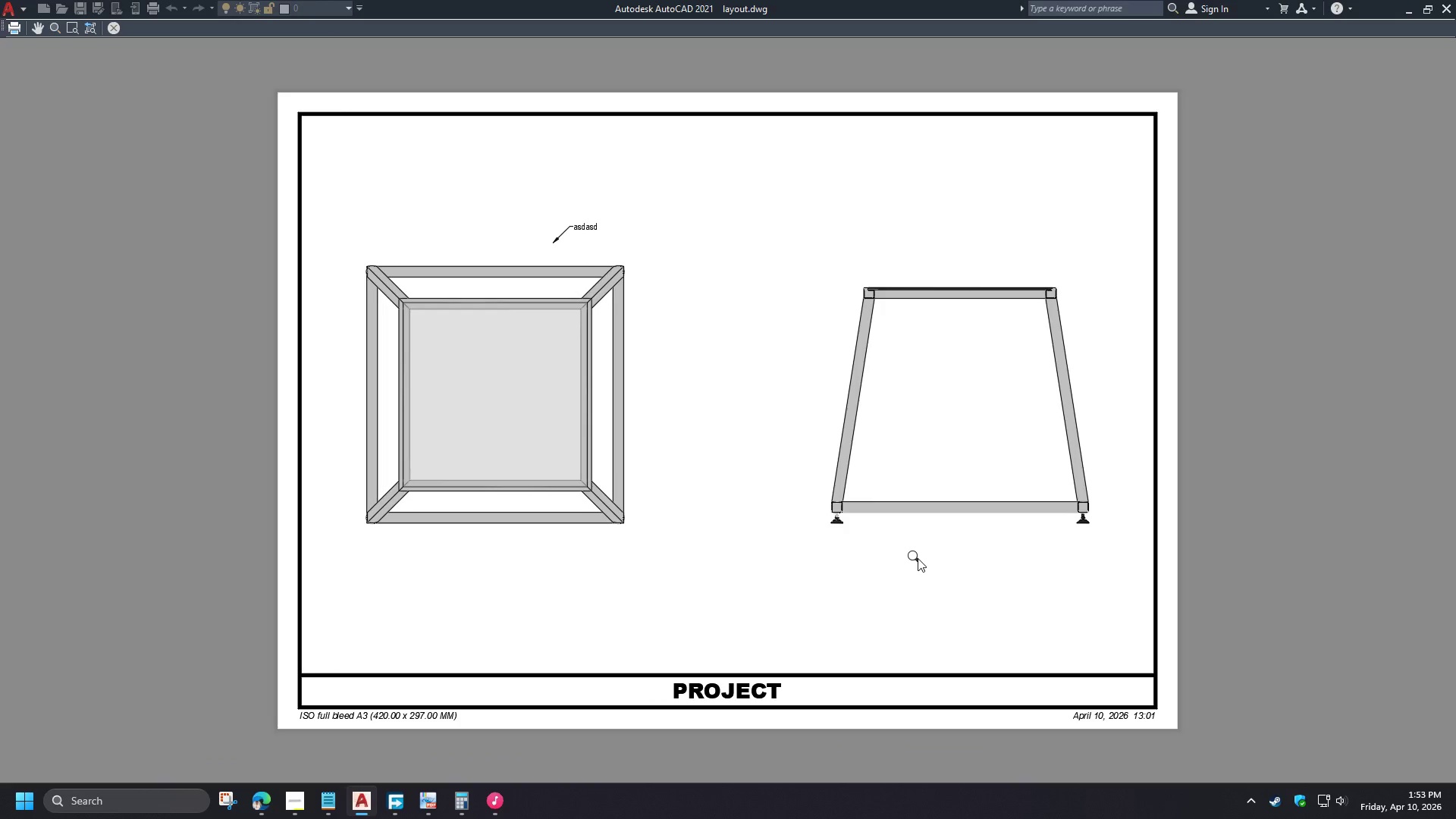 
scroll: coordinate [884, 530], scroll_direction: up, amount: 4.0
 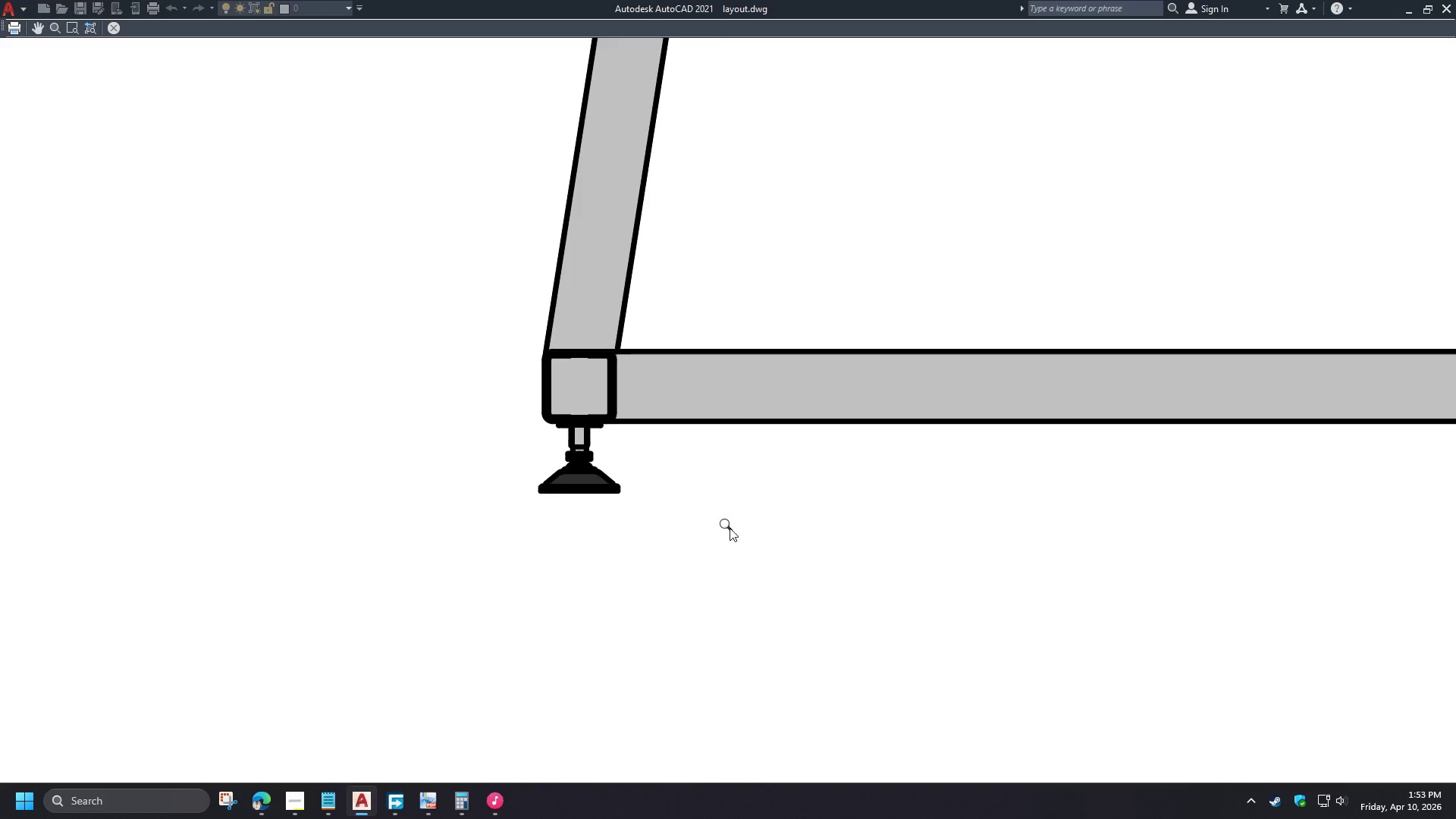 
scroll: coordinate [802, 503], scroll_direction: down, amount: 3.0
 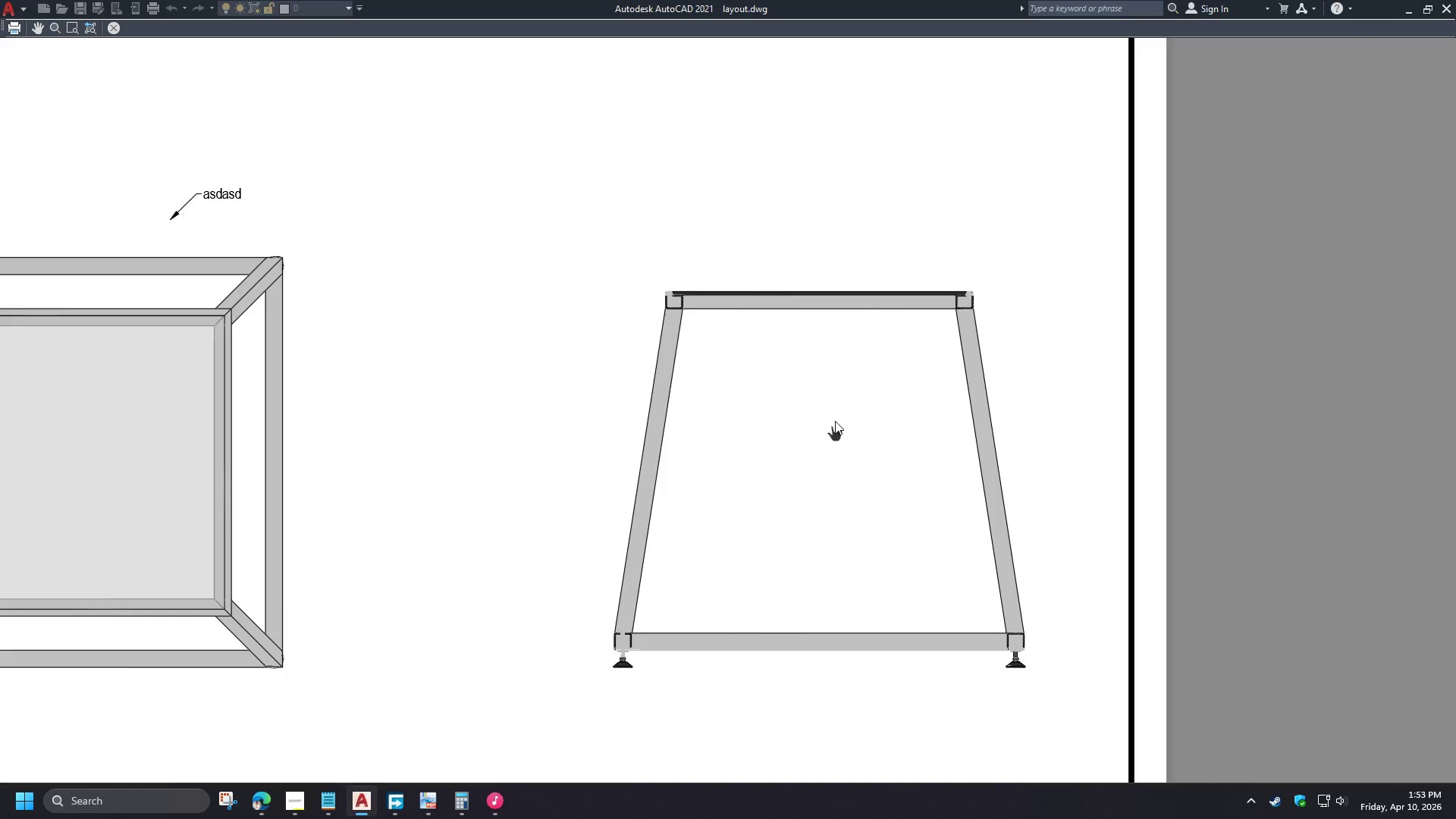 
scroll: coordinate [854, 319], scroll_direction: up, amount: 3.0
 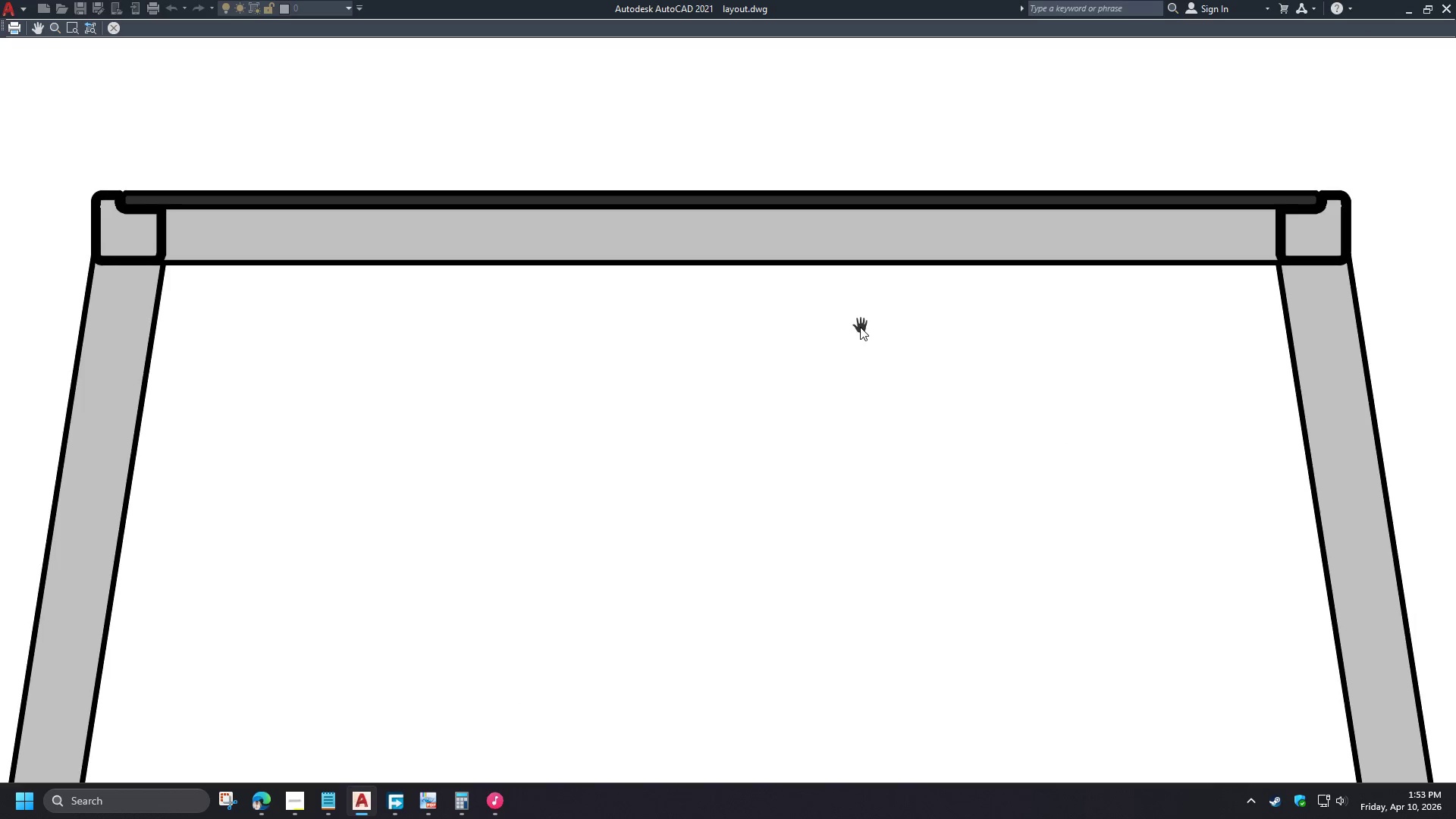 
scroll: coordinate [858, 361], scroll_direction: down, amount: 5.0
 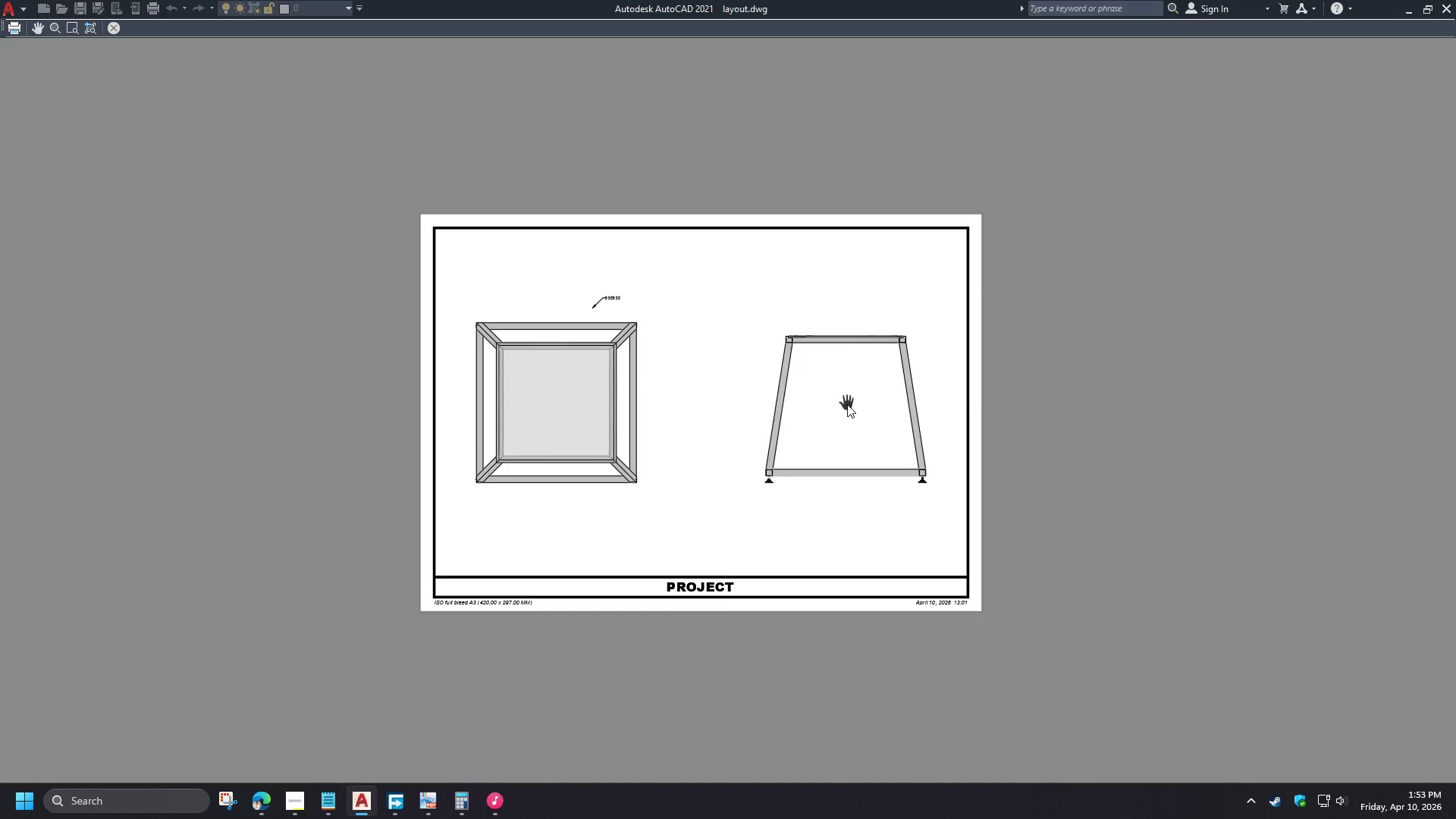 
scroll: coordinate [847, 404], scroll_direction: up, amount: 1.0
 